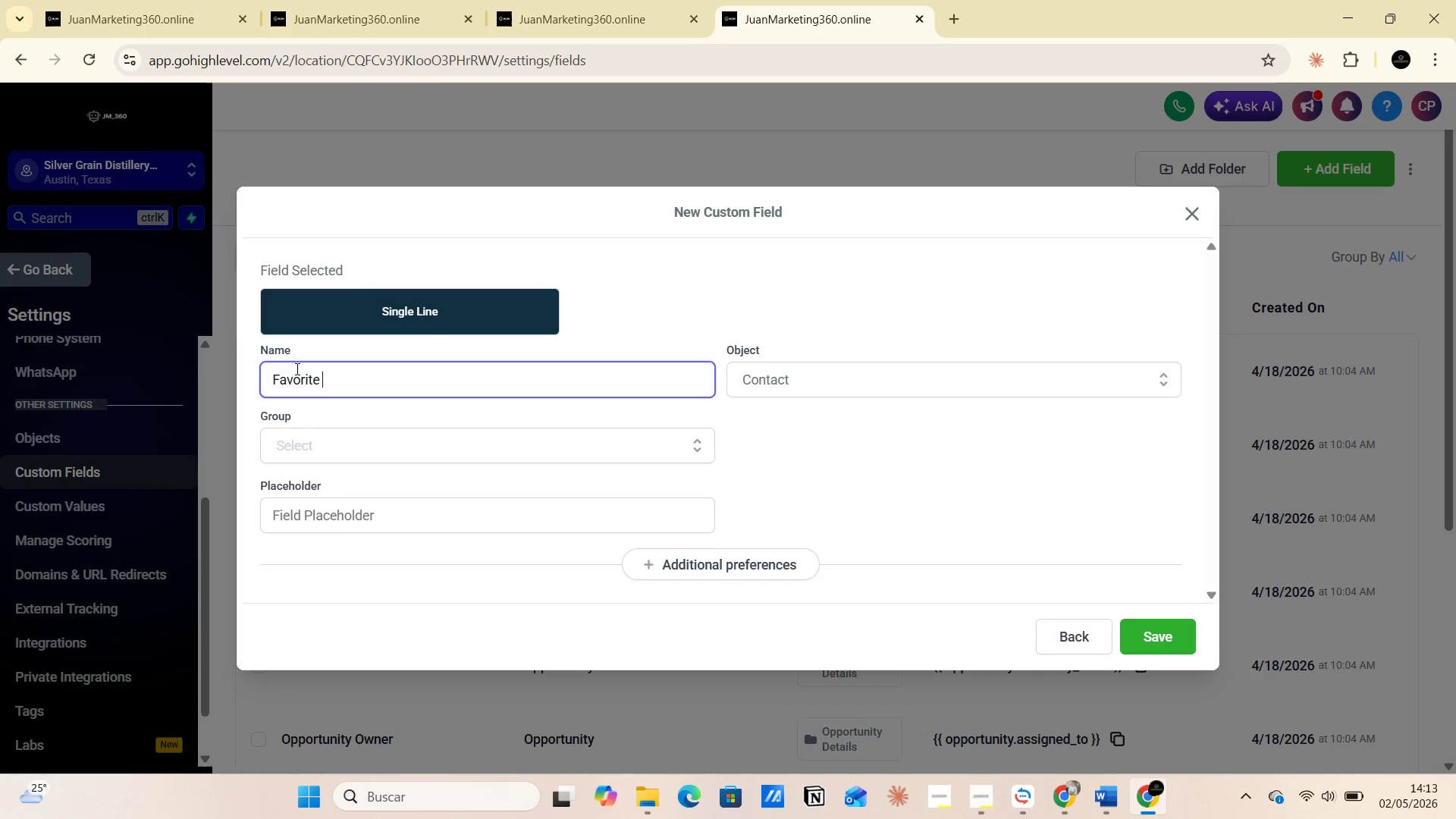 
left_click([296, 369])
 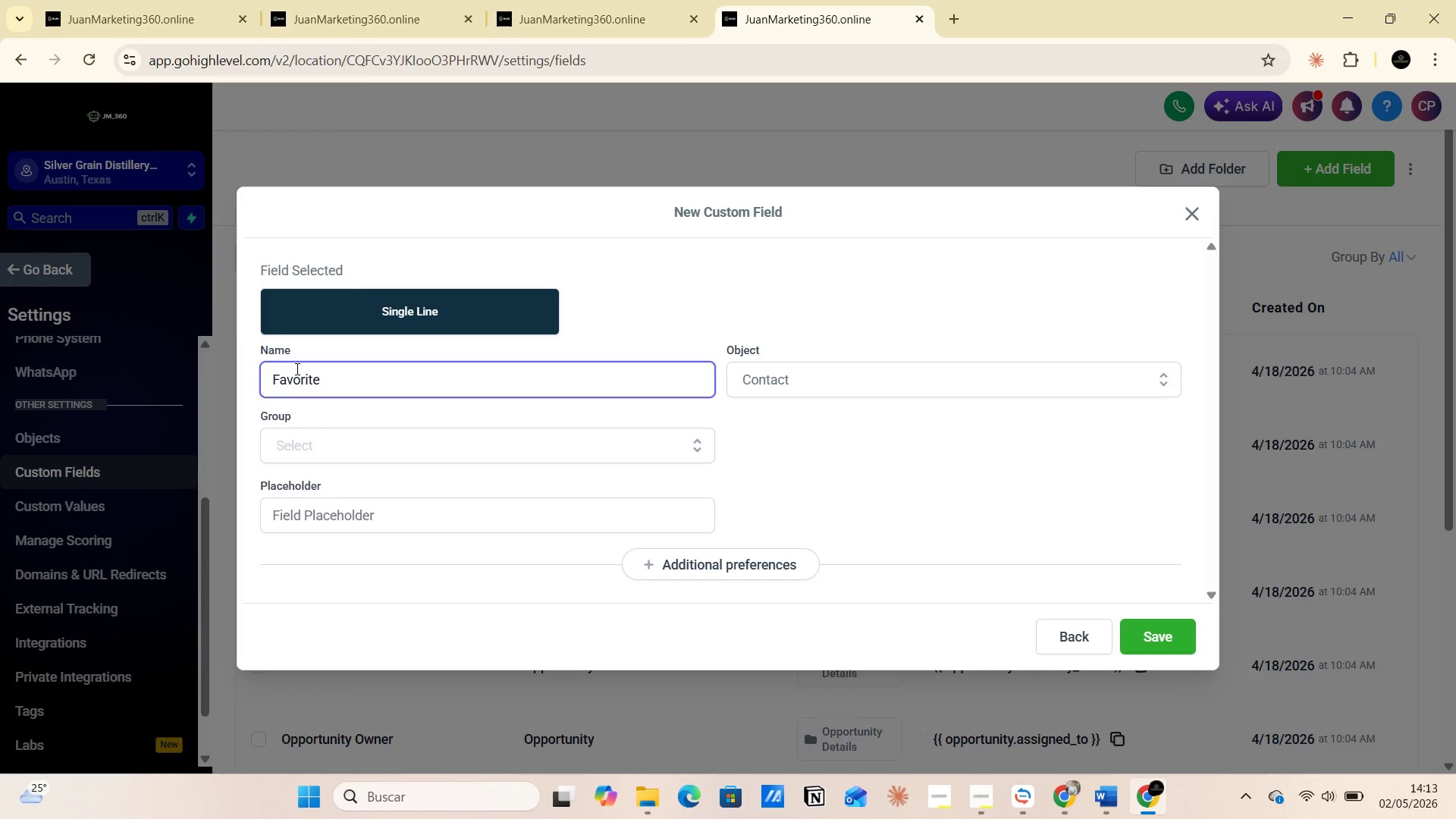 
type(Spir)
key(Backspace)
key(Backspace)
key(Backspace)
key(Backspace)
key(Backspace)
type(v)
 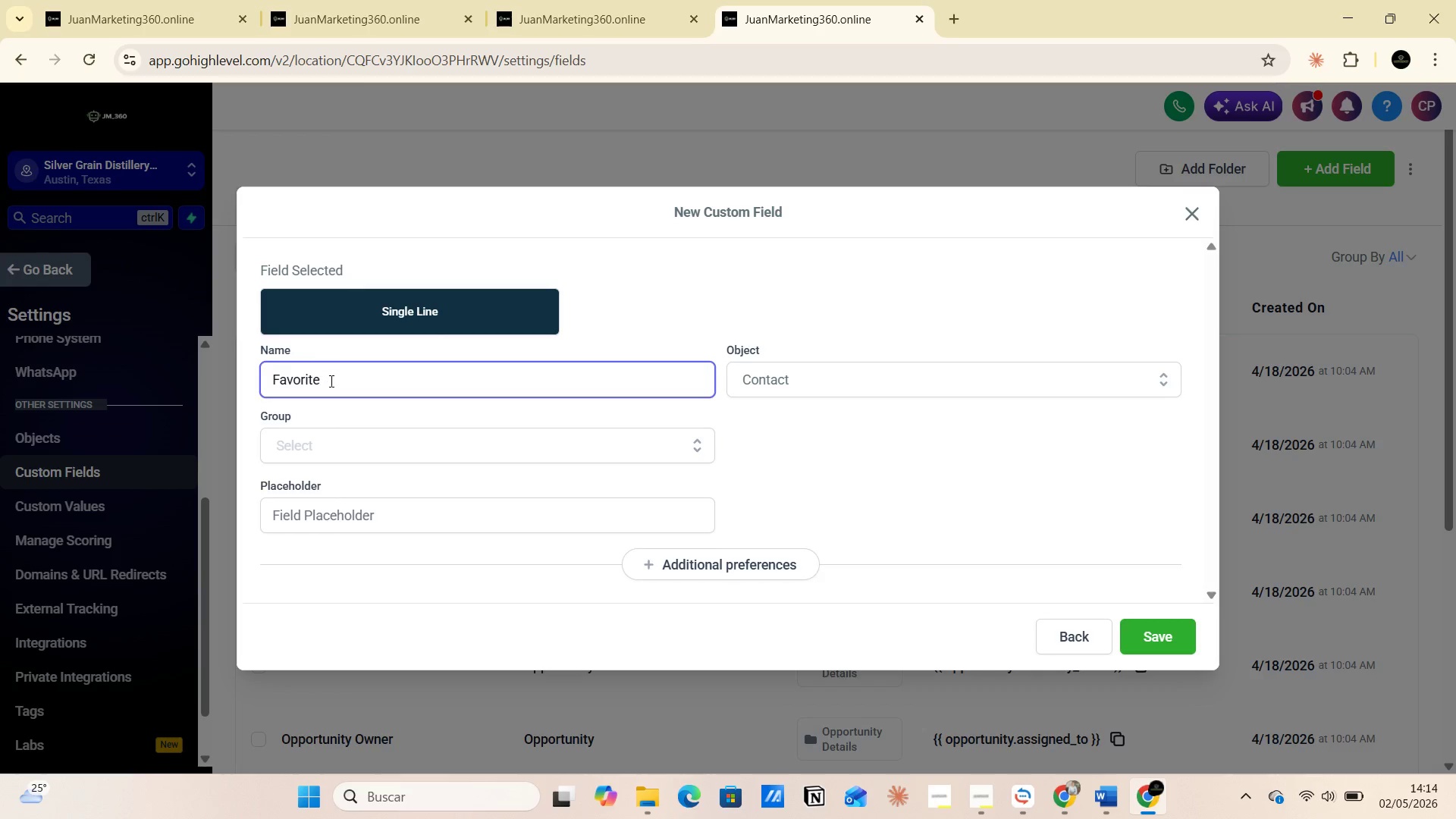 
left_click([331, 381])
 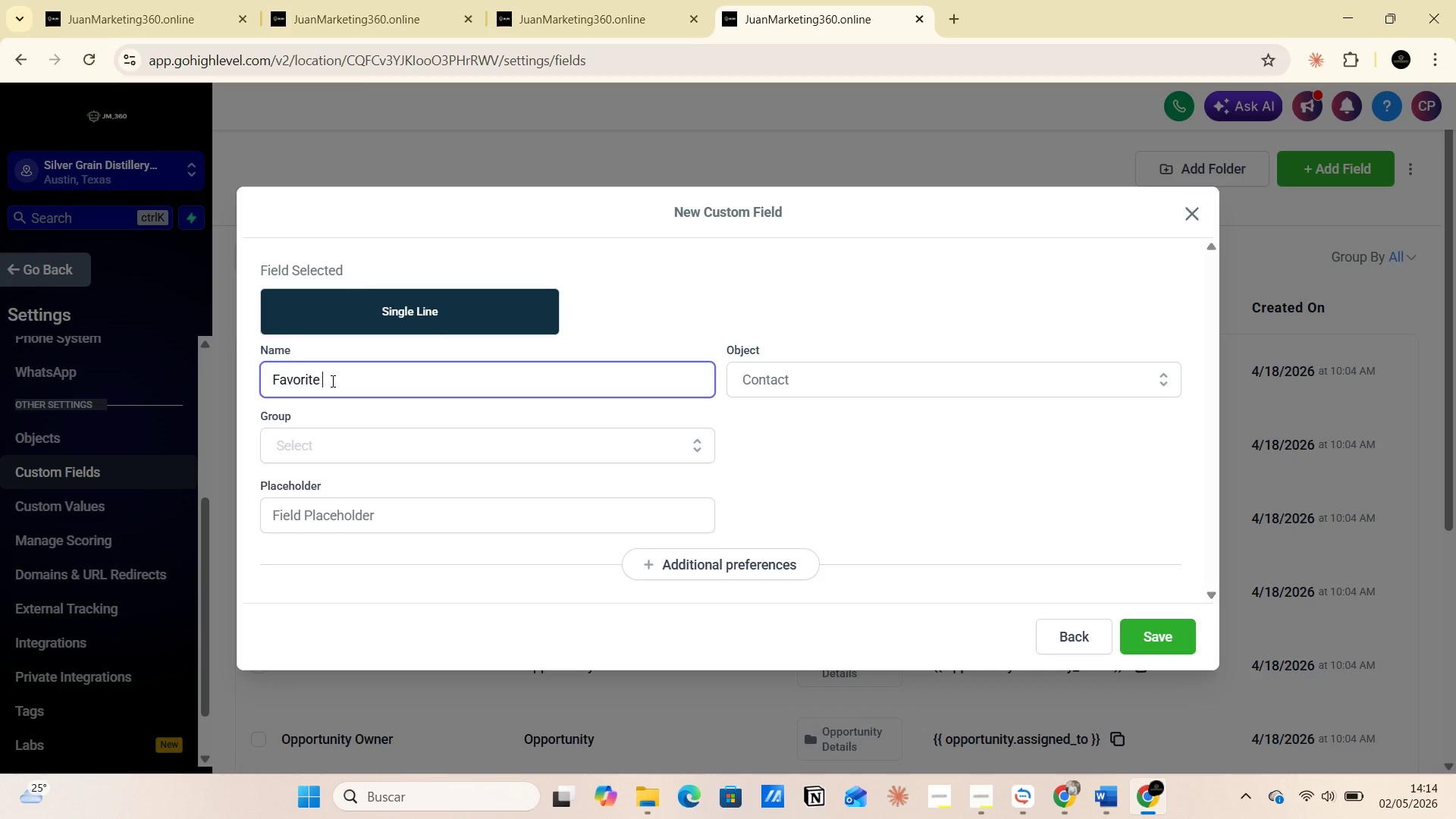 
key(Space)
 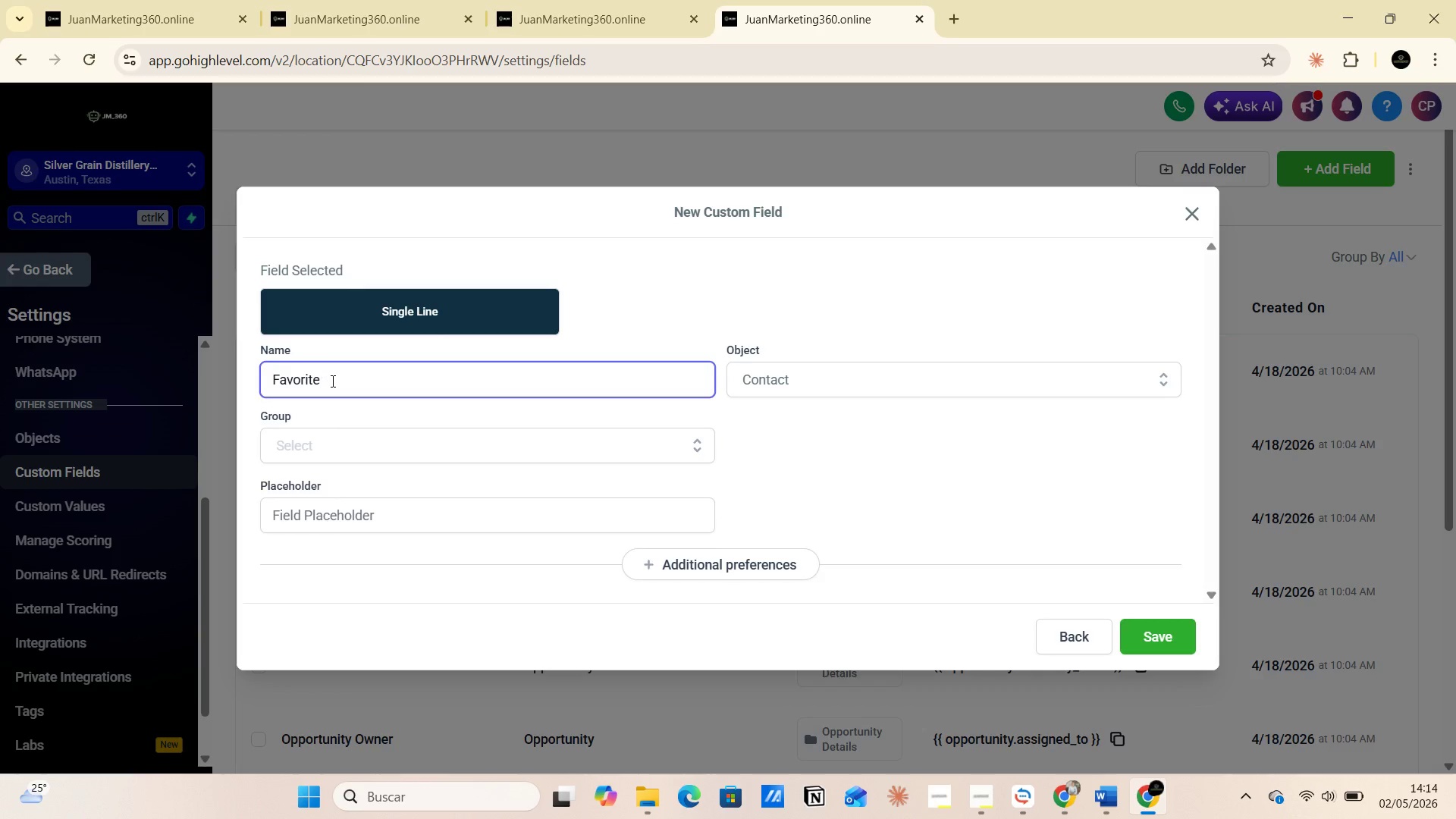 
key(CapsLock)
 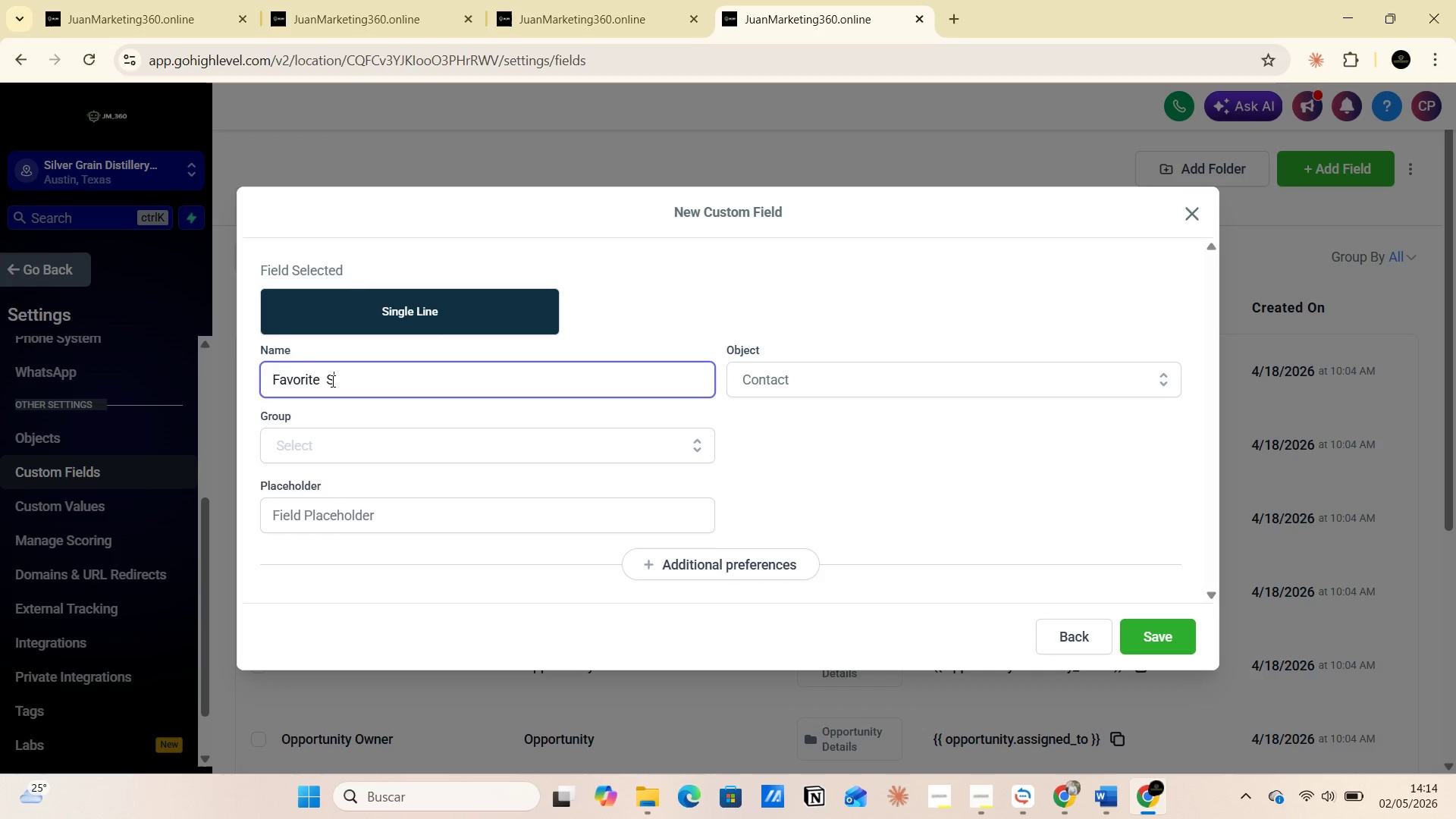 
key(S)
 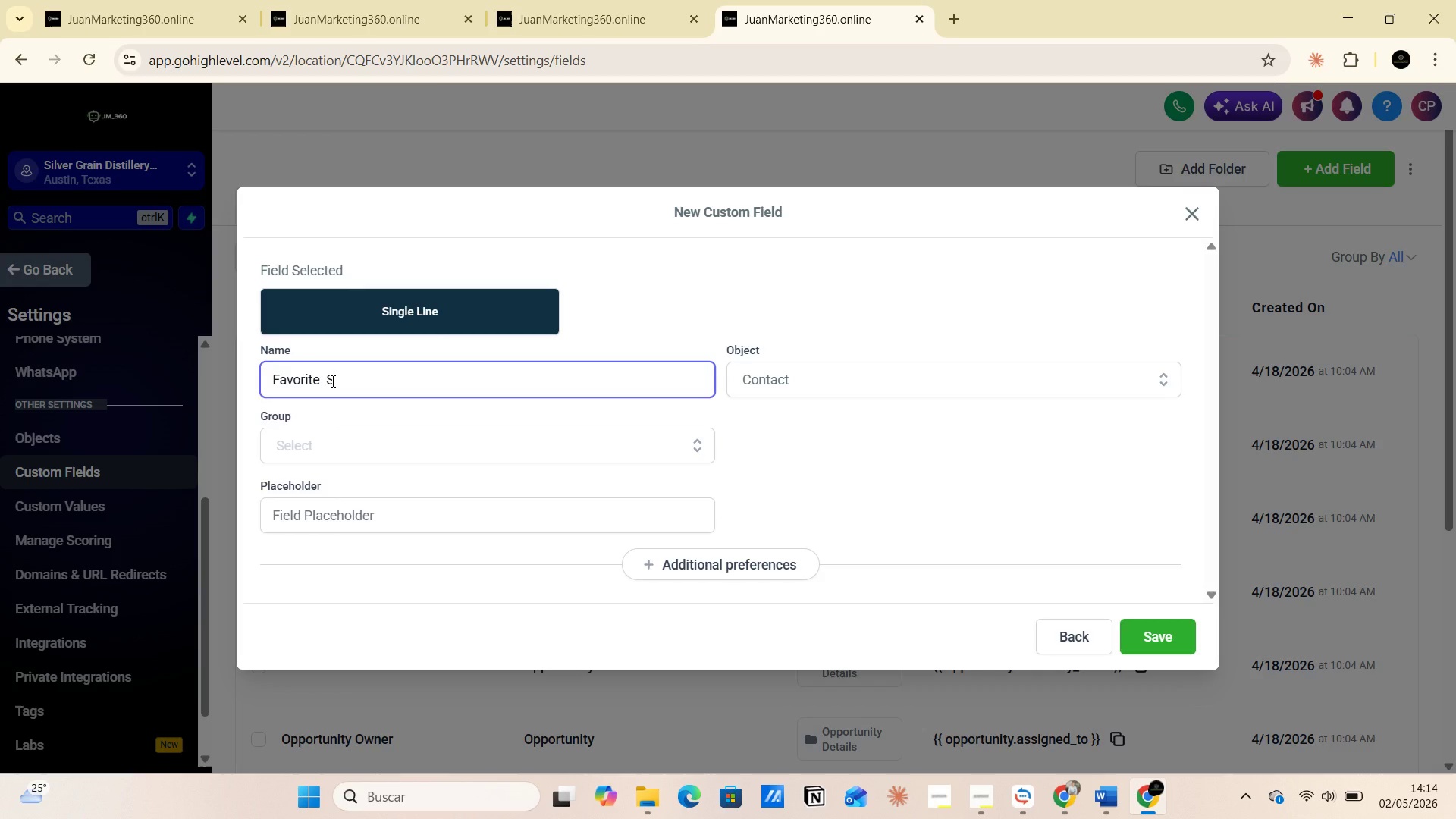 
key(CapsLock)
 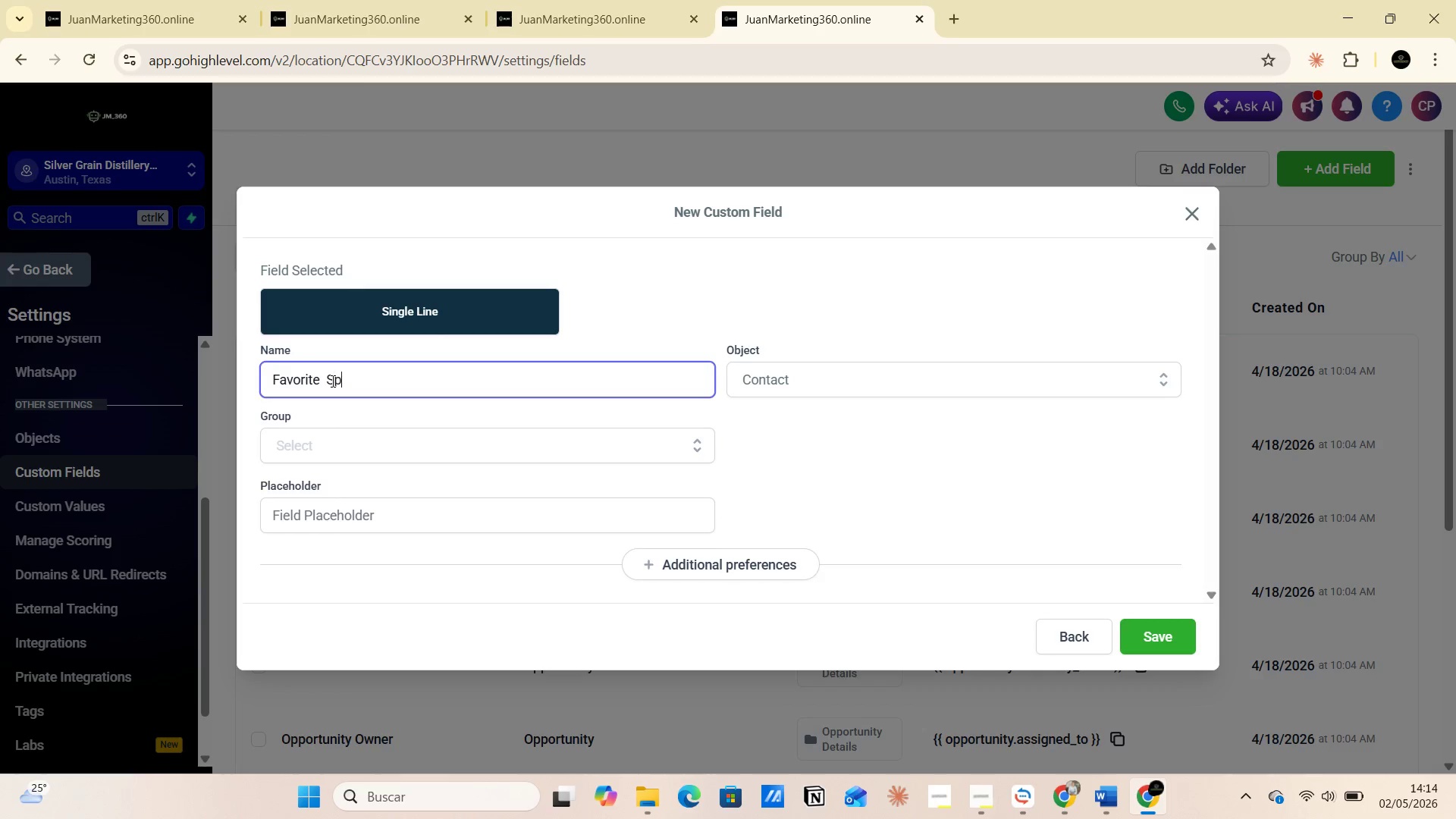 
key(P)
 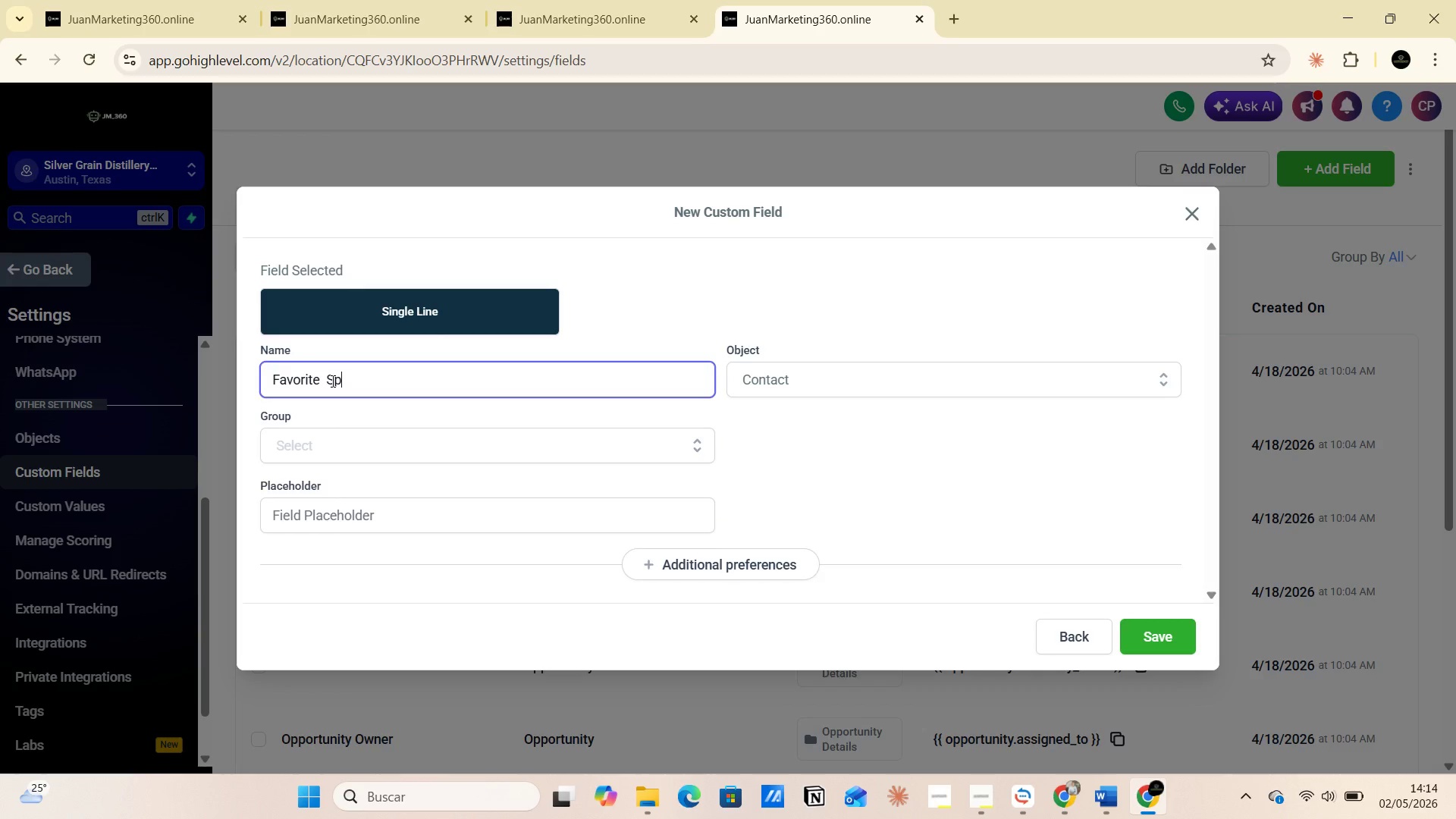 
wait(6.91)
 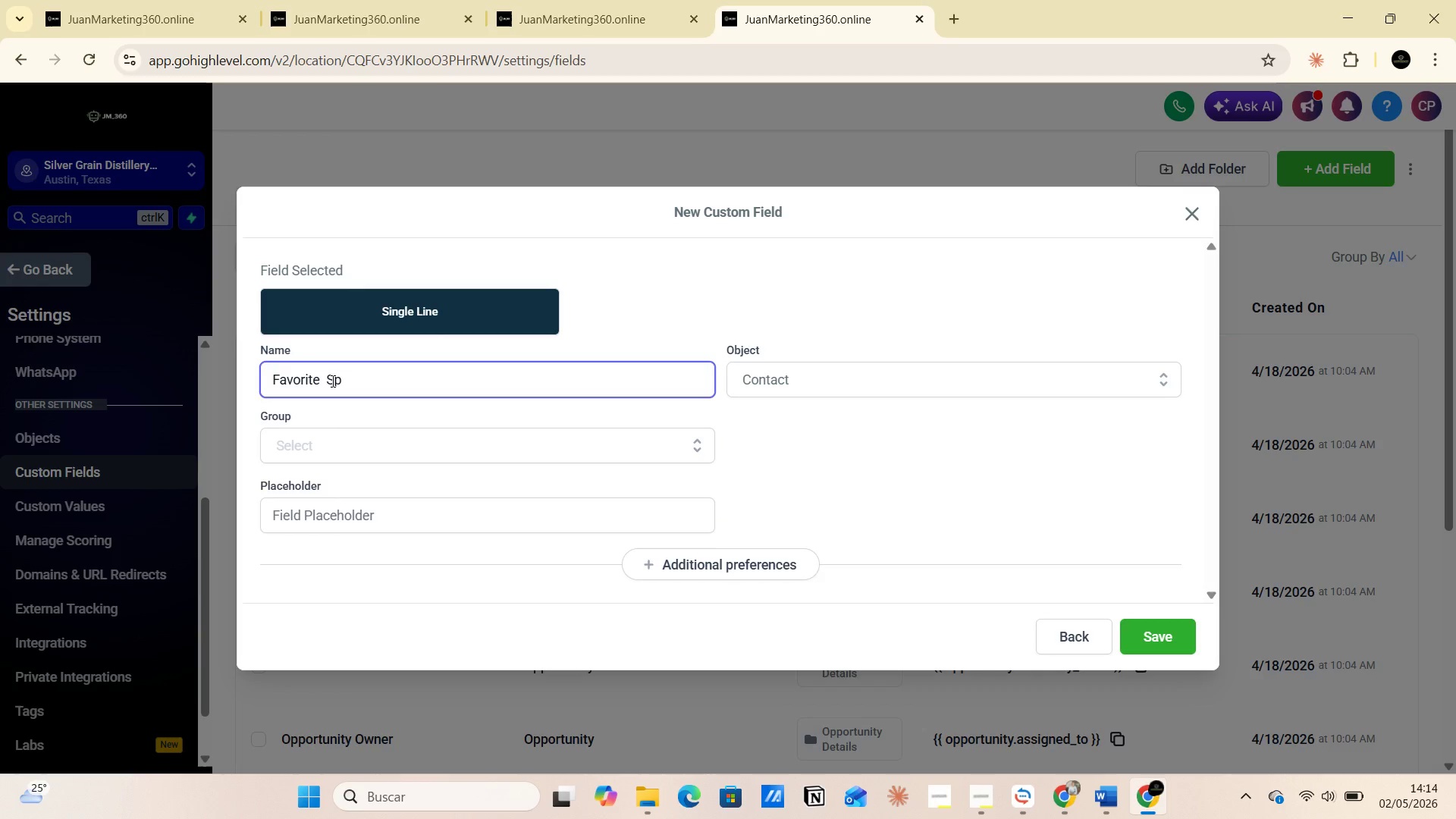 
type(irit Type)
 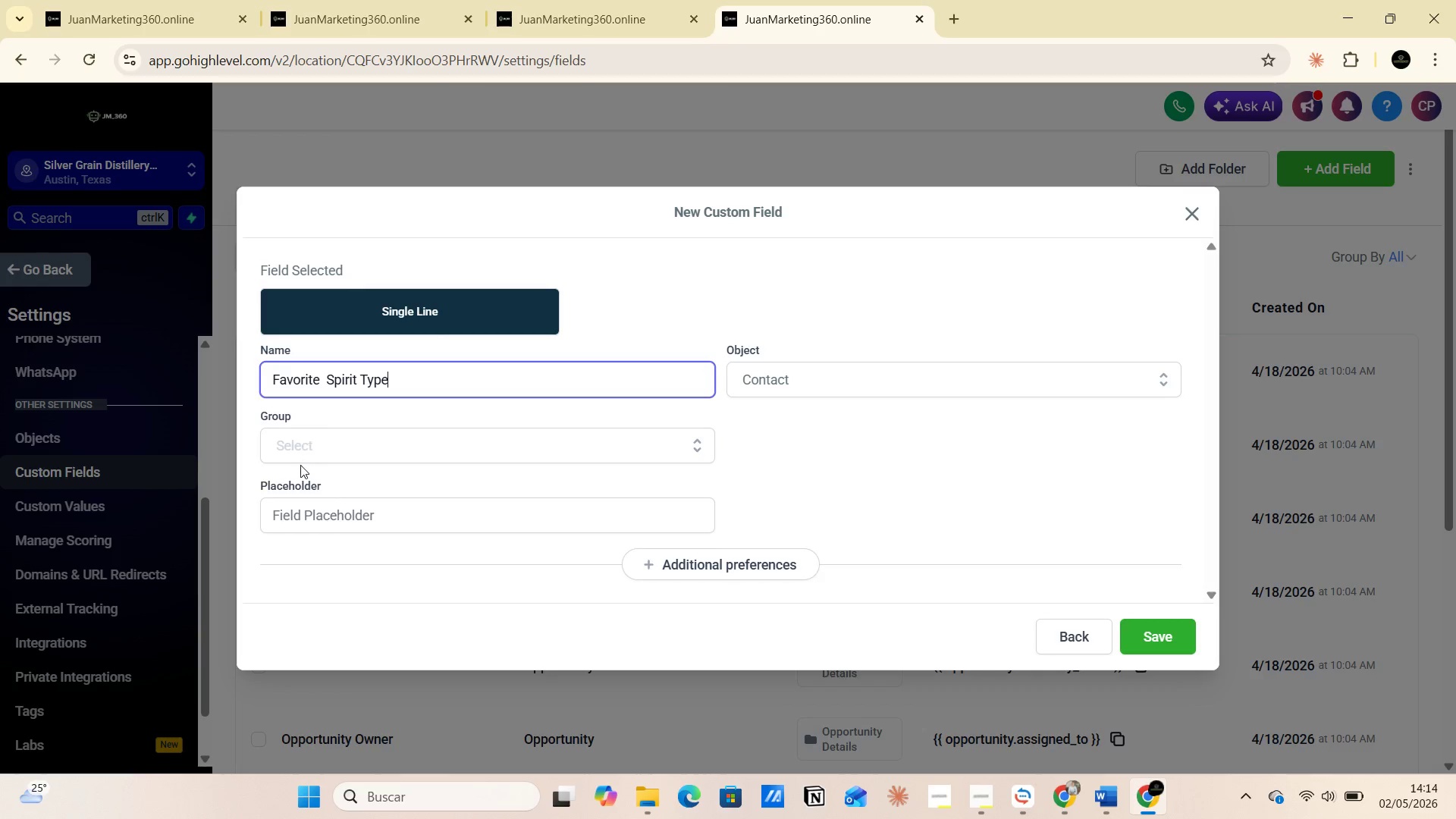 
left_click([309, 452])
 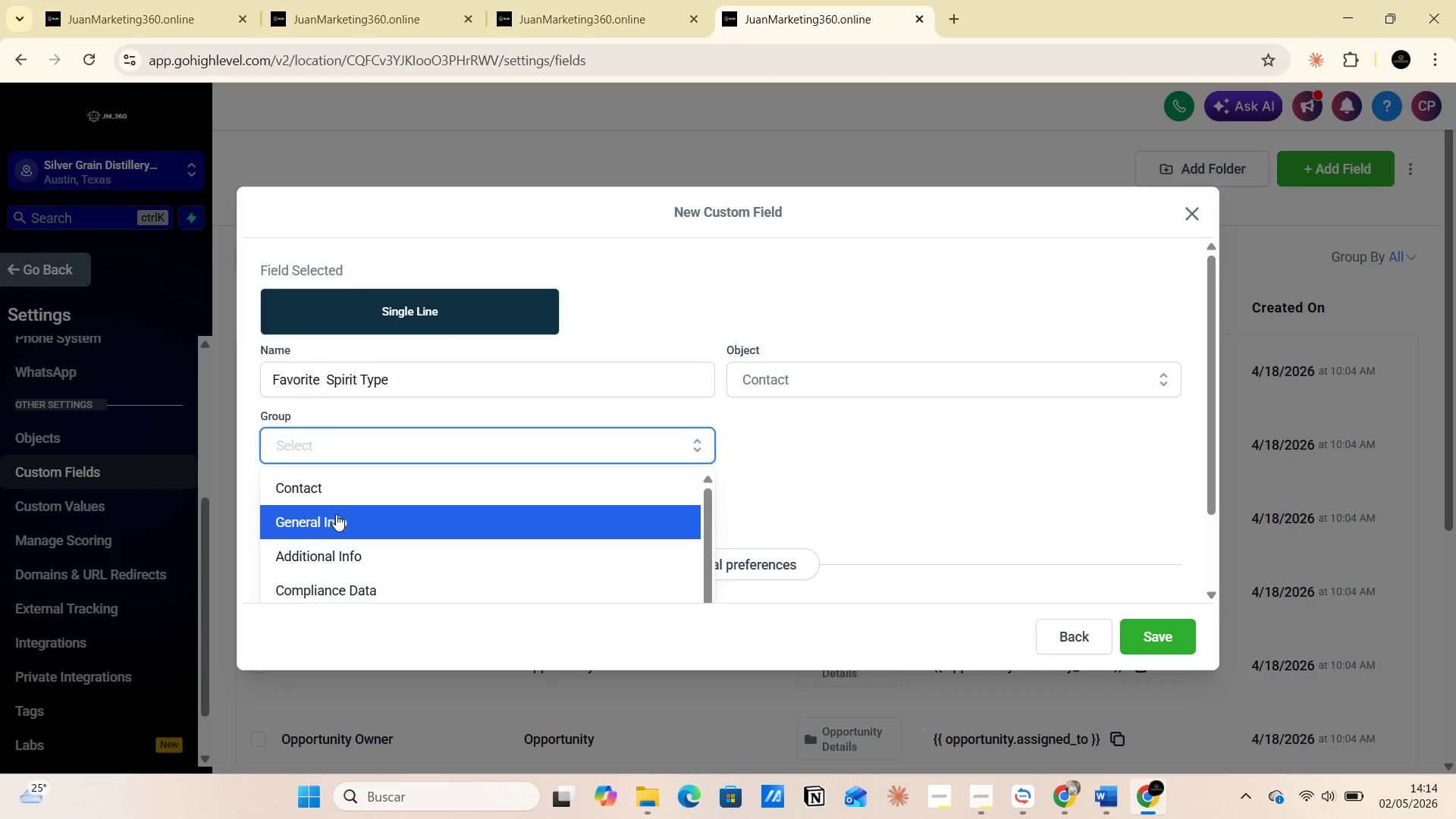 
left_click([340, 520])
 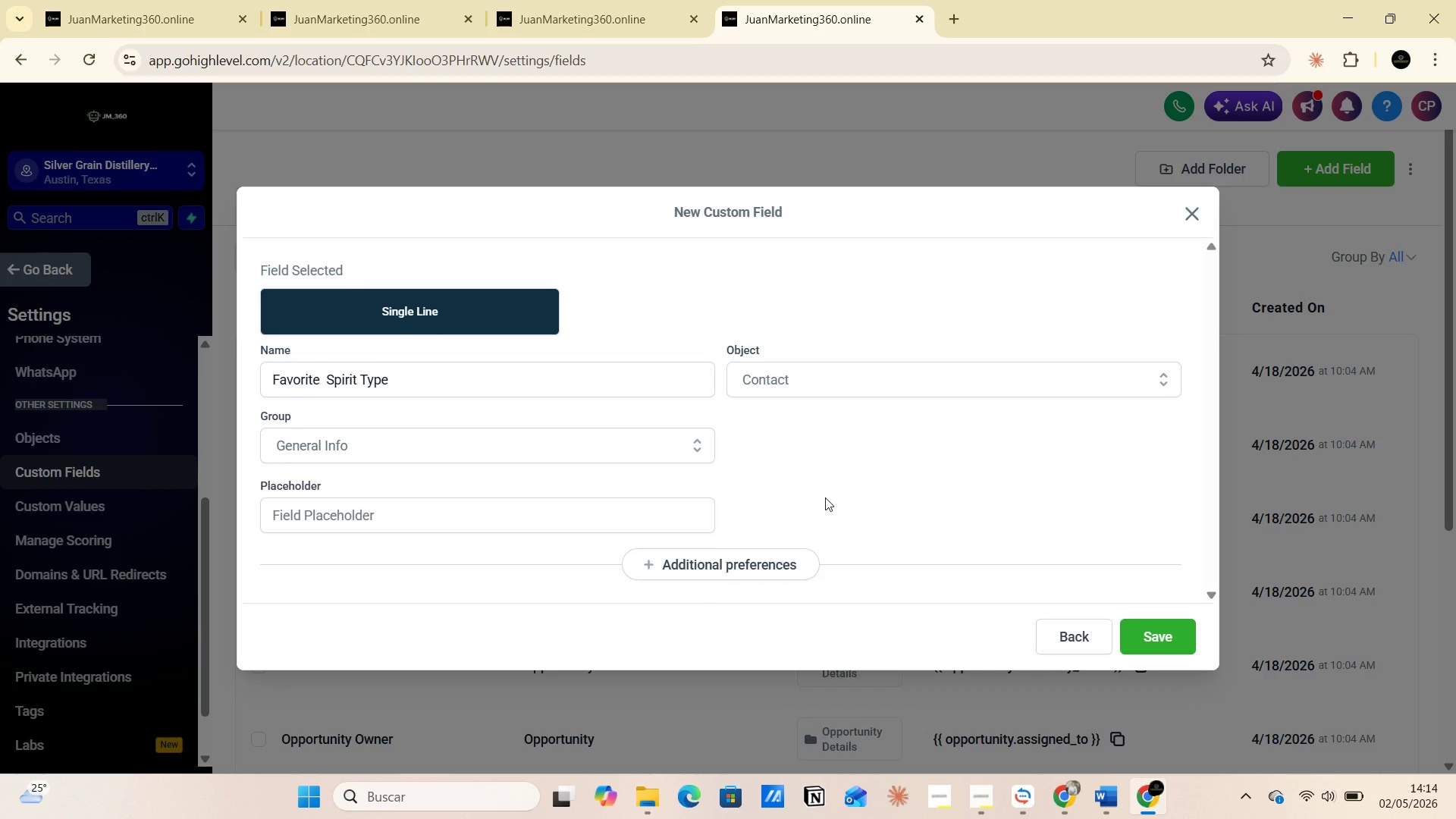 
key(PrintScreen)
 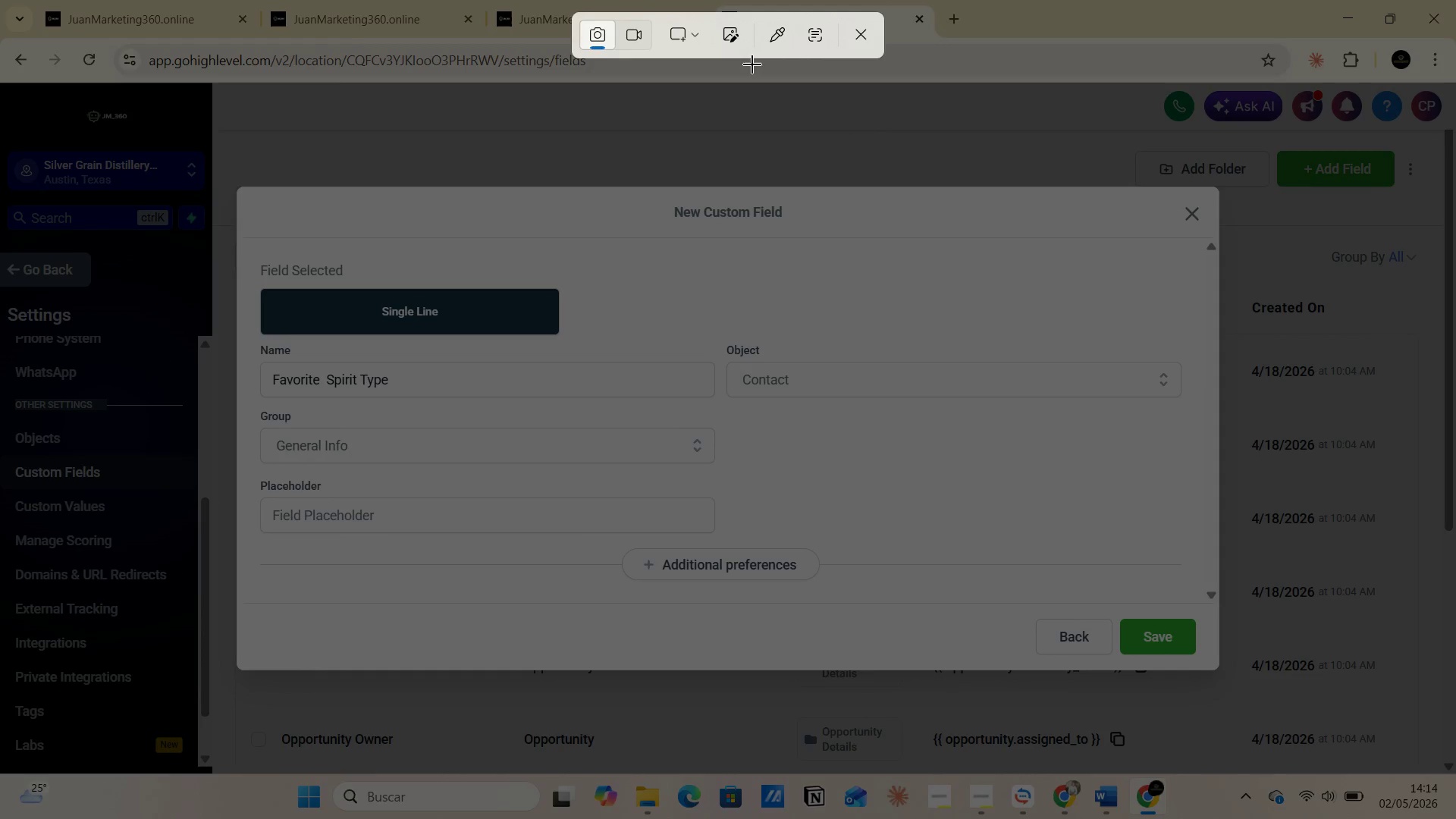 
left_click([704, 39])
 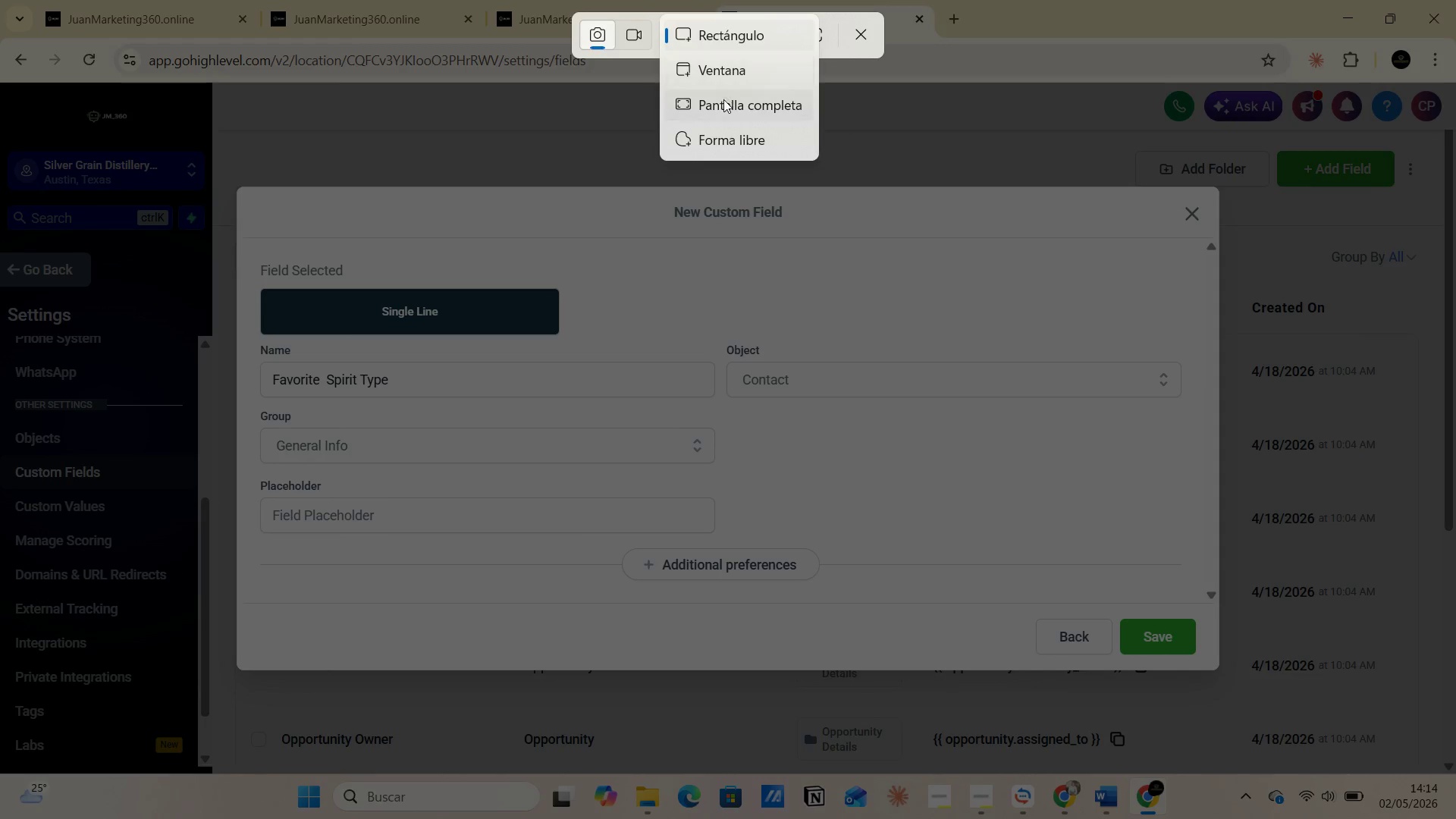 
left_click([725, 105])
 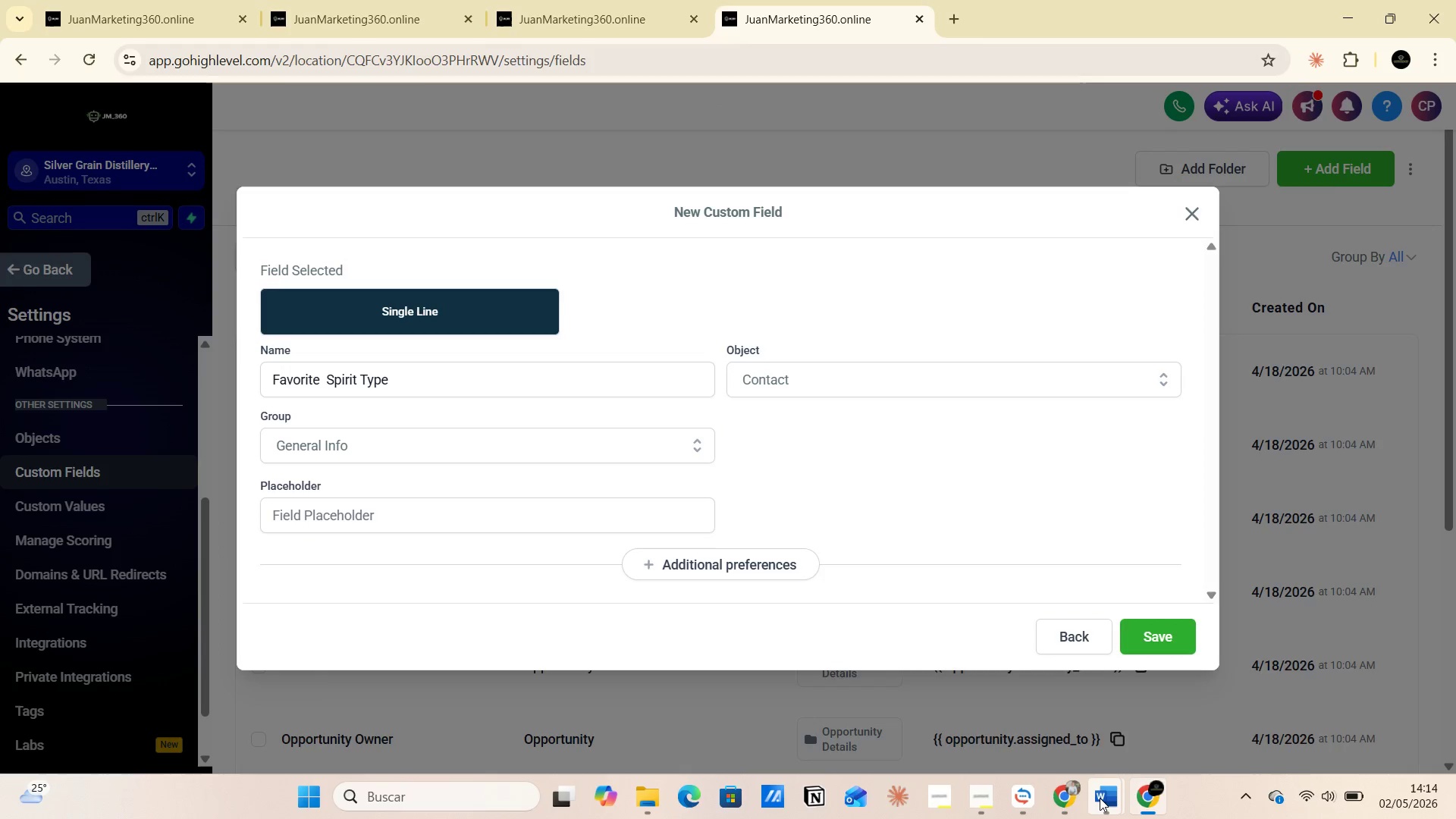 
left_click([1163, 701])
 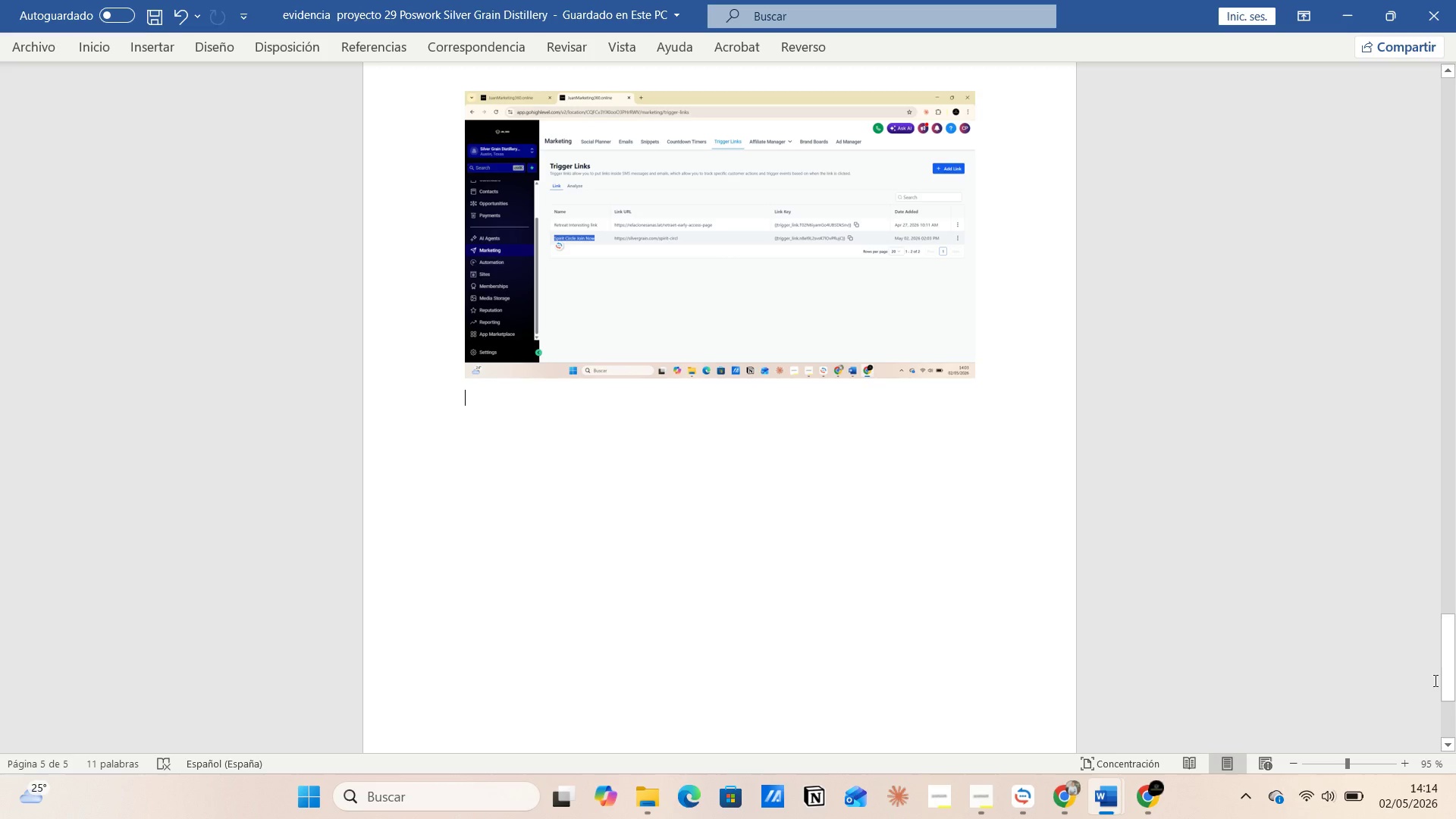 
left_click_drag(start_coordinate=[1451, 679], to_coordinate=[1435, 77])
 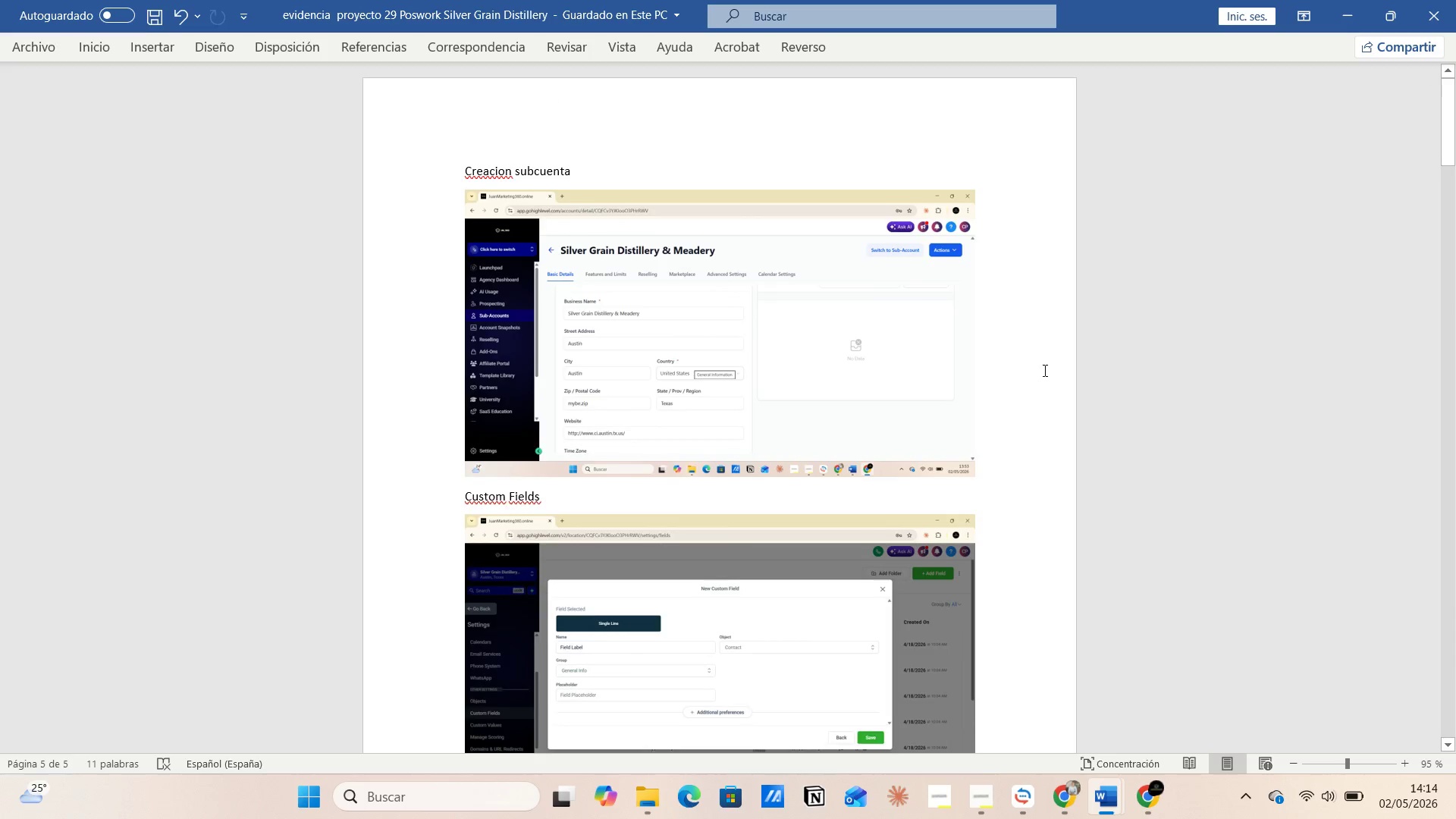 
scroll: coordinate [886, 441], scroll_direction: down, amount: 7.0
 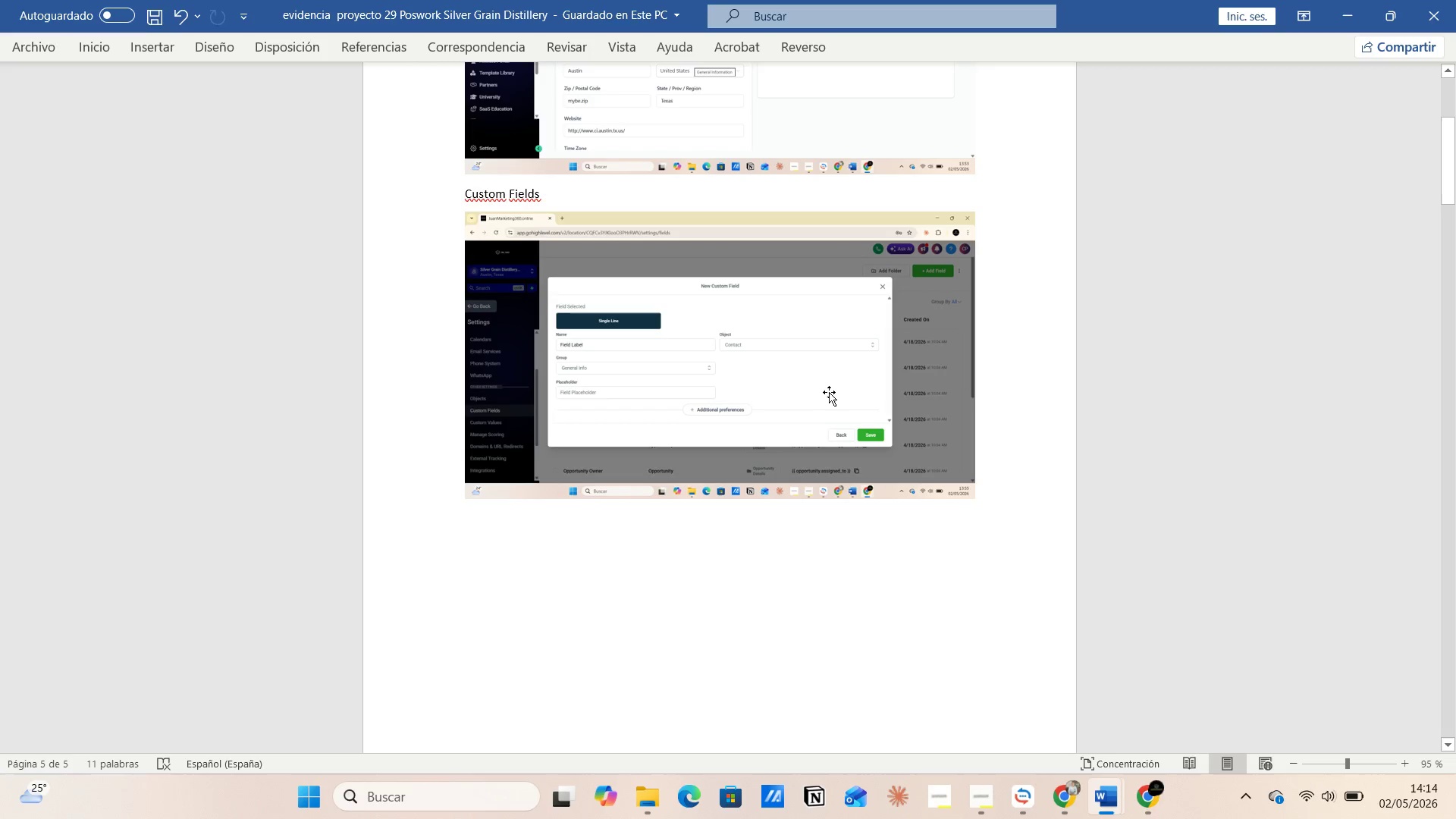 
left_click([824, 386])
 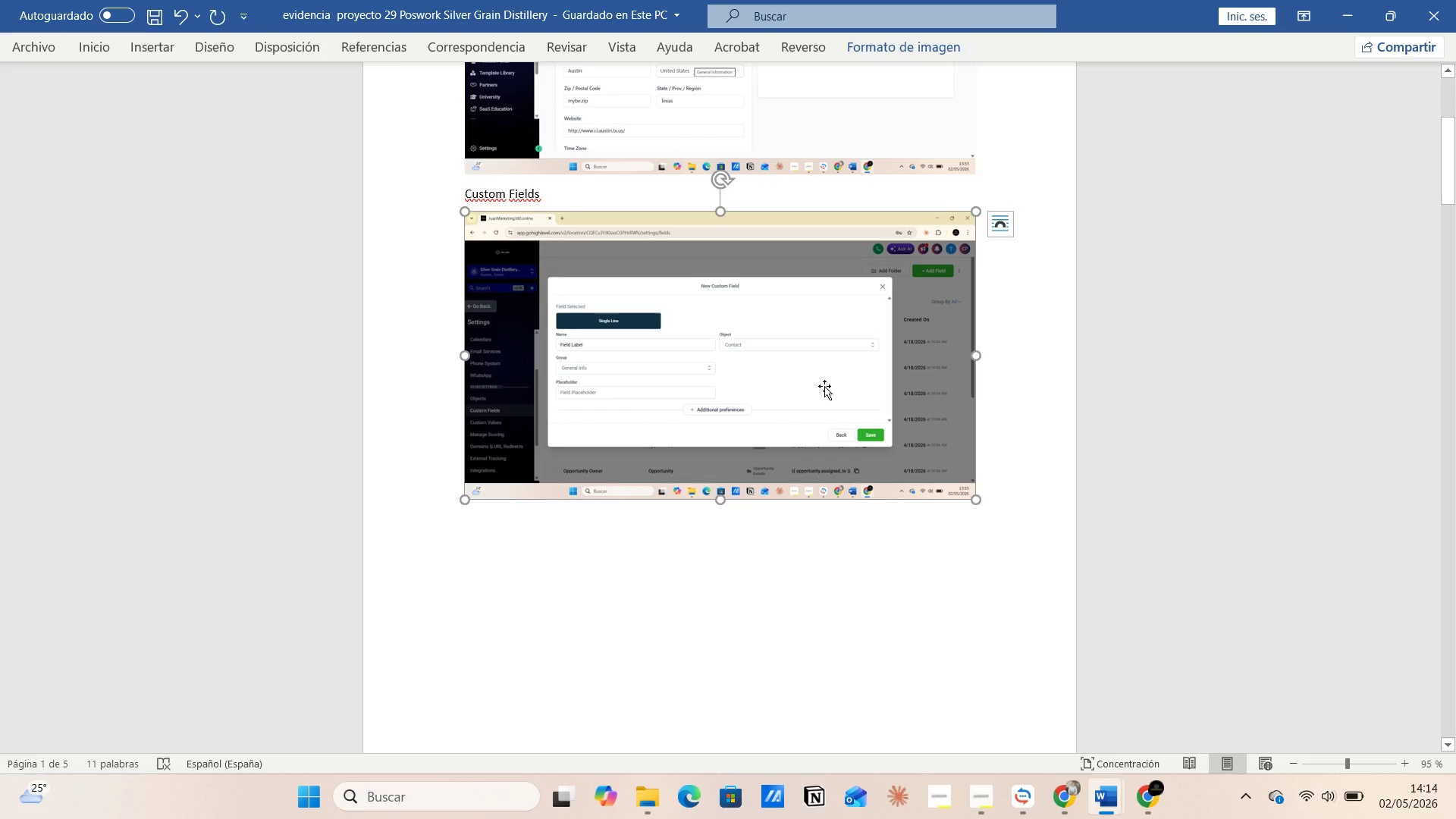 
key(Backspace)
 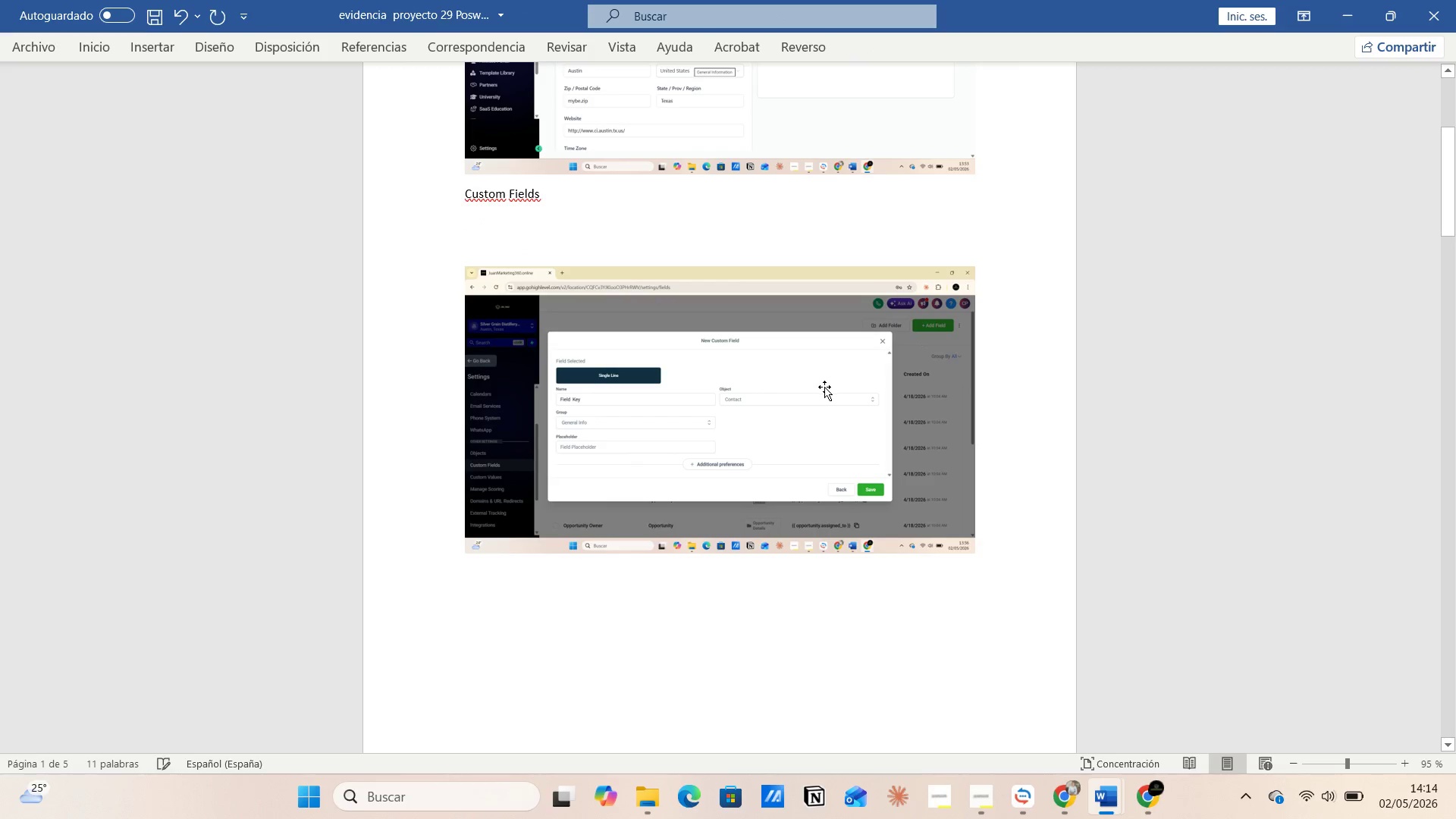 
key(Control+V)
 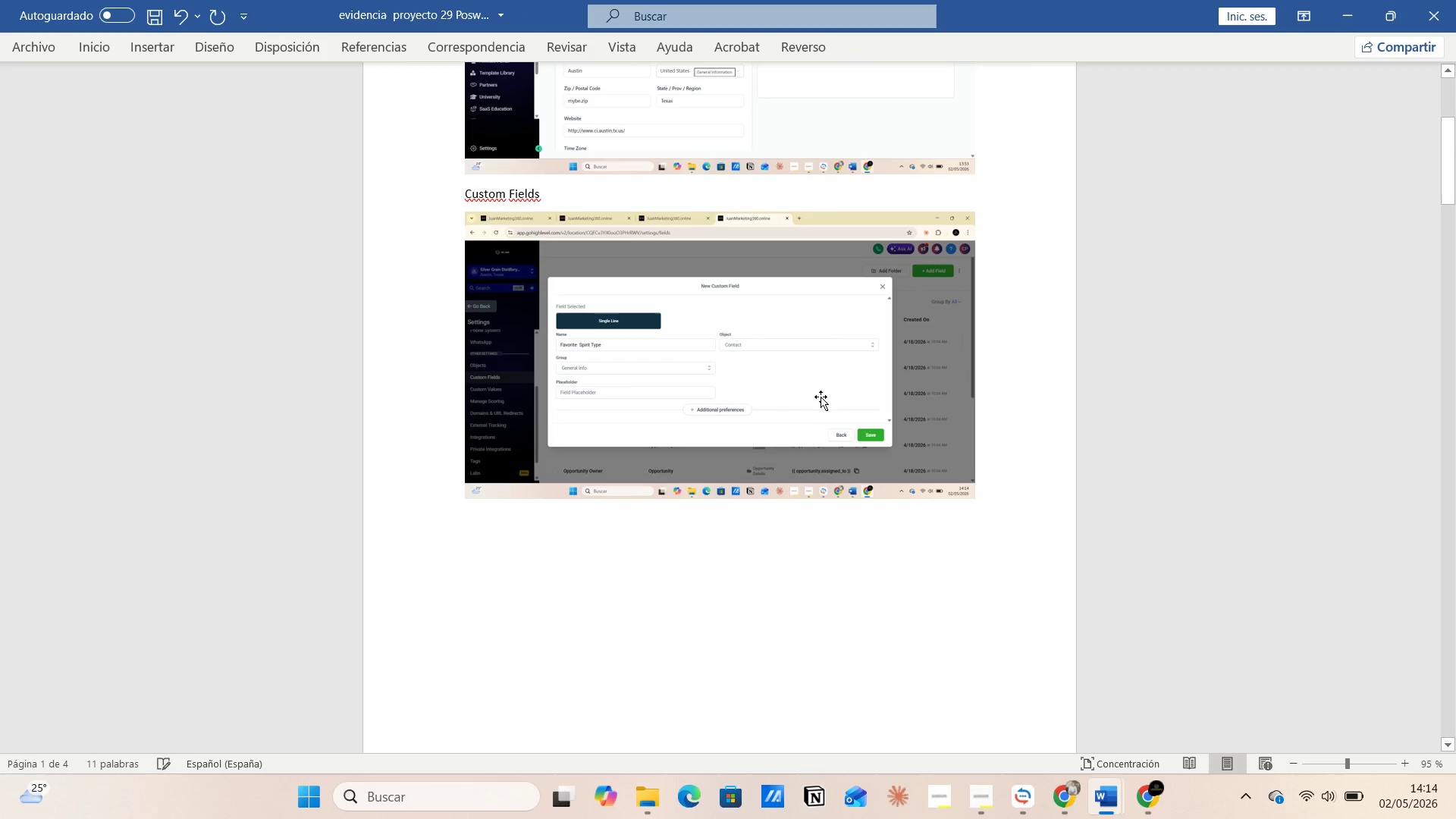 
left_click([800, 512])
 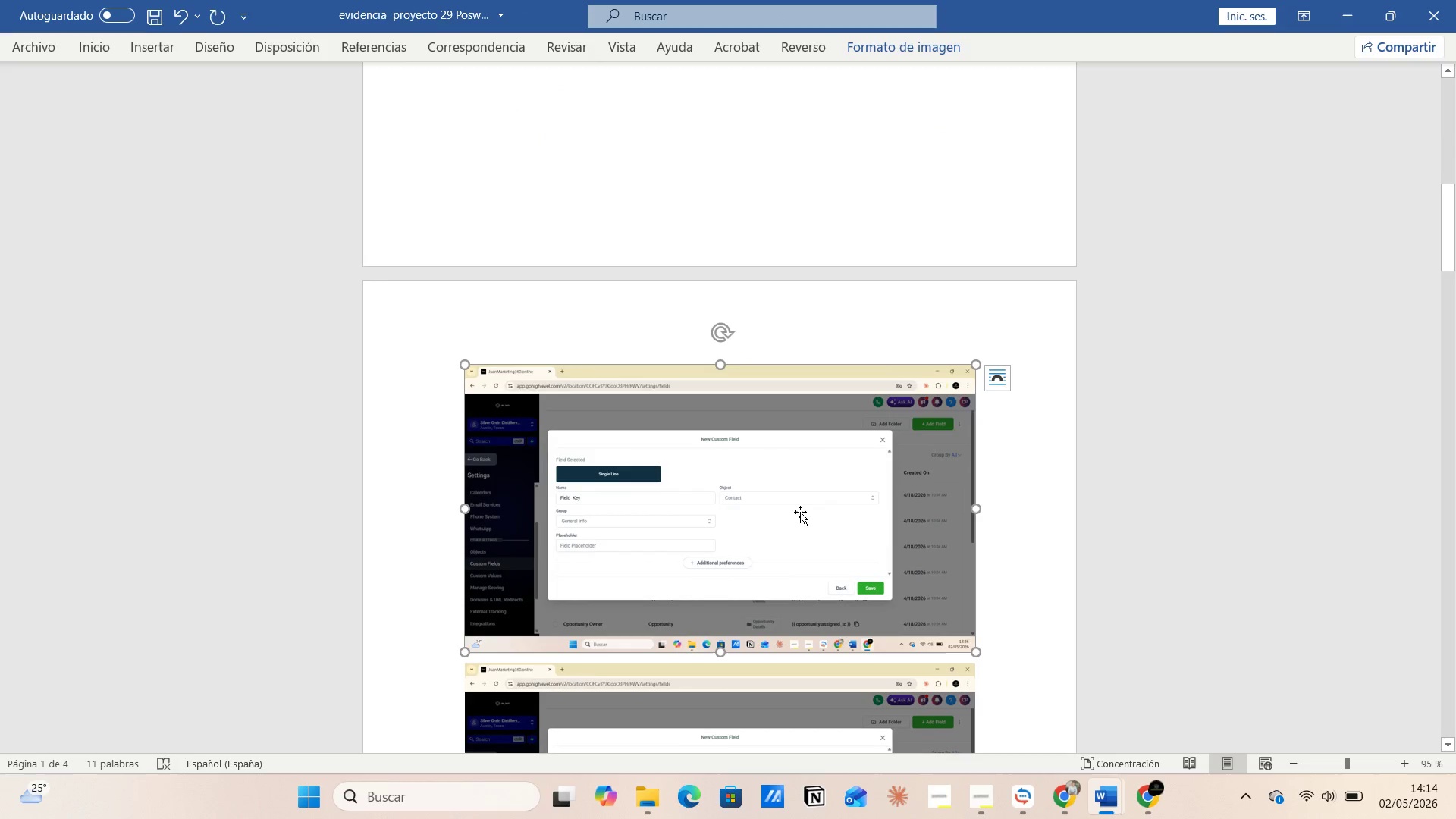 
scroll: coordinate [798, 466], scroll_direction: down, amount: 12.0
 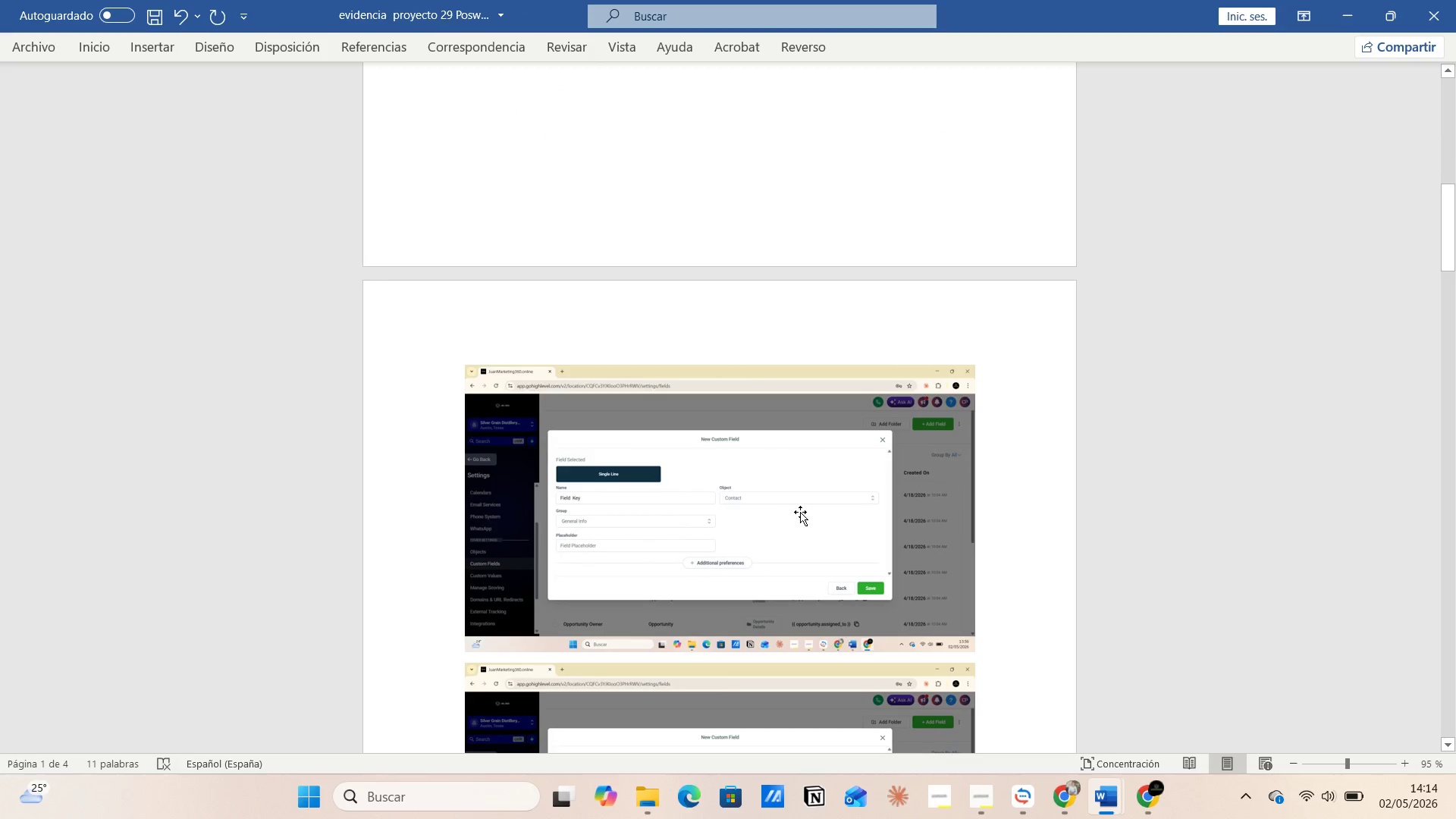 
key(Alt+AltLeft)
 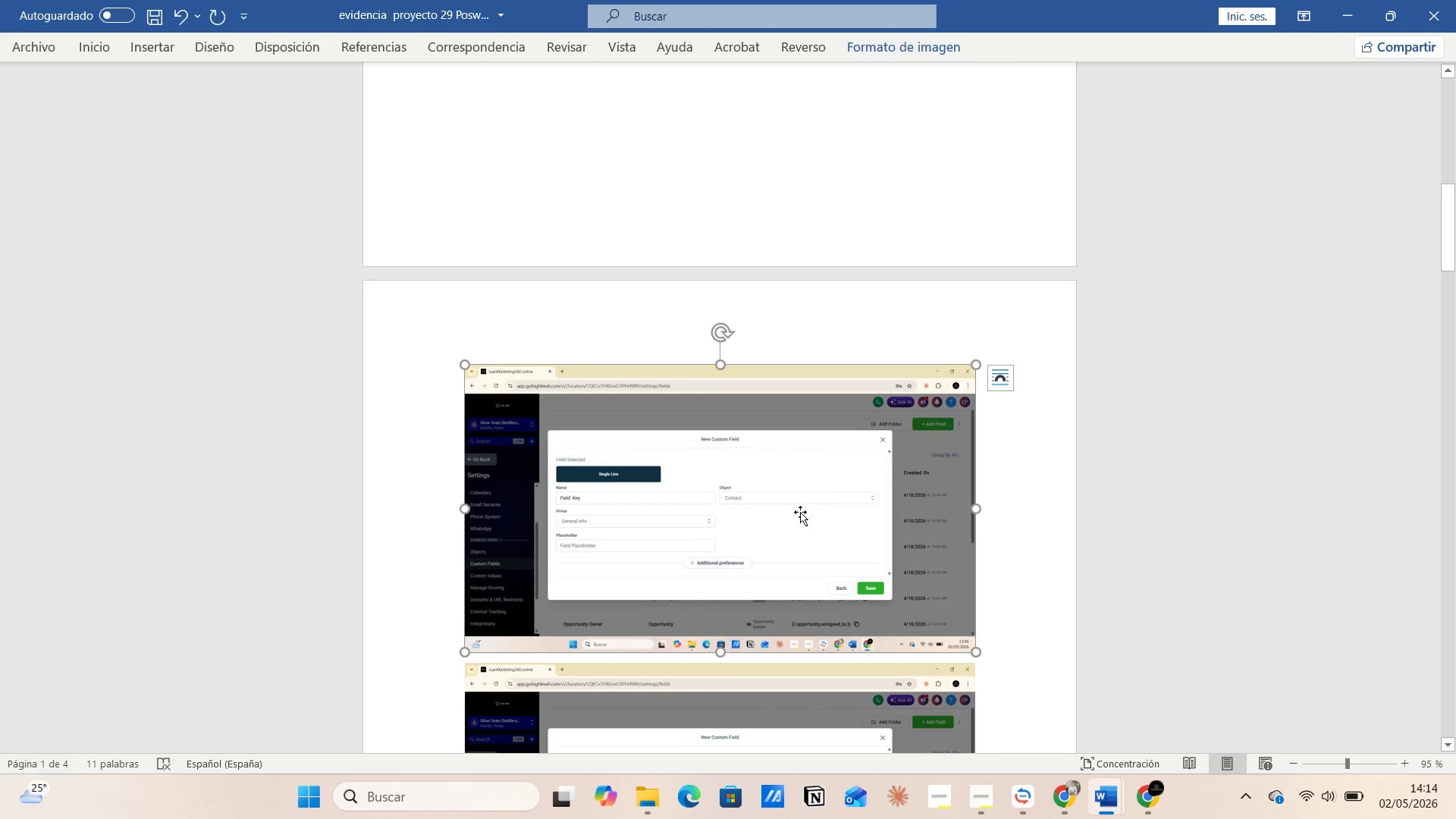 
key(Alt+Tab)
 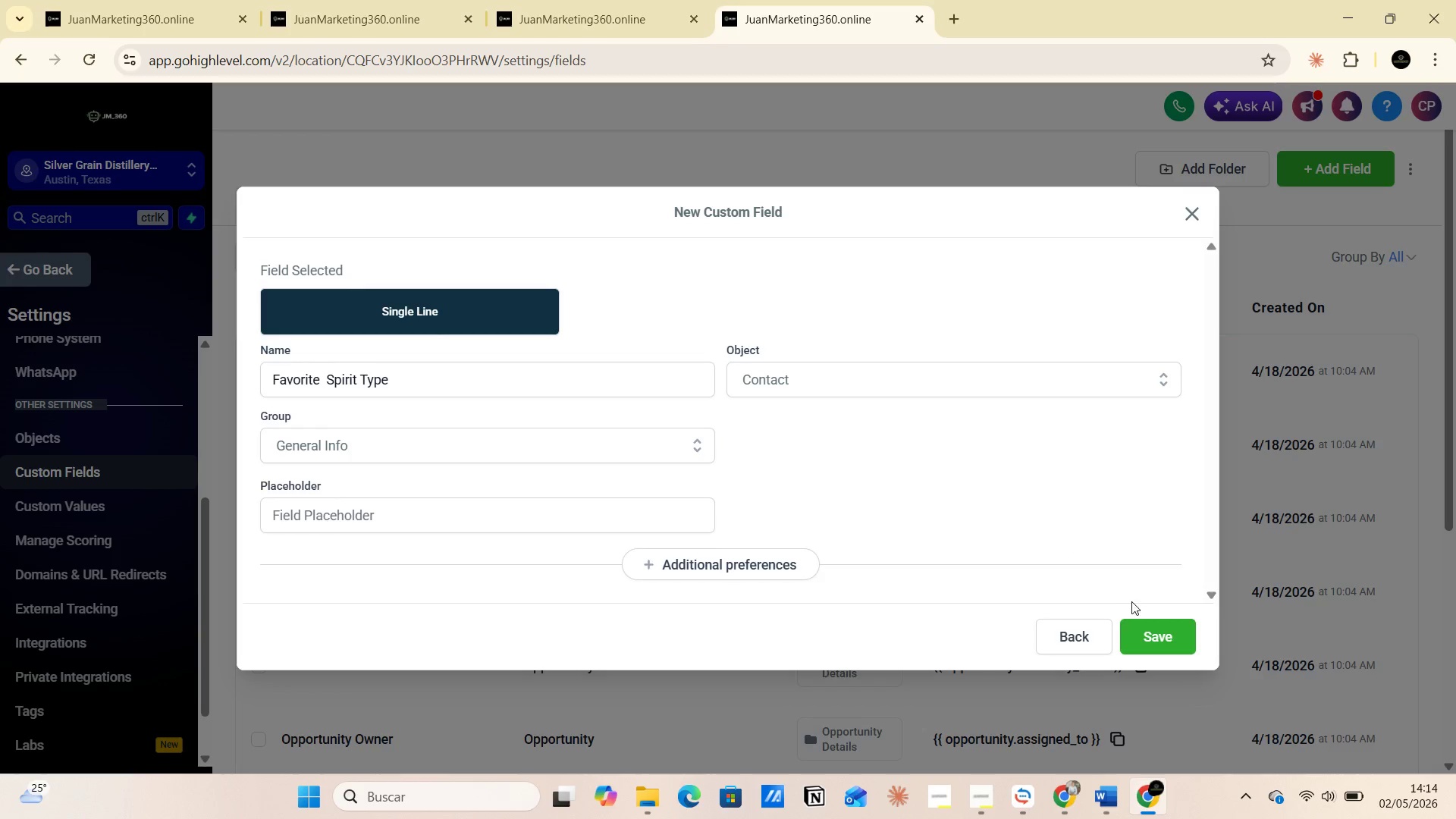 
left_click([1156, 637])
 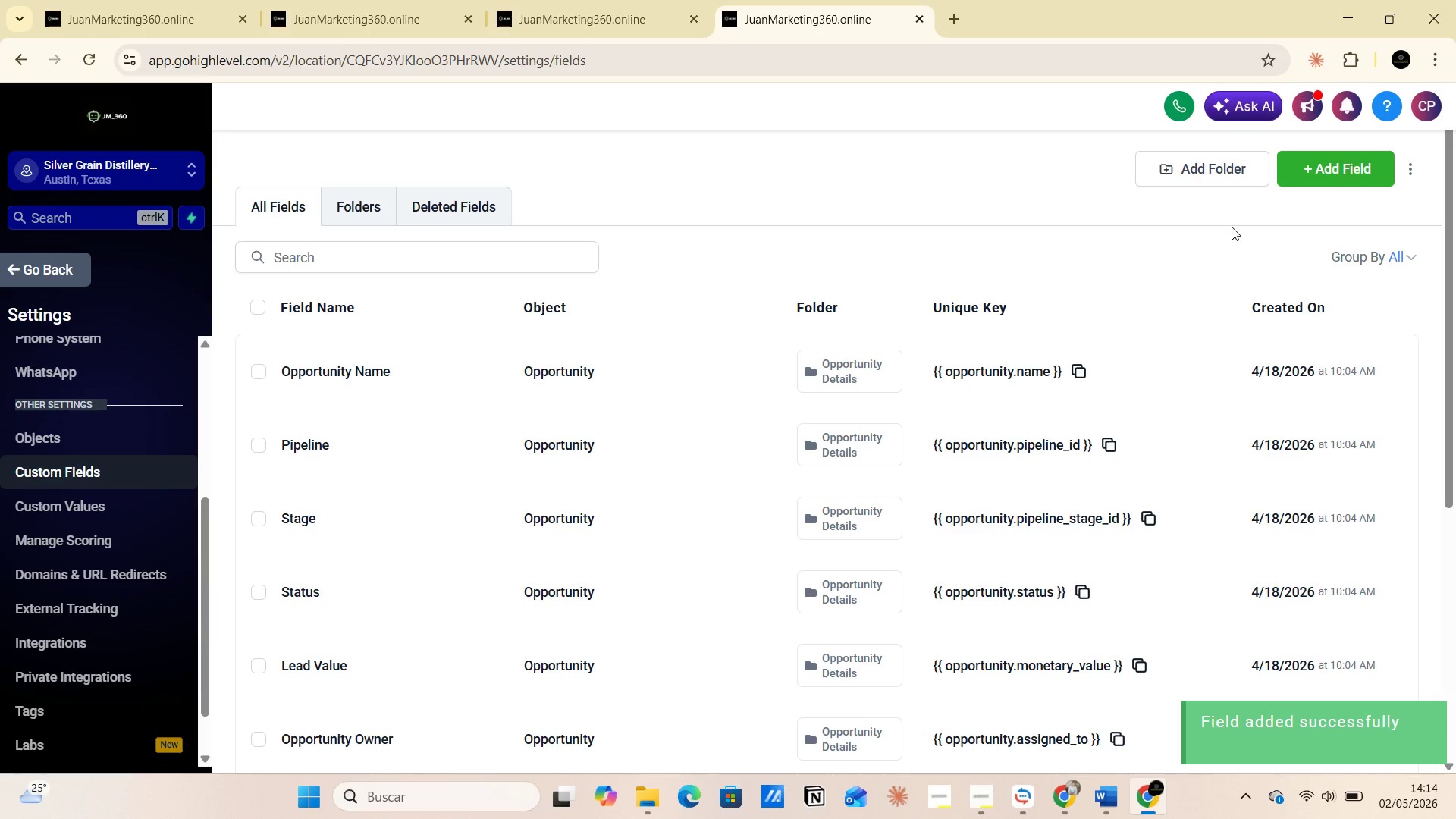 
left_click([1322, 177])
 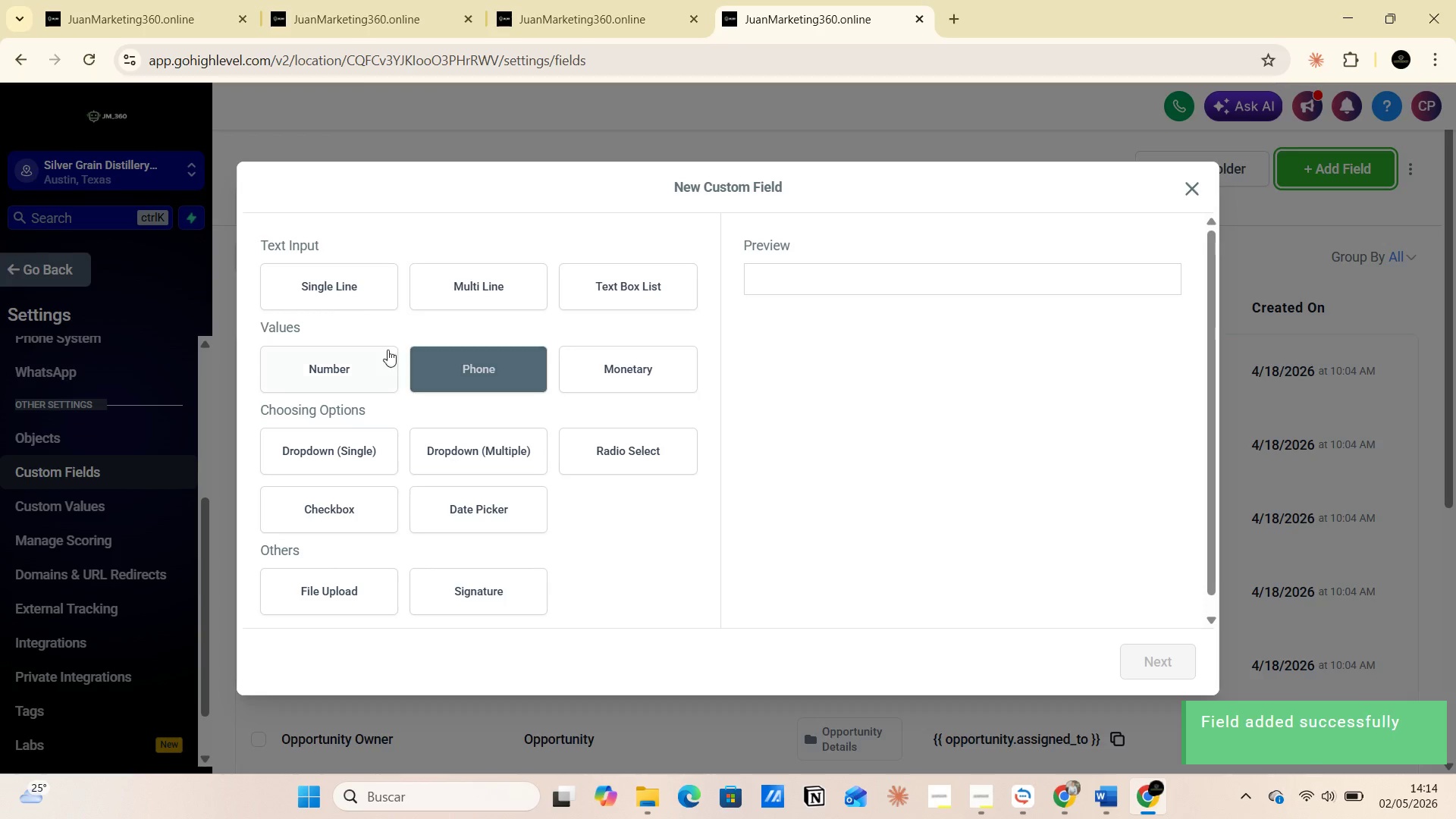 
left_click([328, 275])
 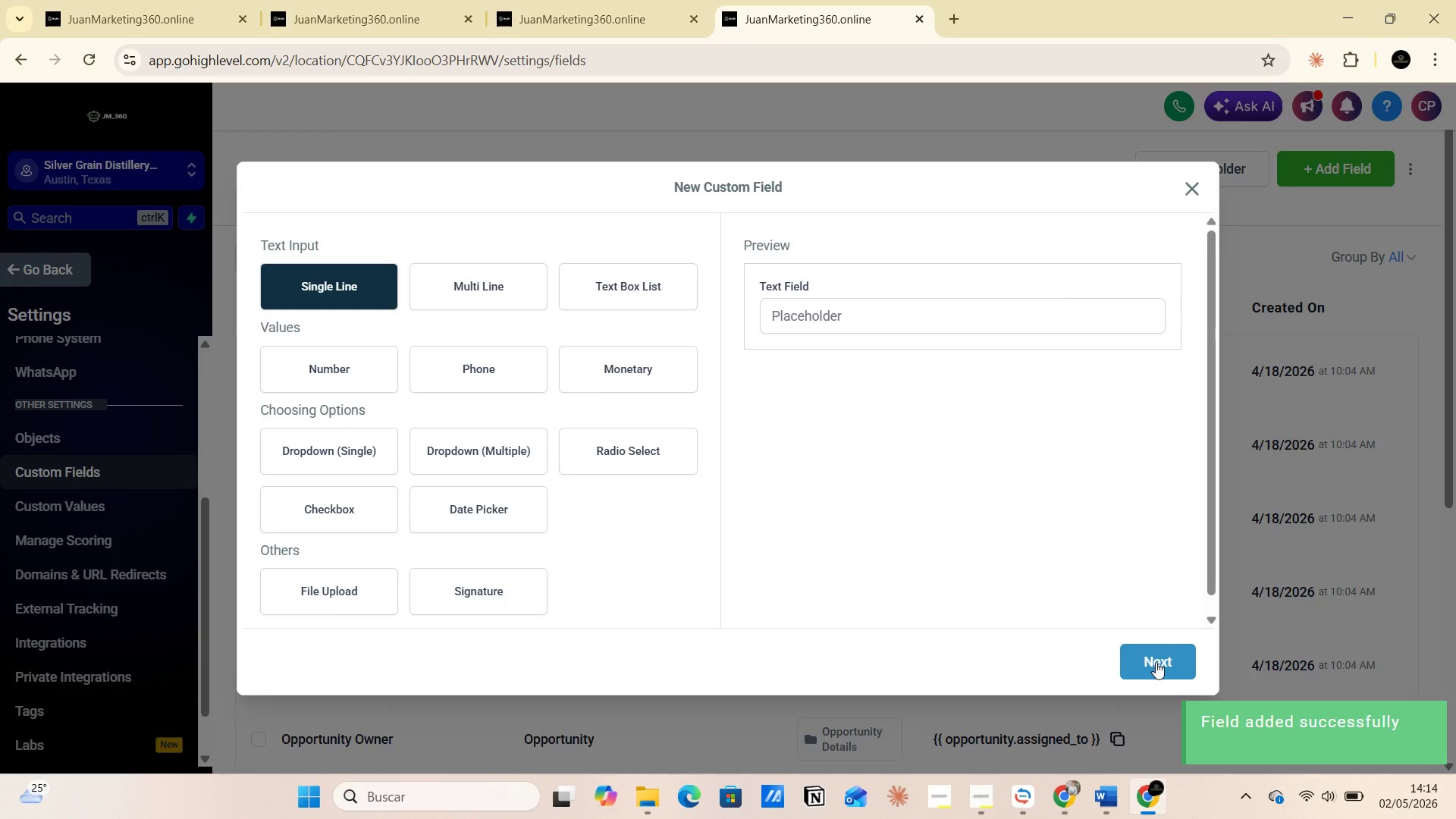 
left_click([1156, 662])
 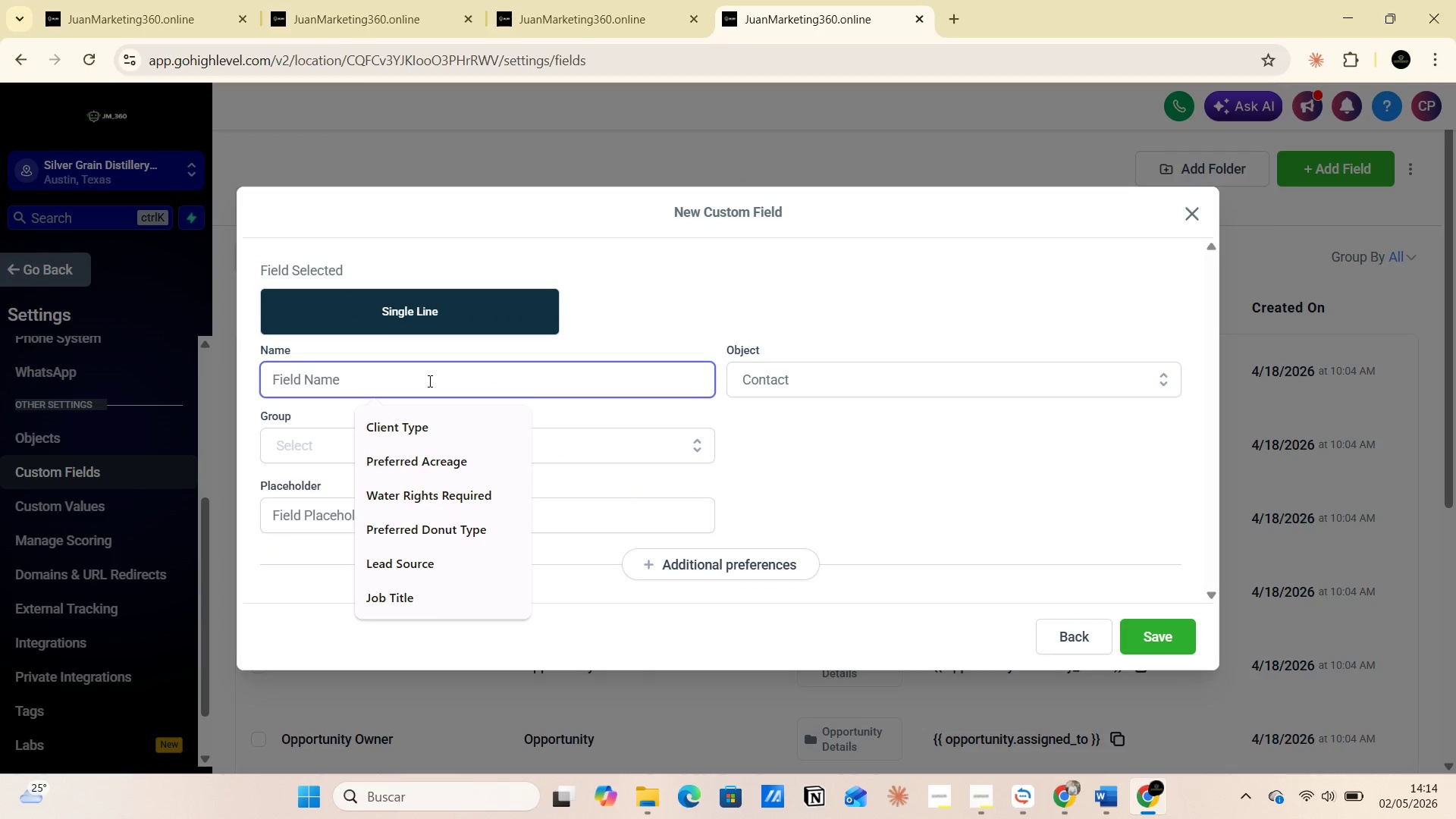 
type(favo)
key(Backspace)
key(Backspace)
key(Backspace)
key(Backspace)
type(Favorite)
 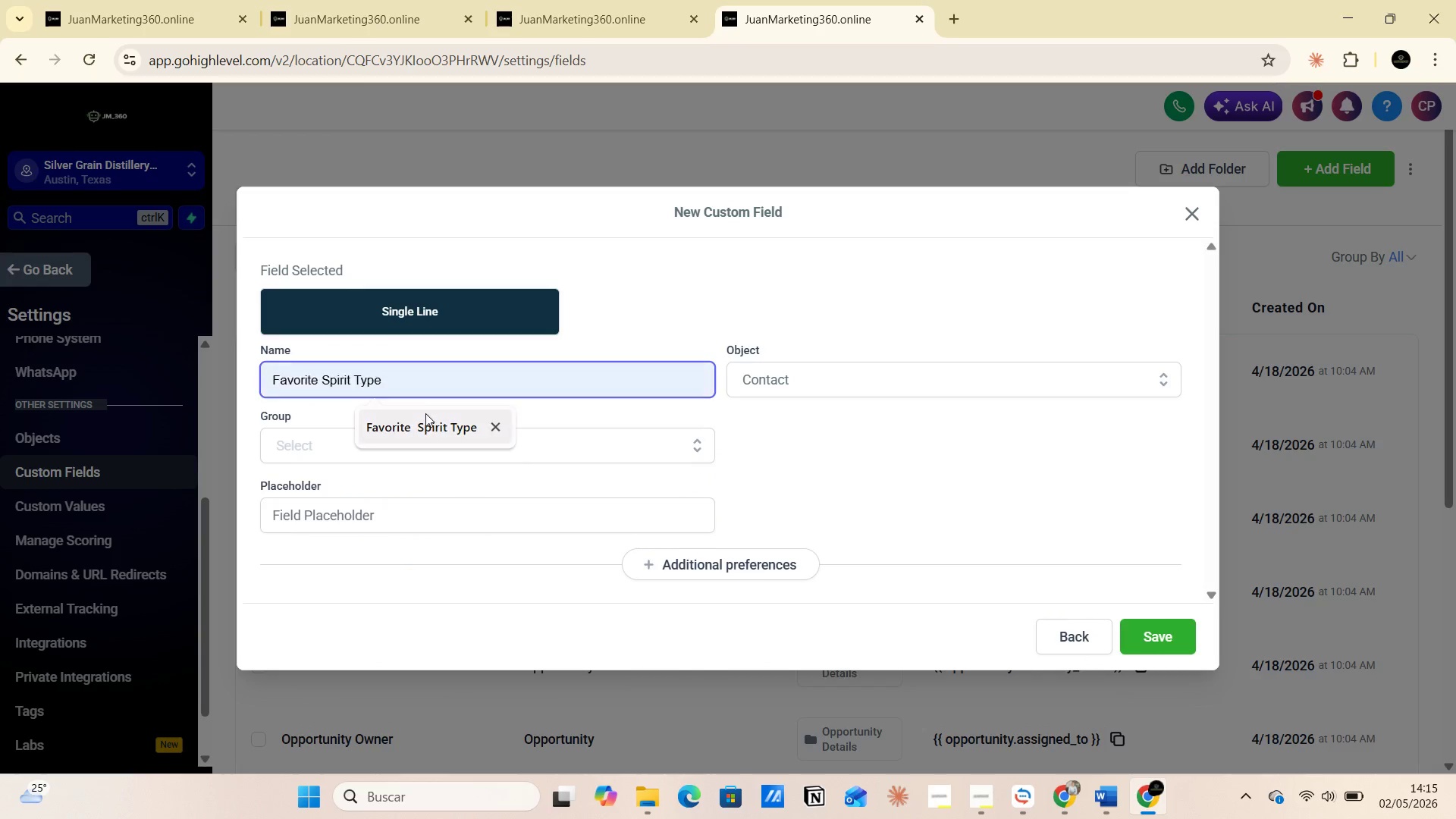 
left_click([427, 424])
 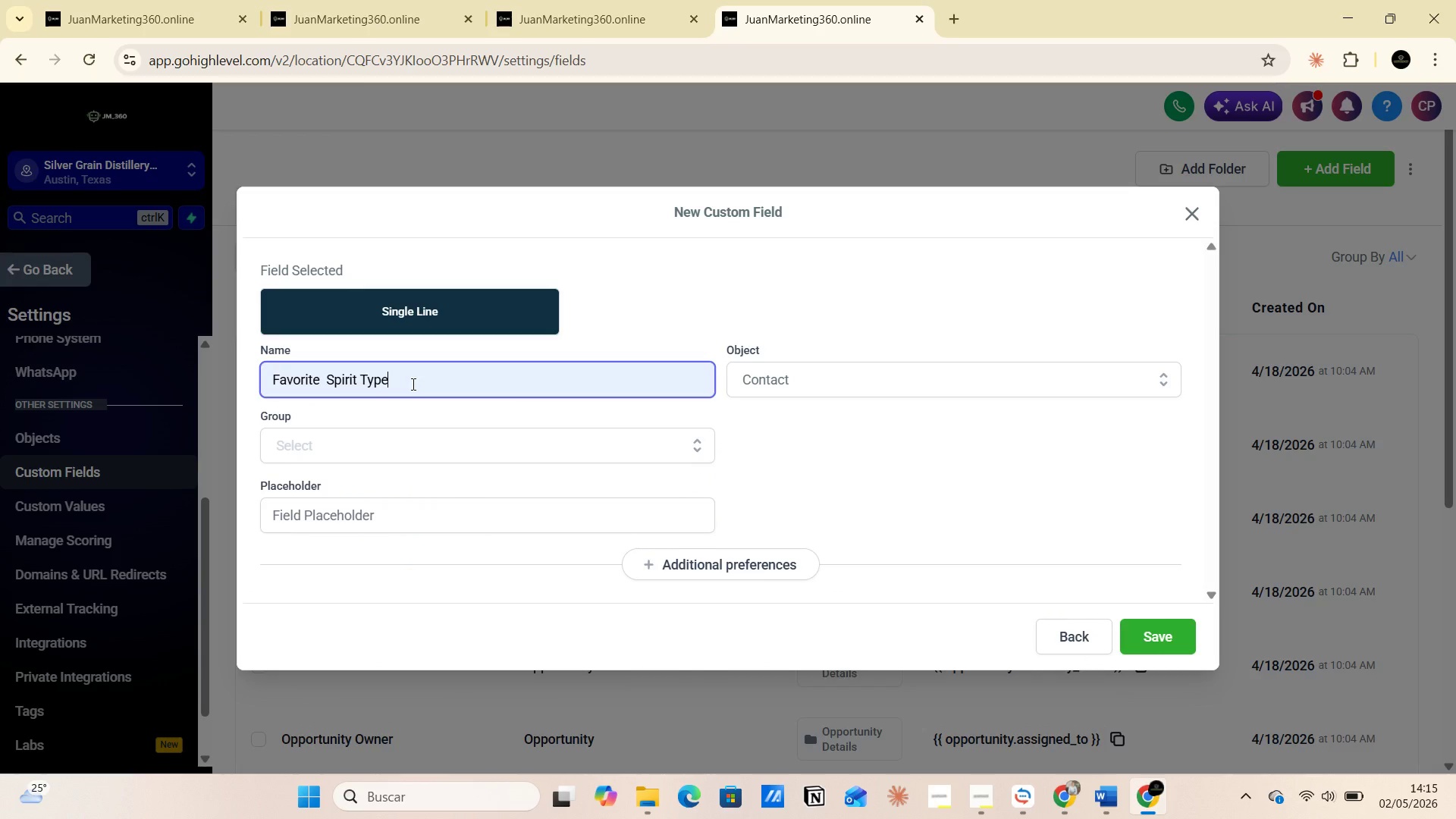 
left_click([412, 384])
 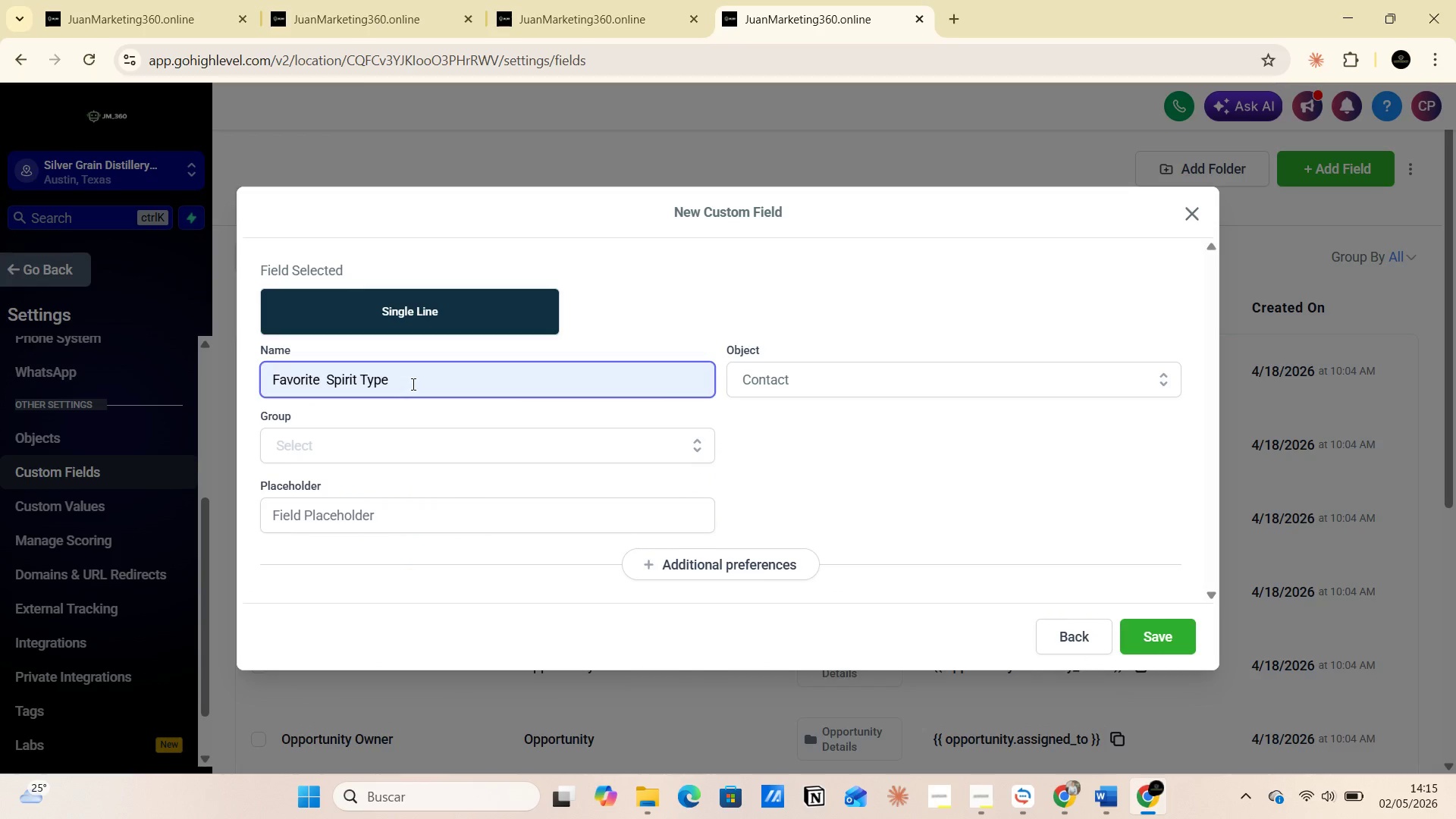 
key(Backspace)
 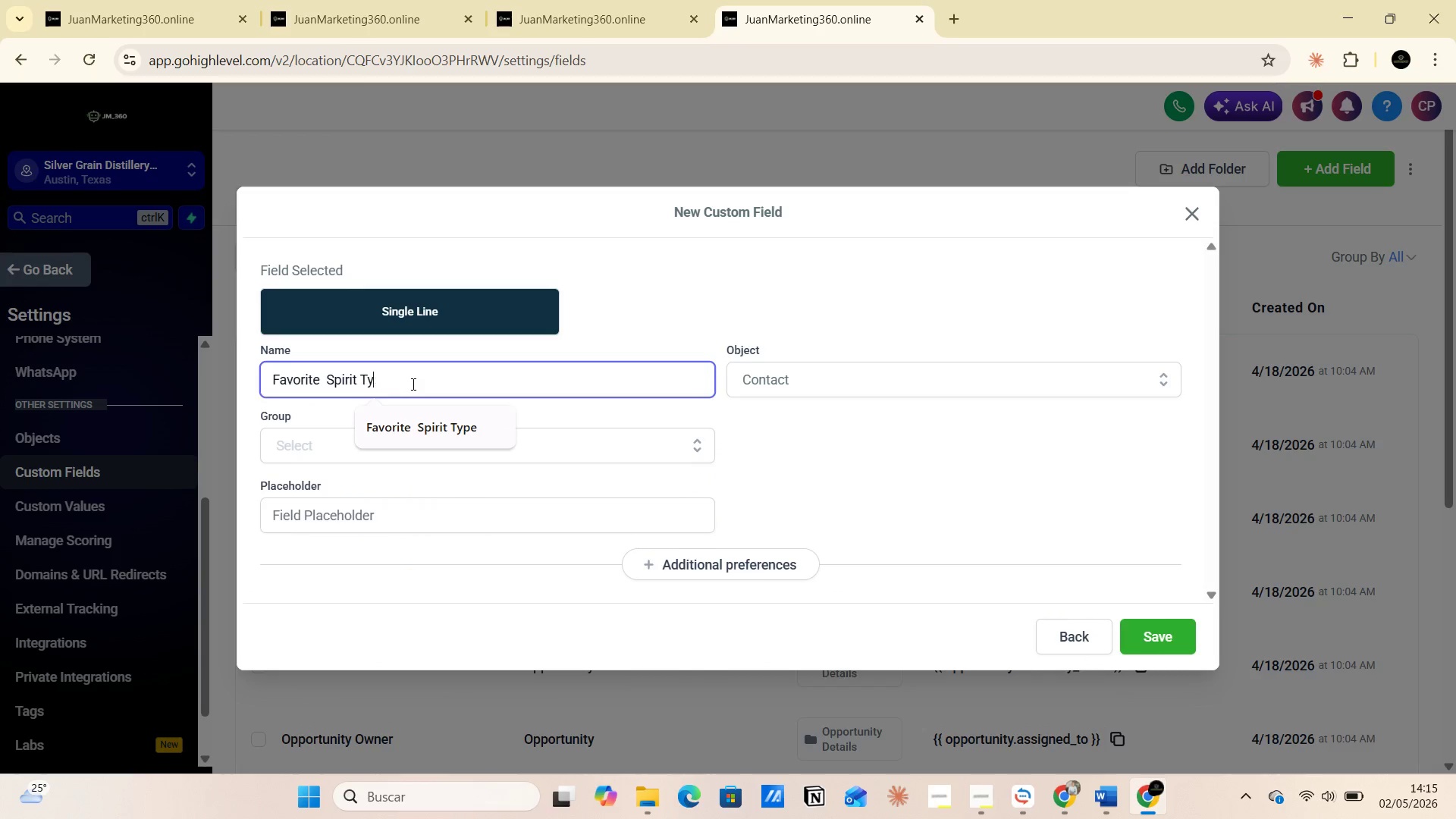 
key(Backspace)
 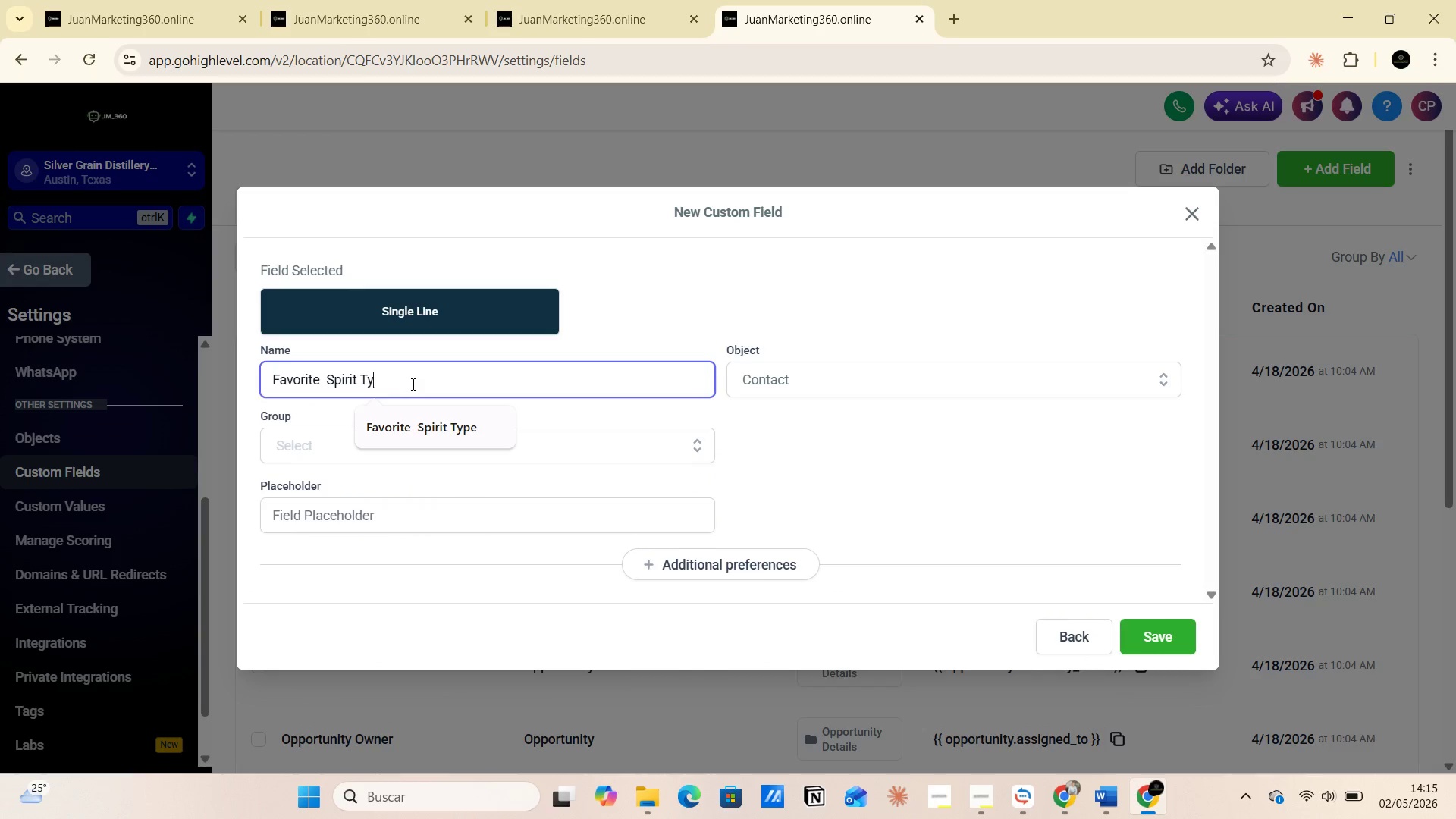 
key(Backspace)
 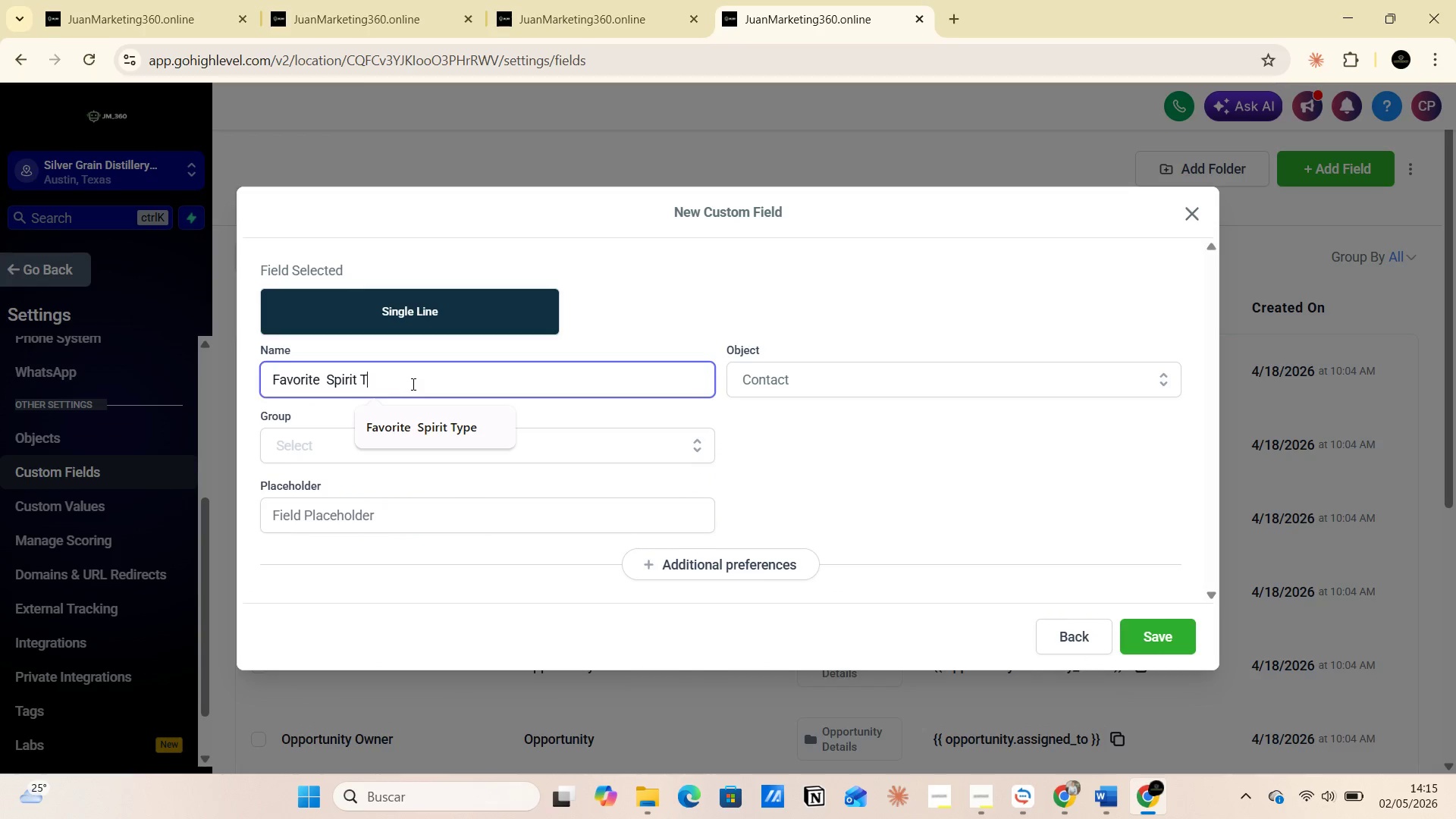 
key(Backspace)
 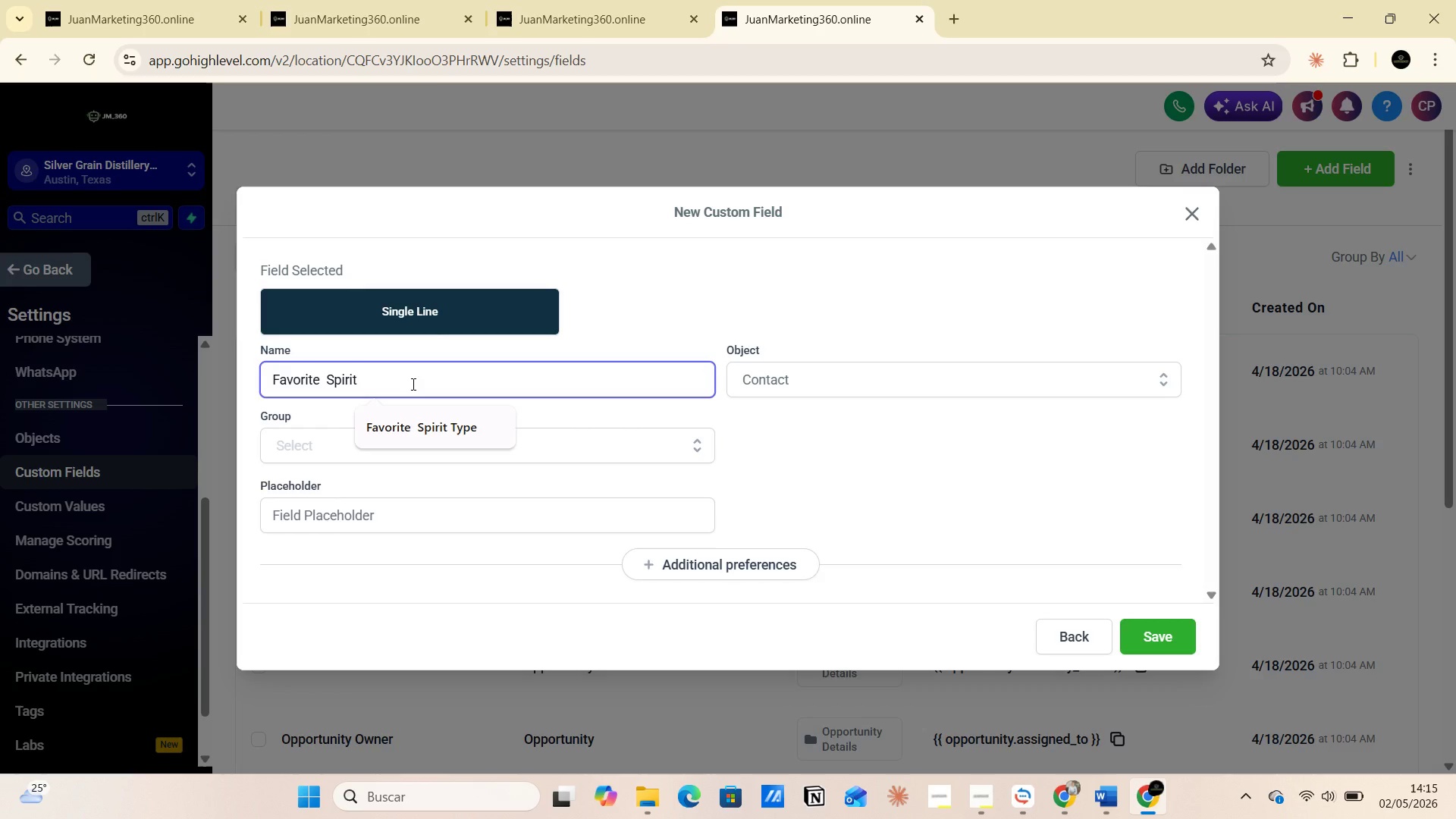 
wait(7.58)
 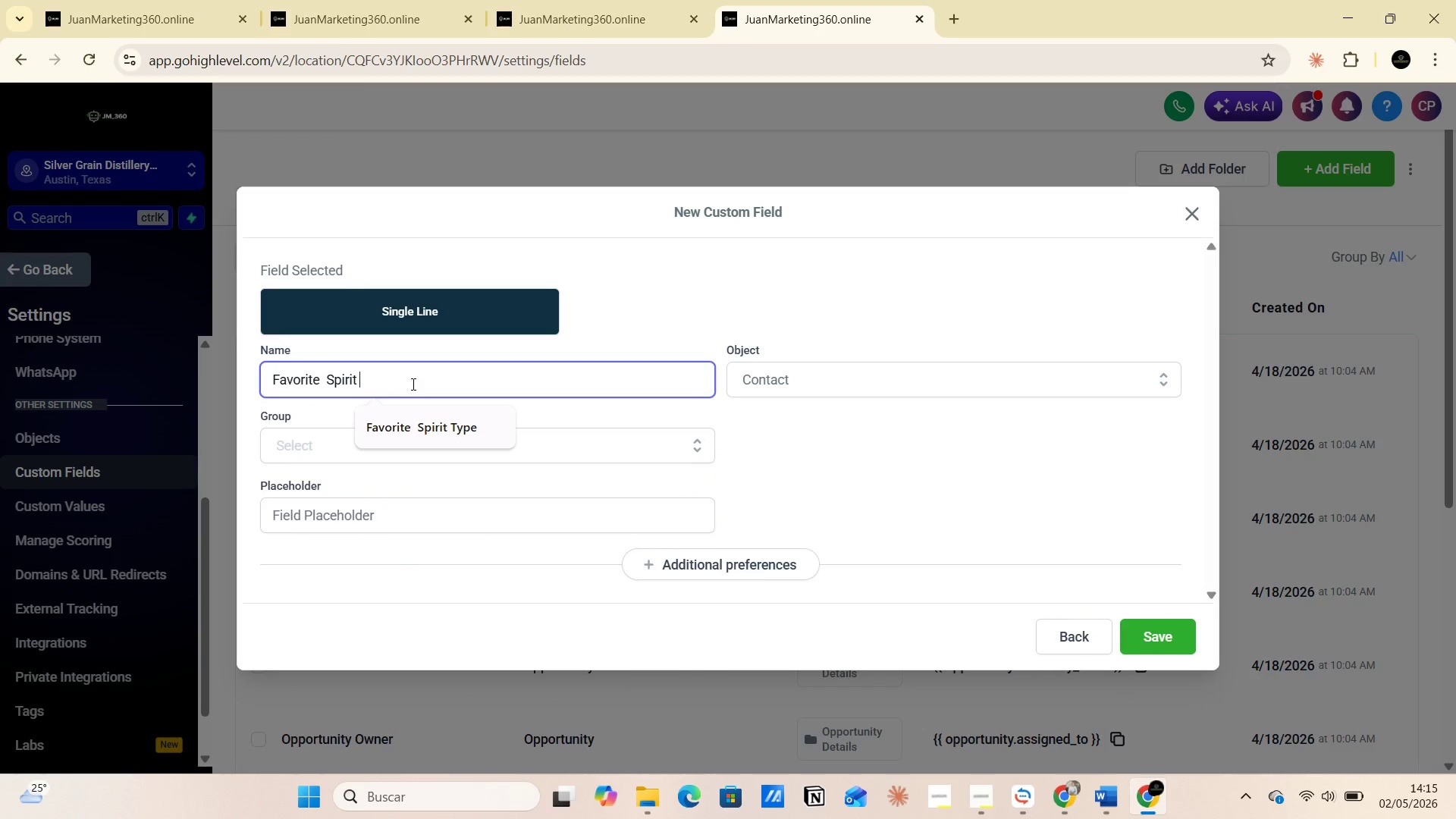 
left_click([588, 421])
 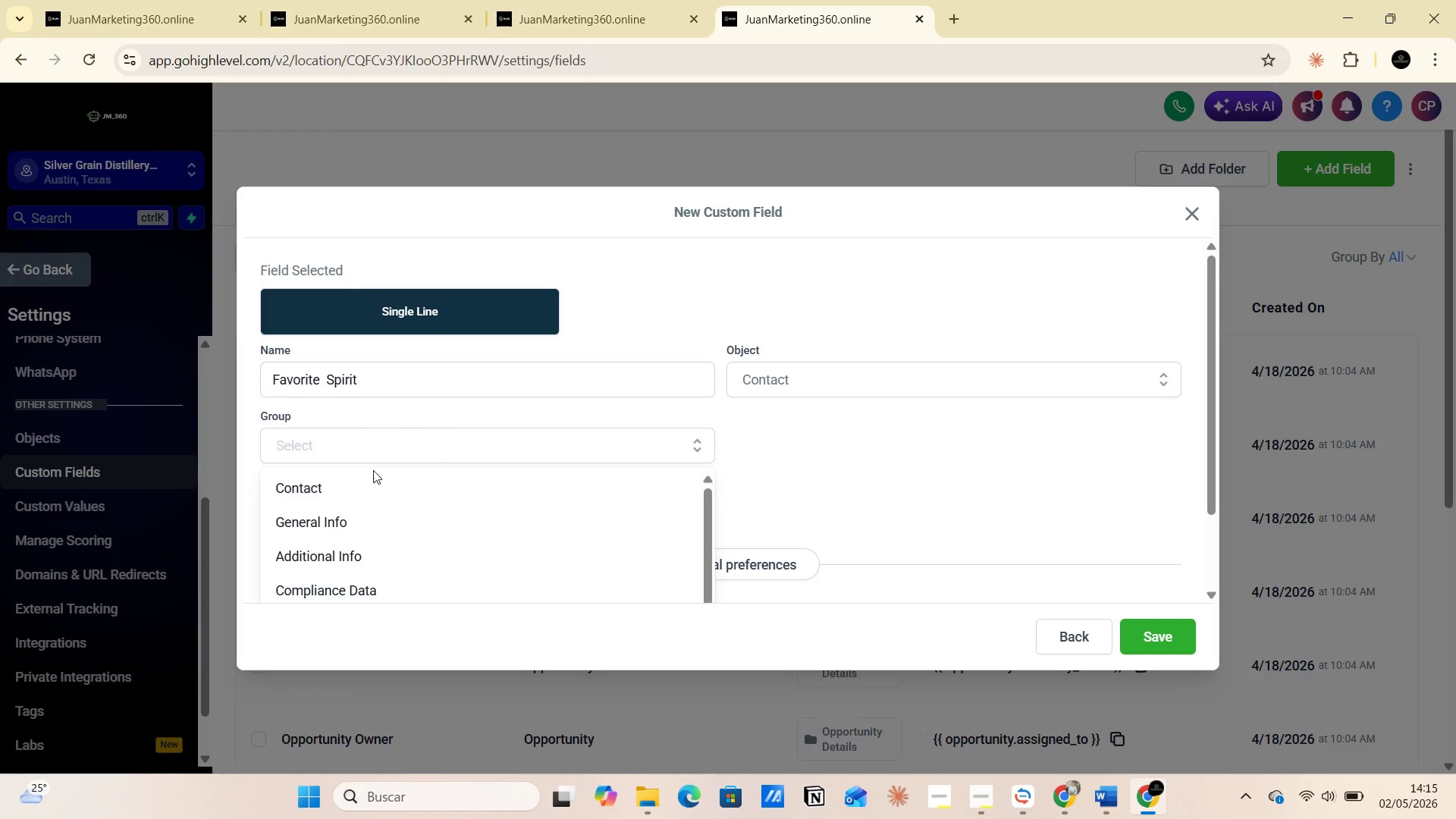 
left_click([344, 522])
 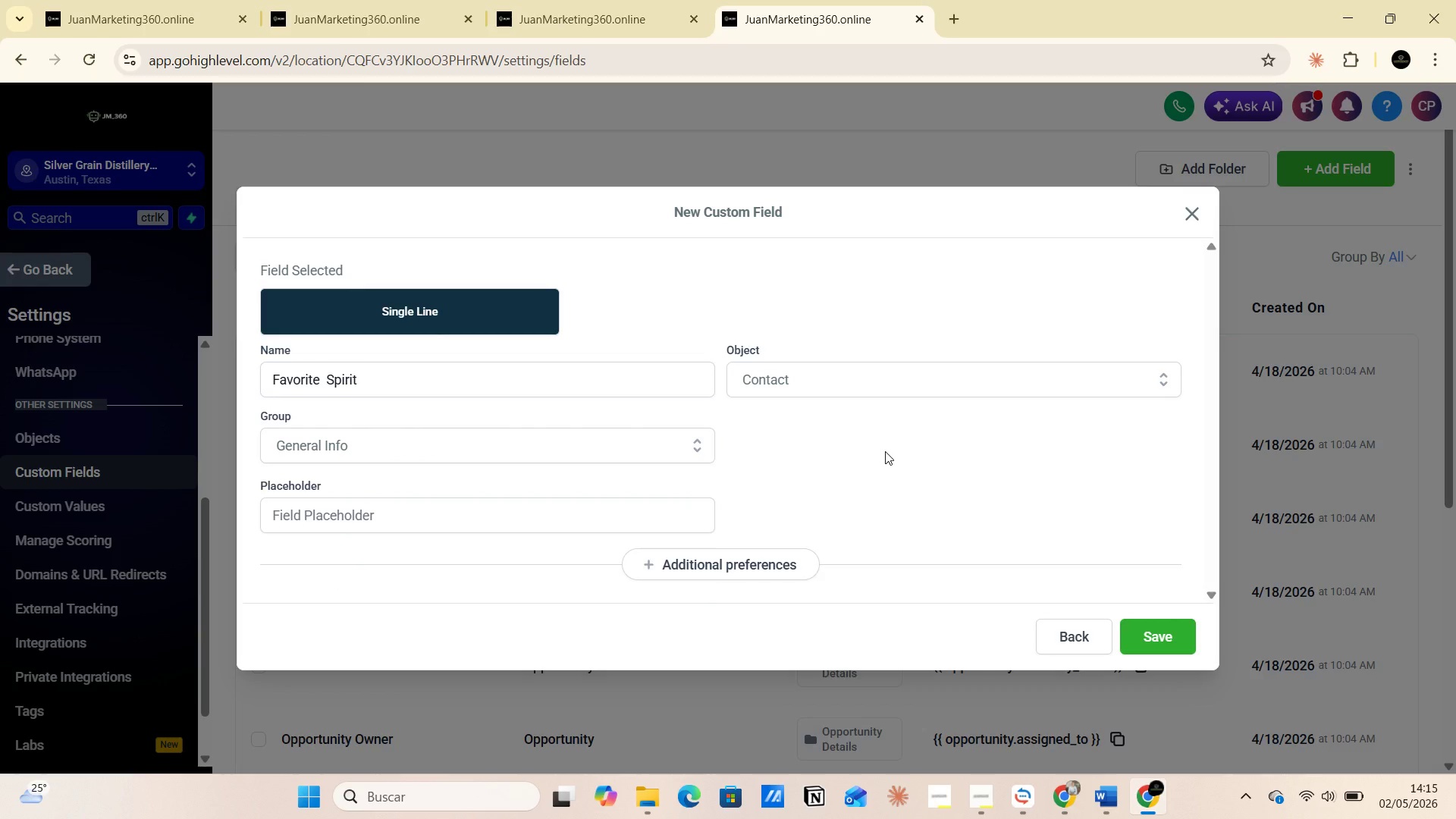 
key(PrintScreen)
 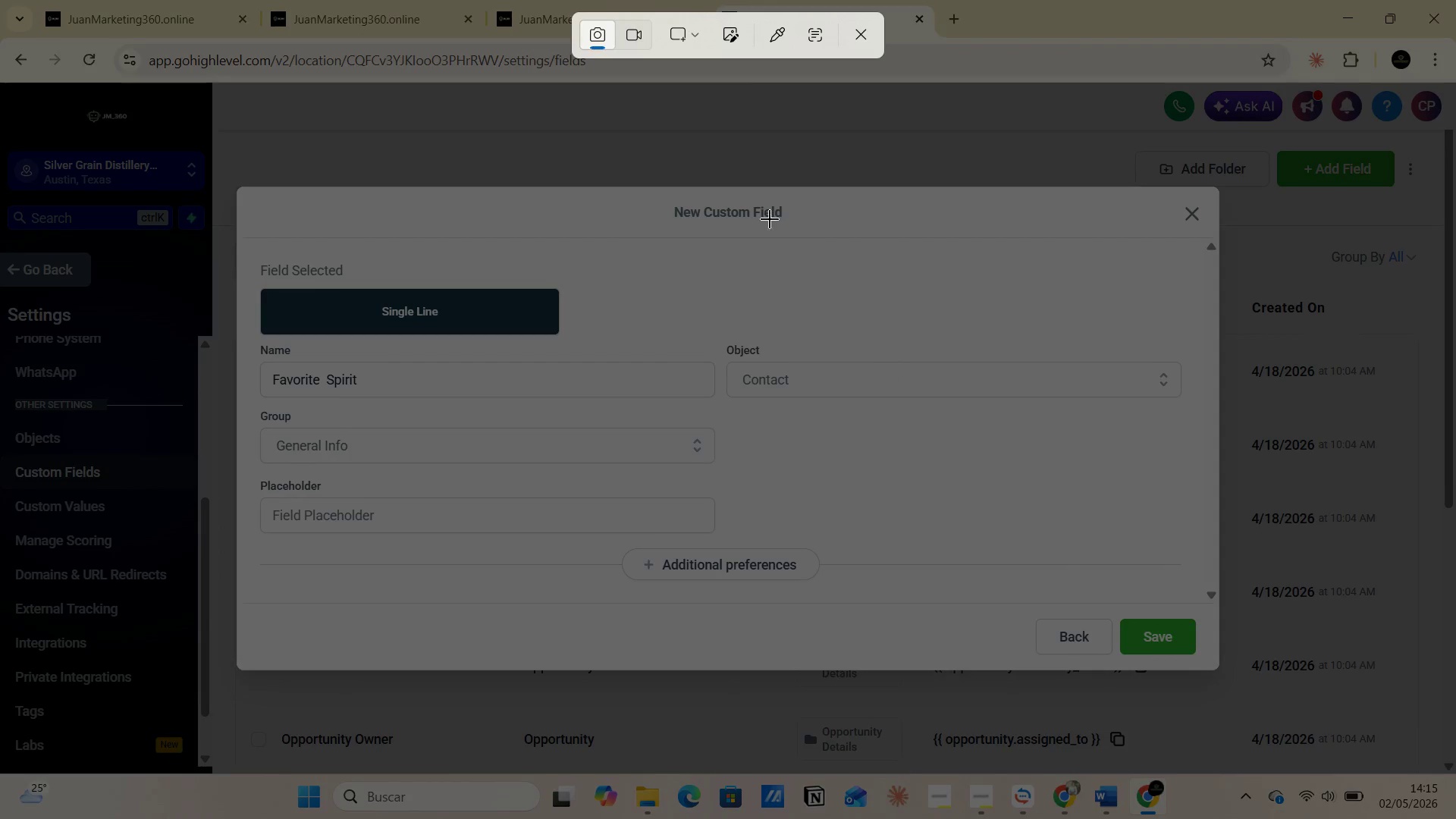 
left_click([701, 34])
 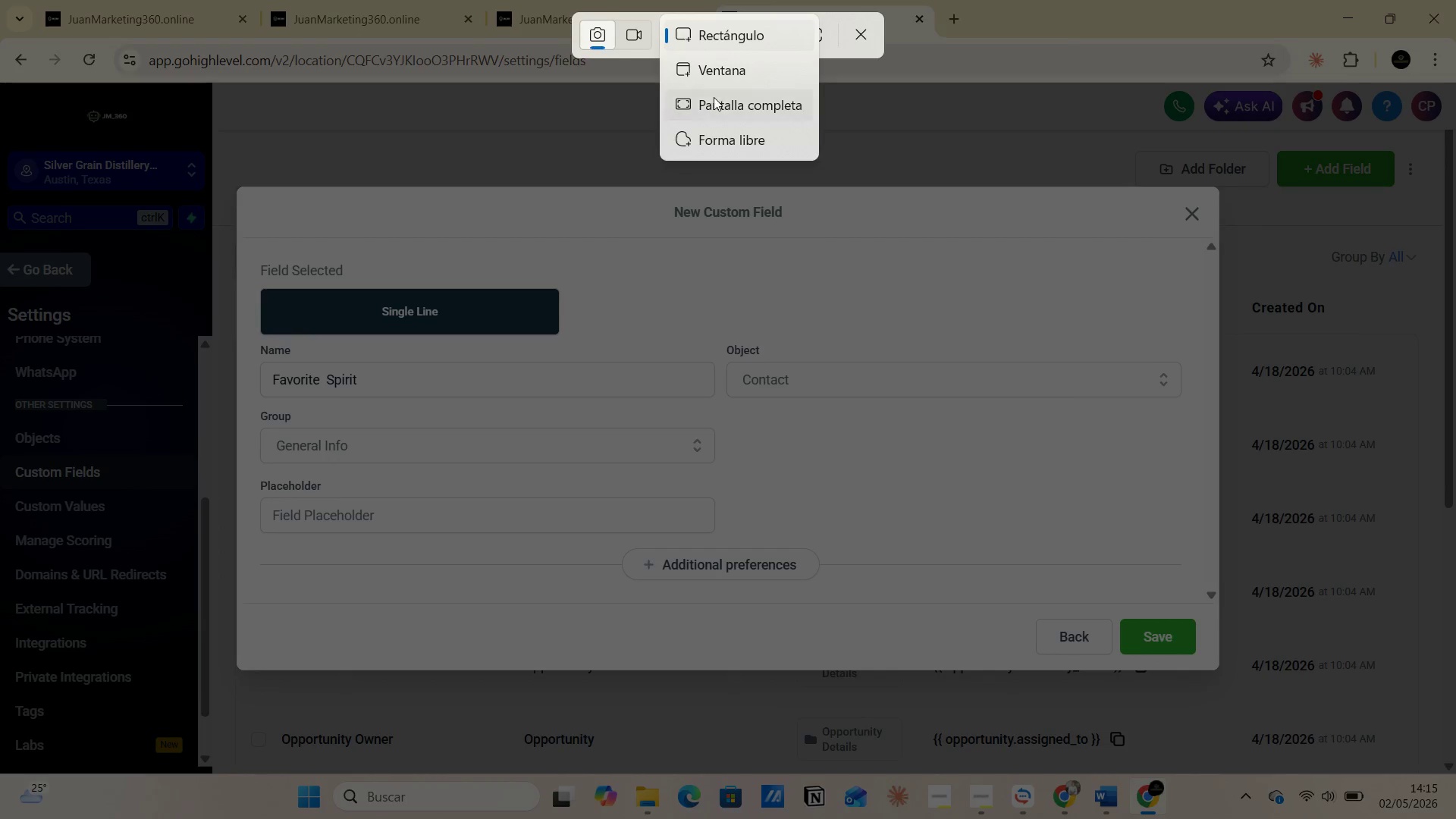 
left_click([714, 97])
 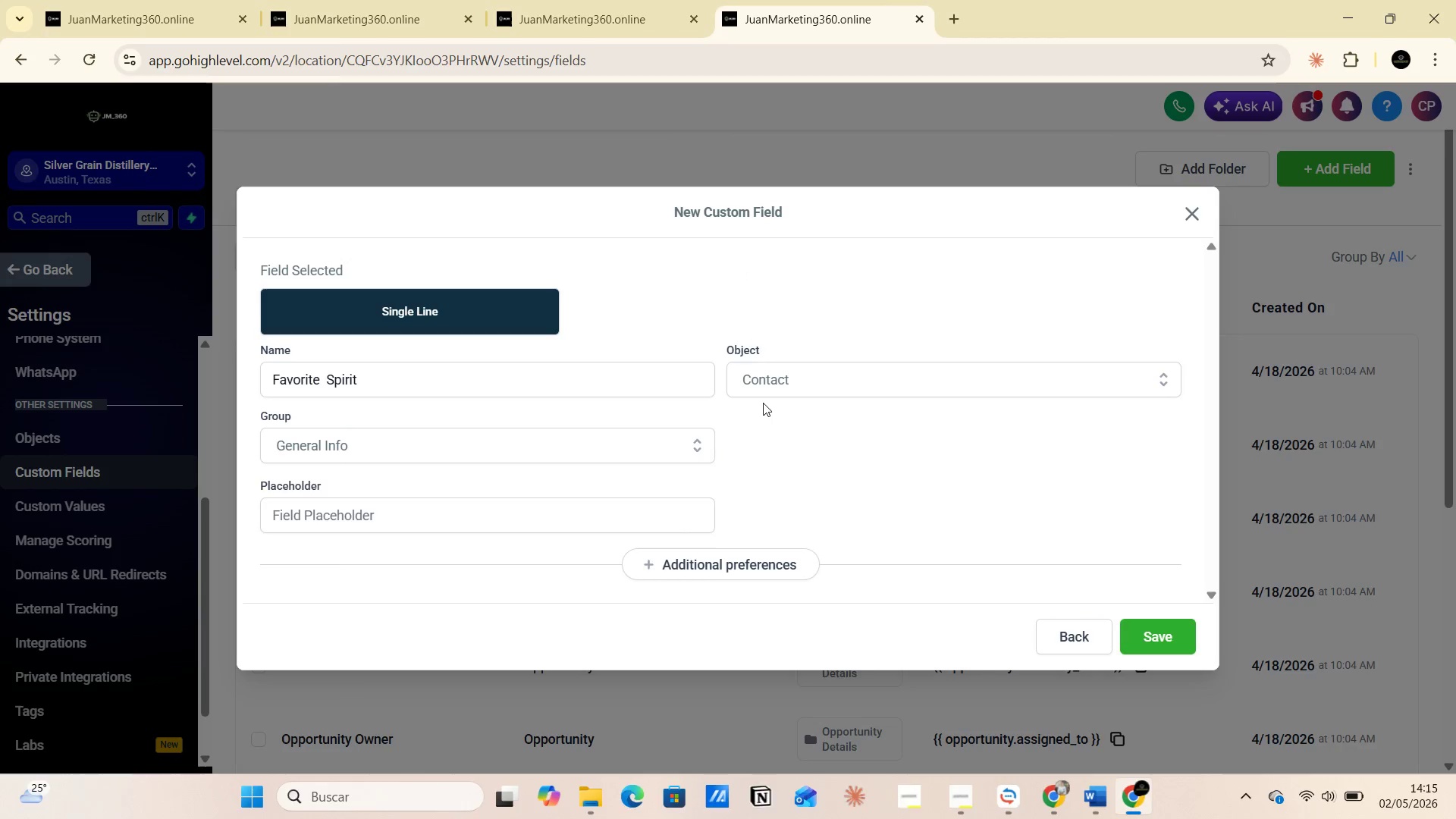 
key(Alt+AltLeft)
 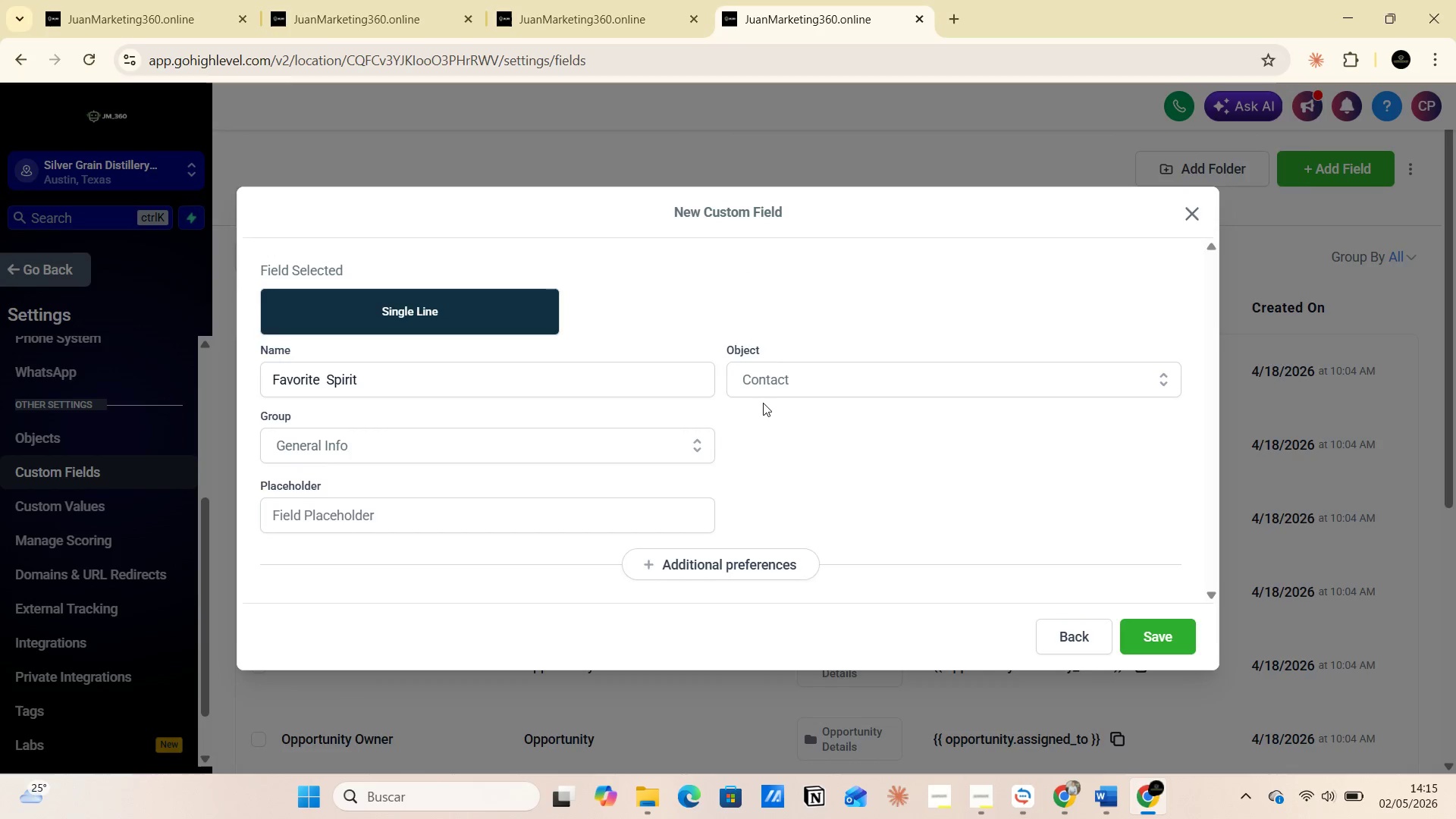 
key(Alt+Tab)
 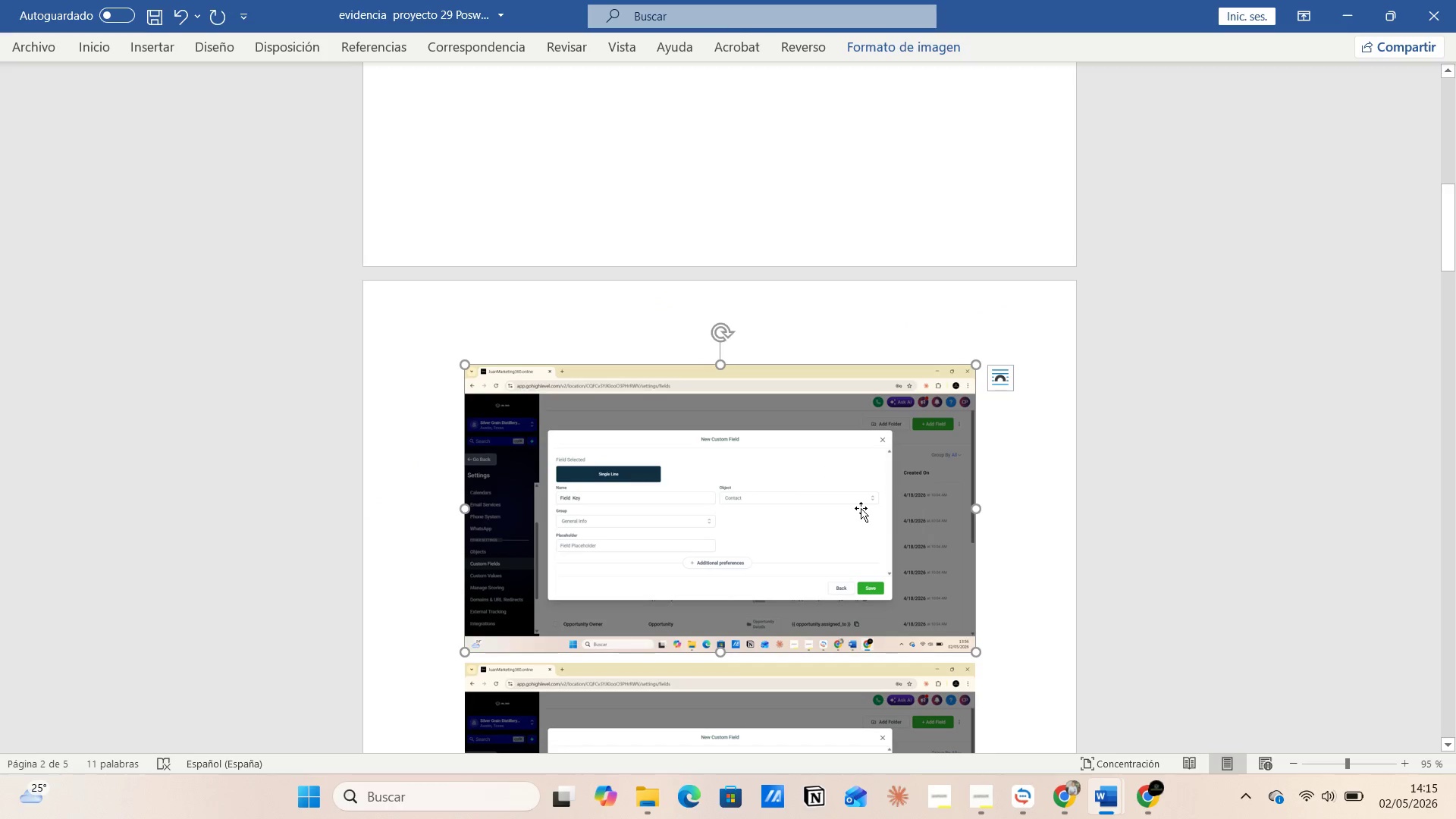 
scroll: coordinate [858, 507], scroll_direction: up, amount: 15.0
 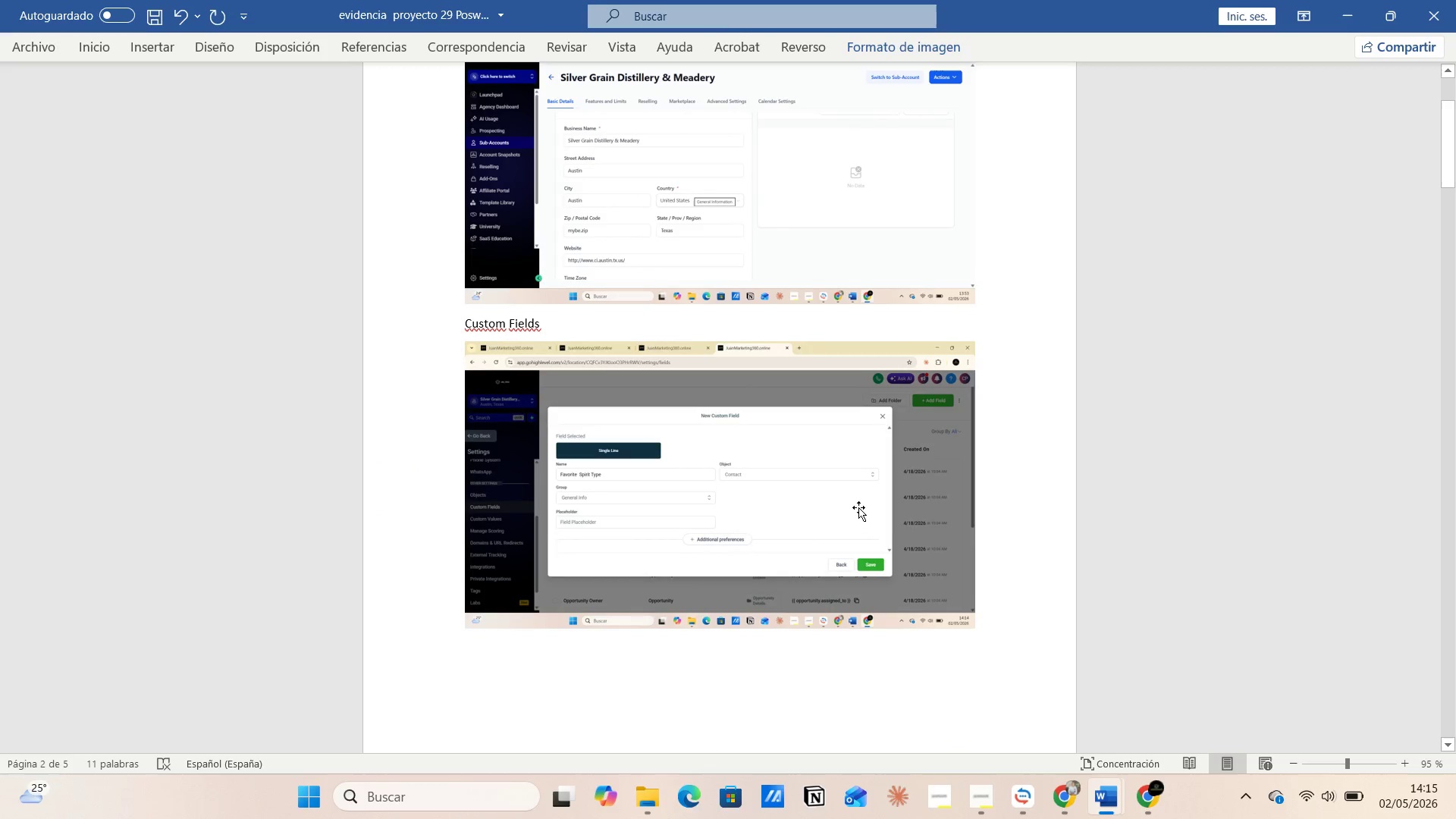 
scroll: coordinate [856, 526], scroll_direction: down, amount: 16.0
 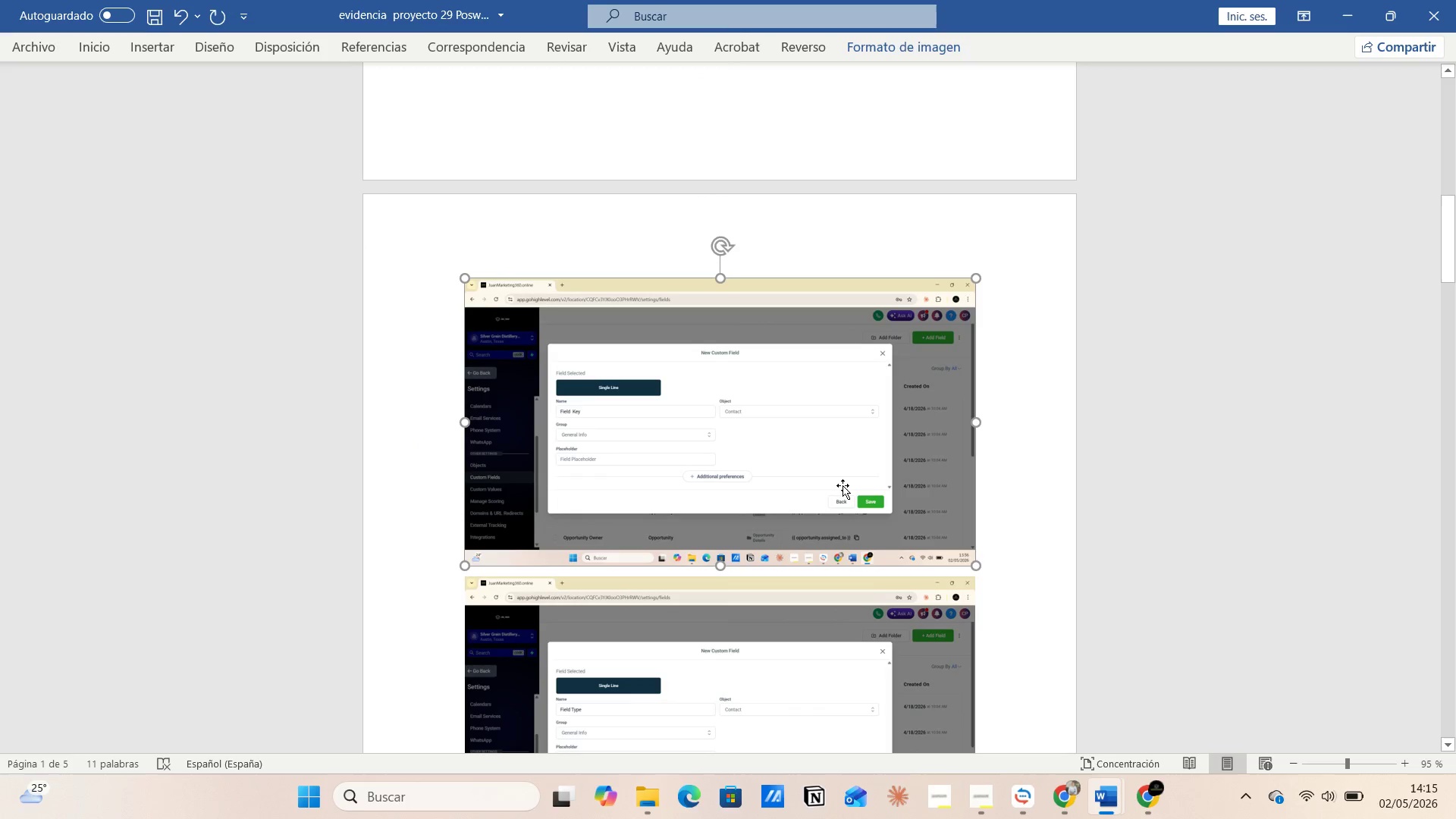 
left_click([843, 485])
 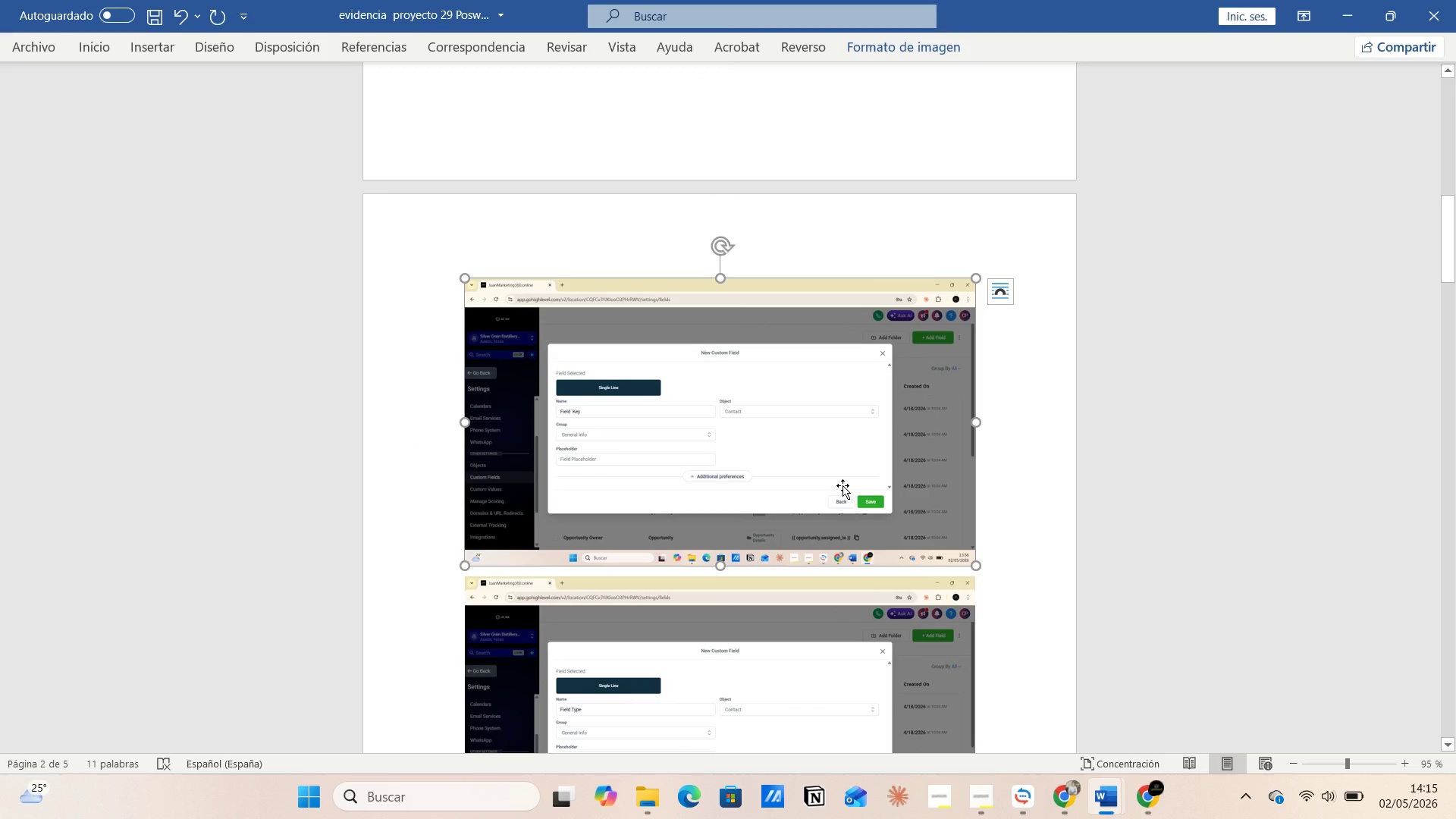 
key(Backspace)
 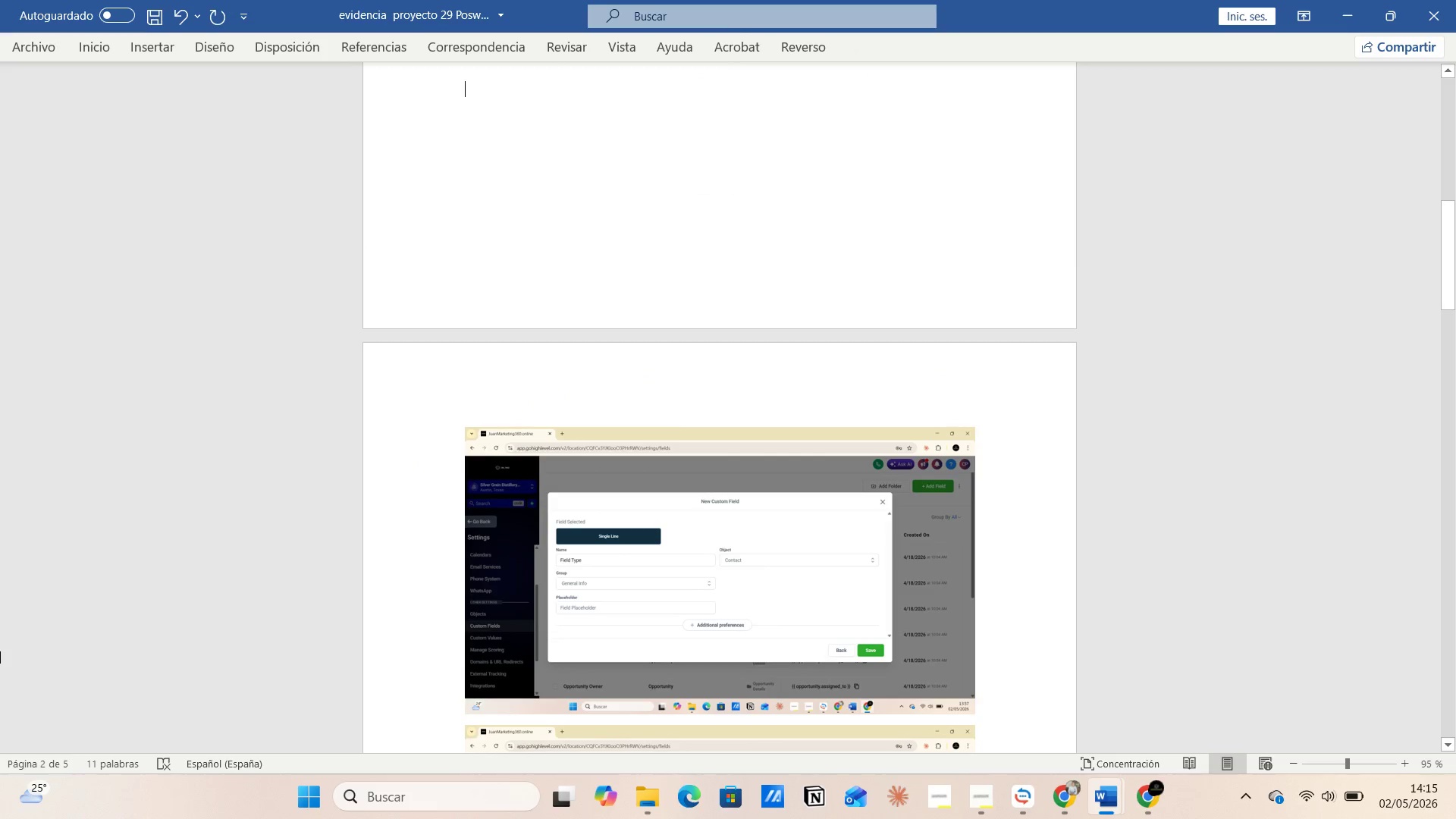 
scroll: coordinate [0, 648], scroll_direction: up, amount: 7.0
 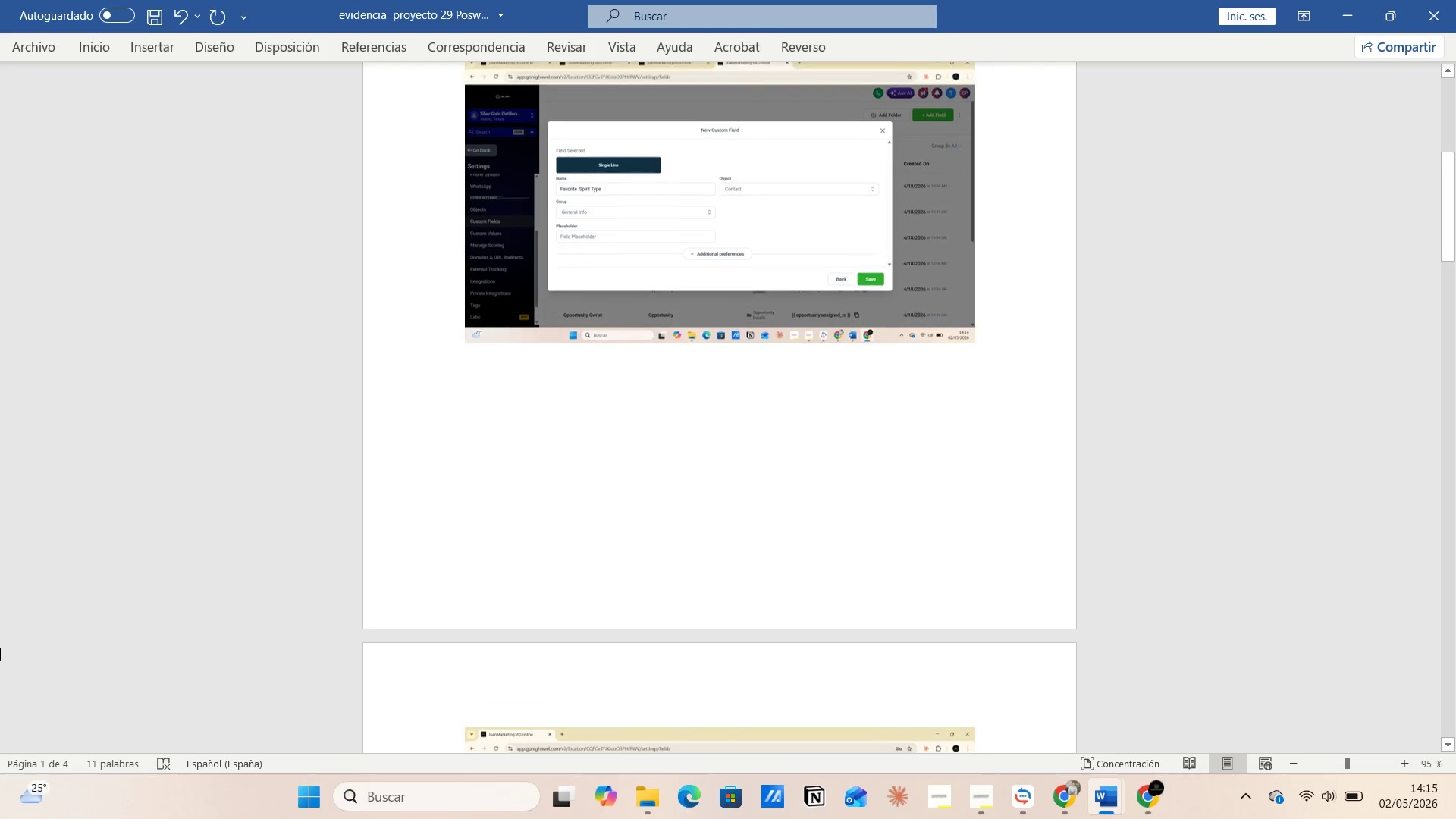 
key(Control+V)
 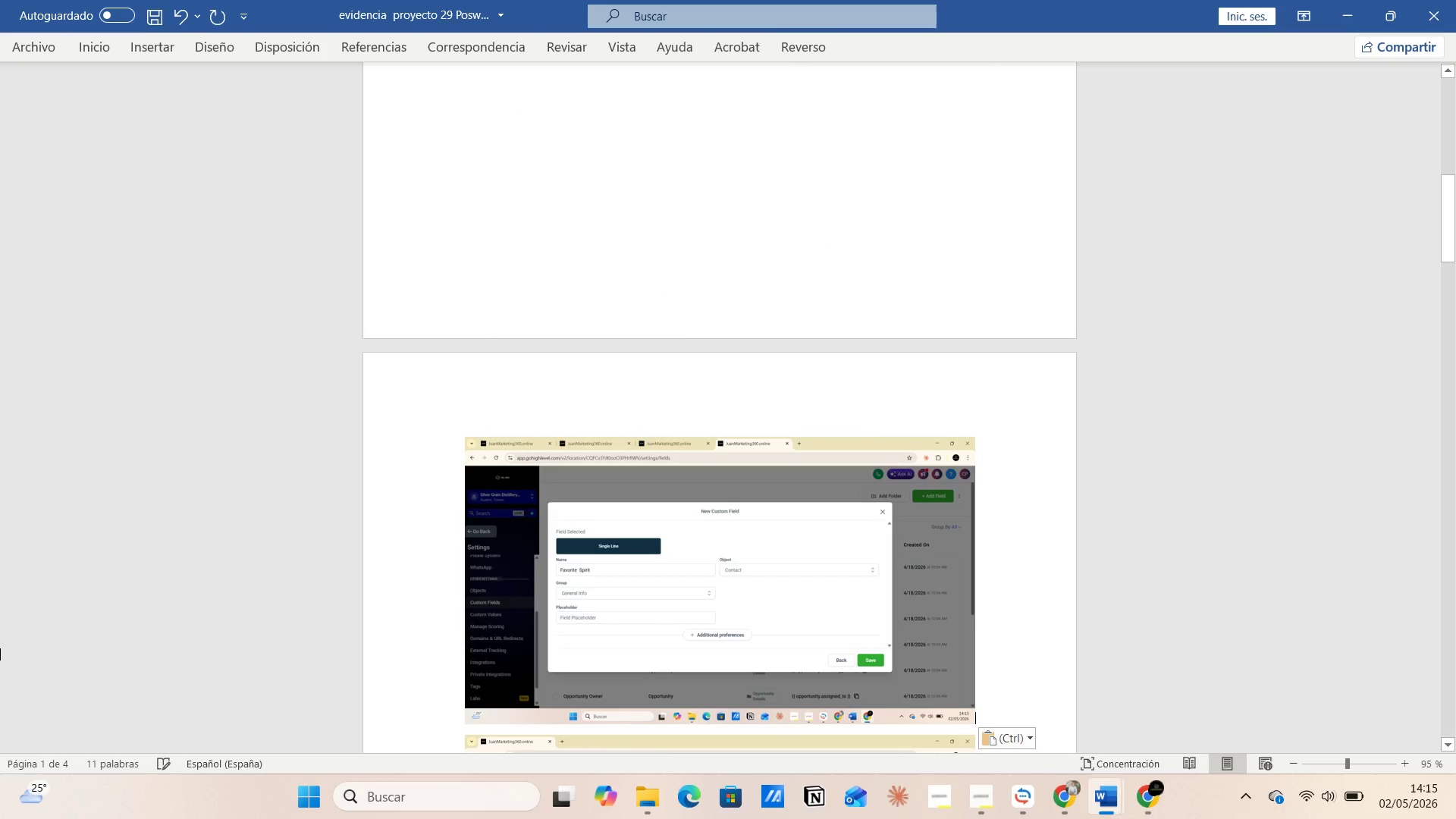 
scroll: coordinate [0, 650], scroll_direction: down, amount: 14.0
 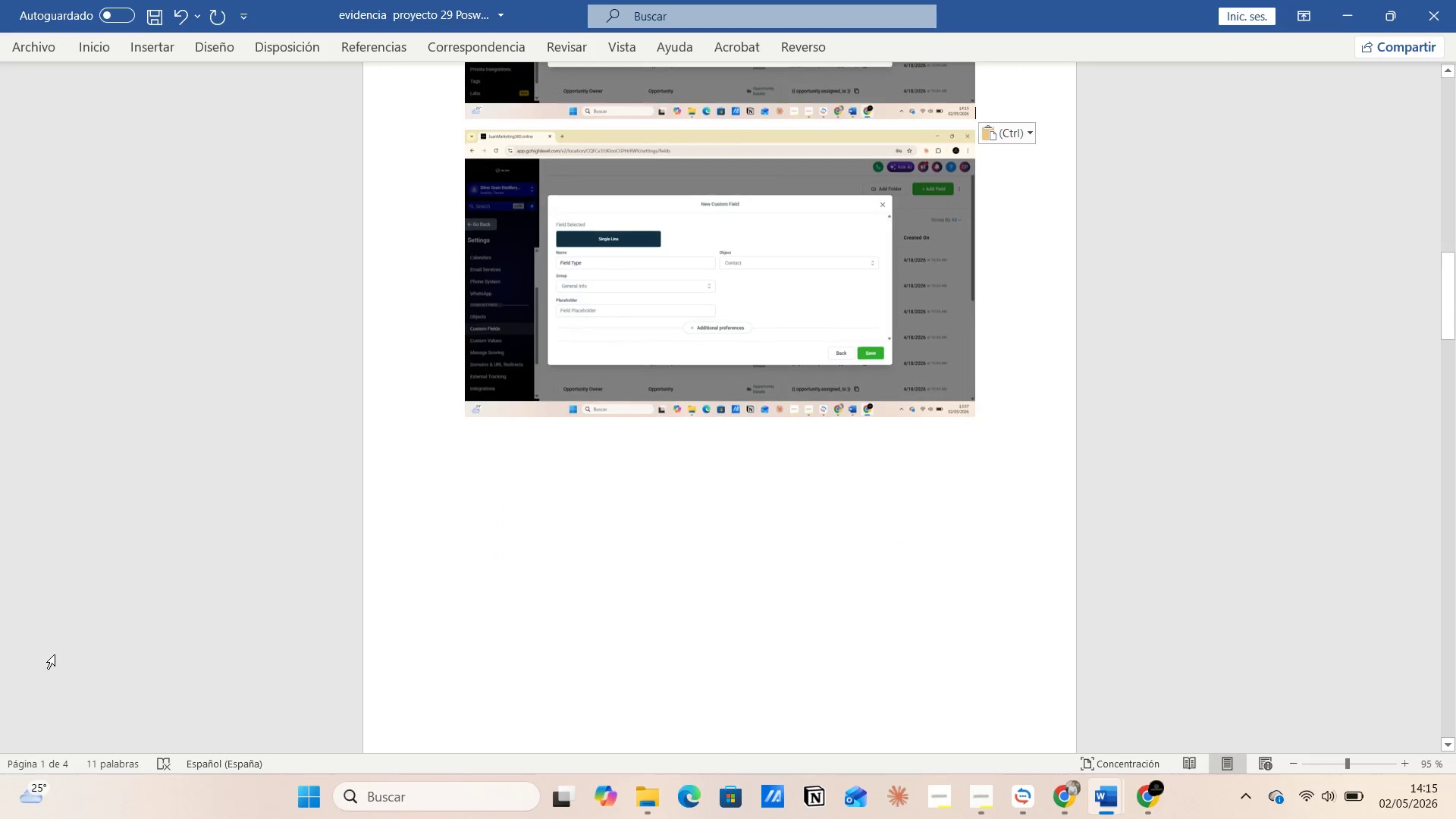 
left_click([55, 654])
 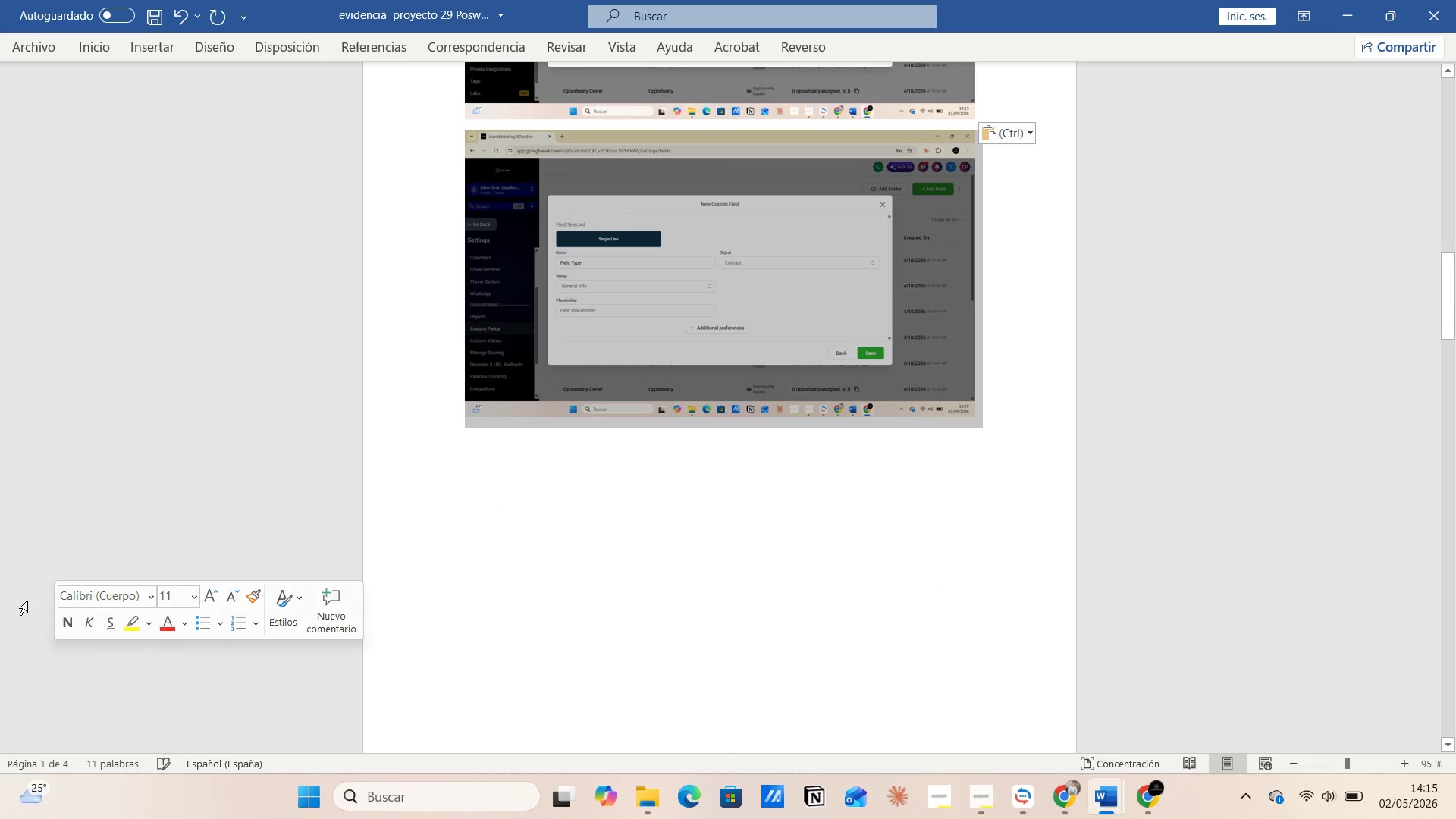 
left_click([29, 597])
 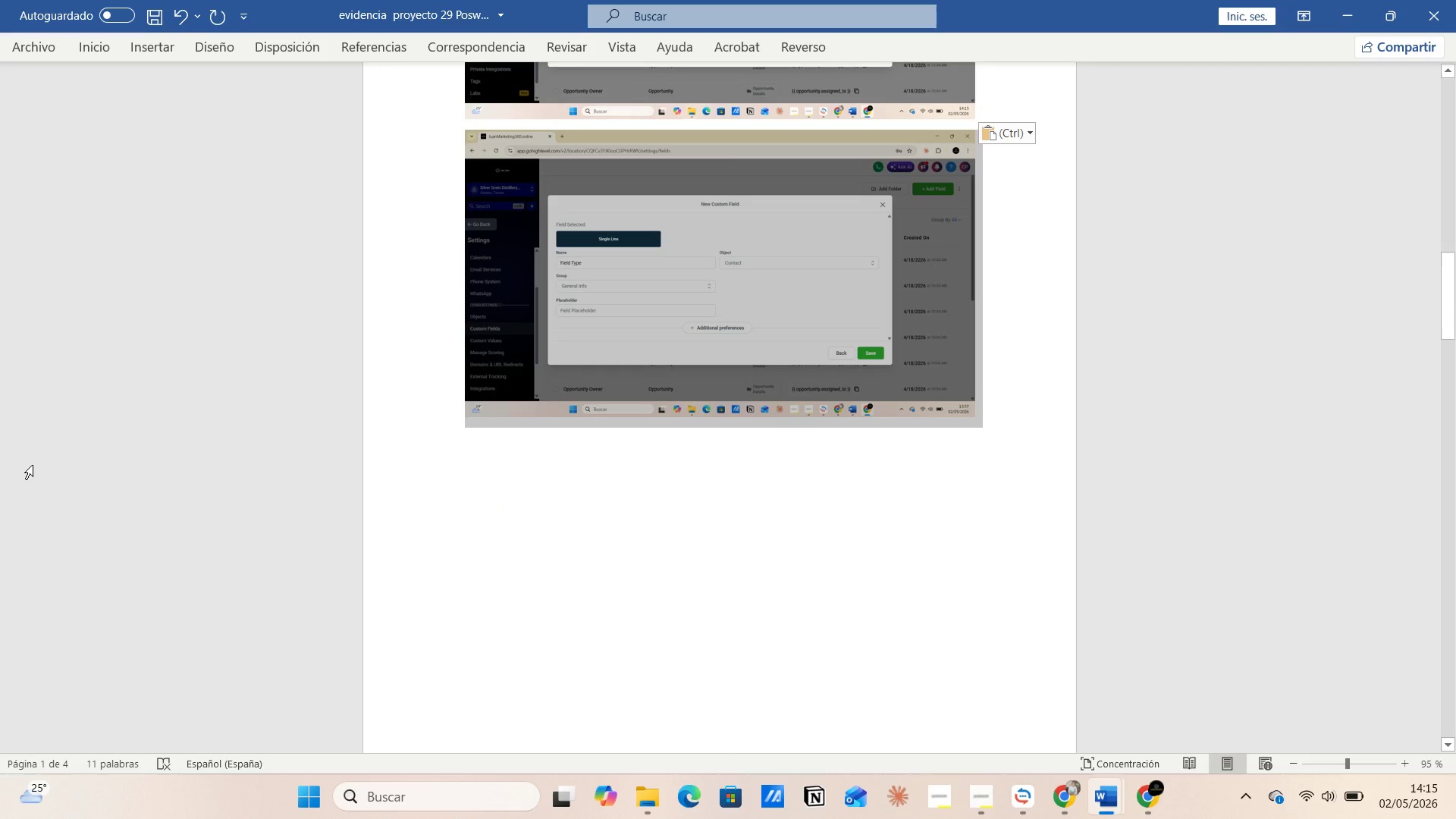 
left_click([33, 465])
 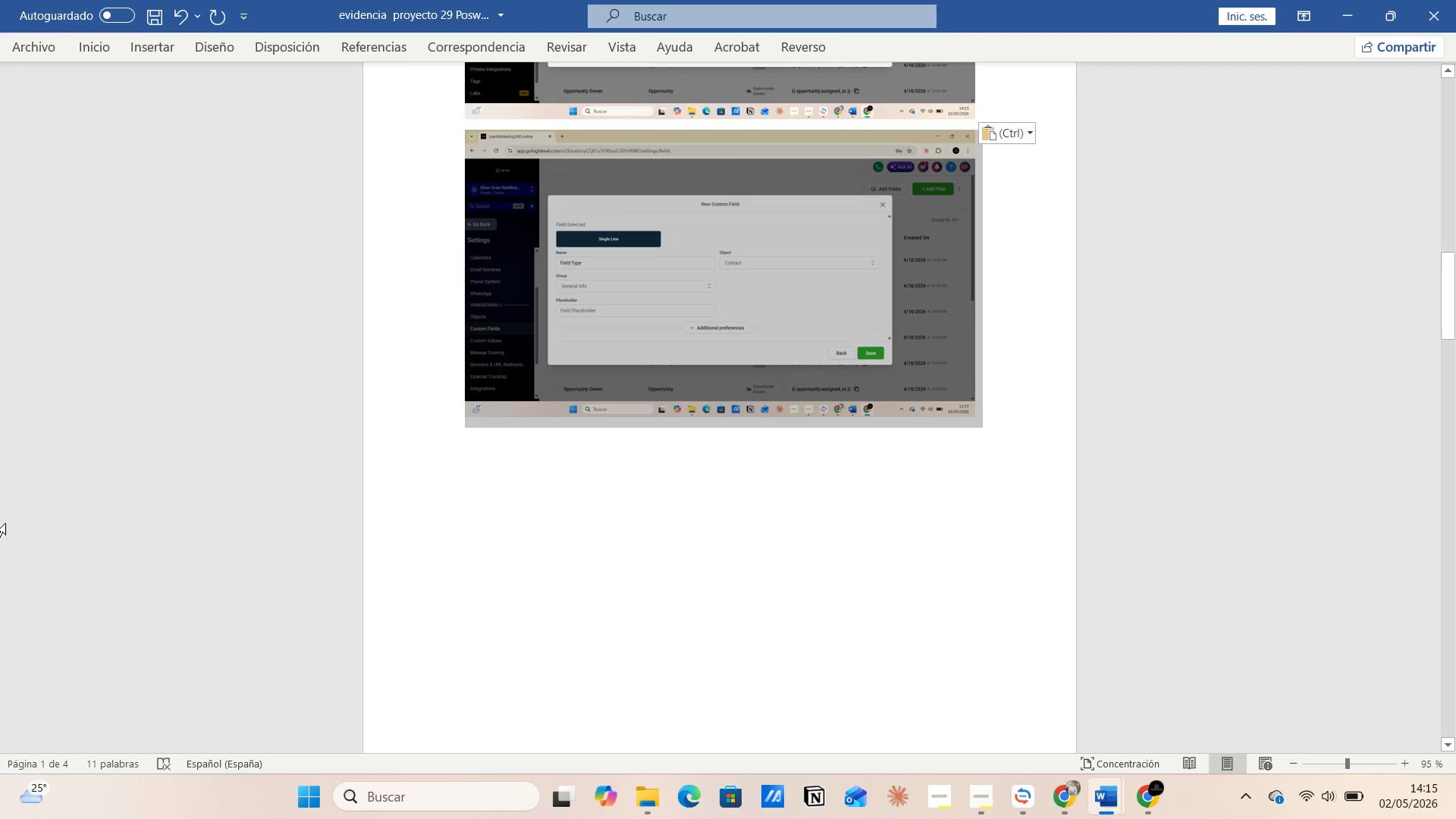 
left_click([5, 523])
 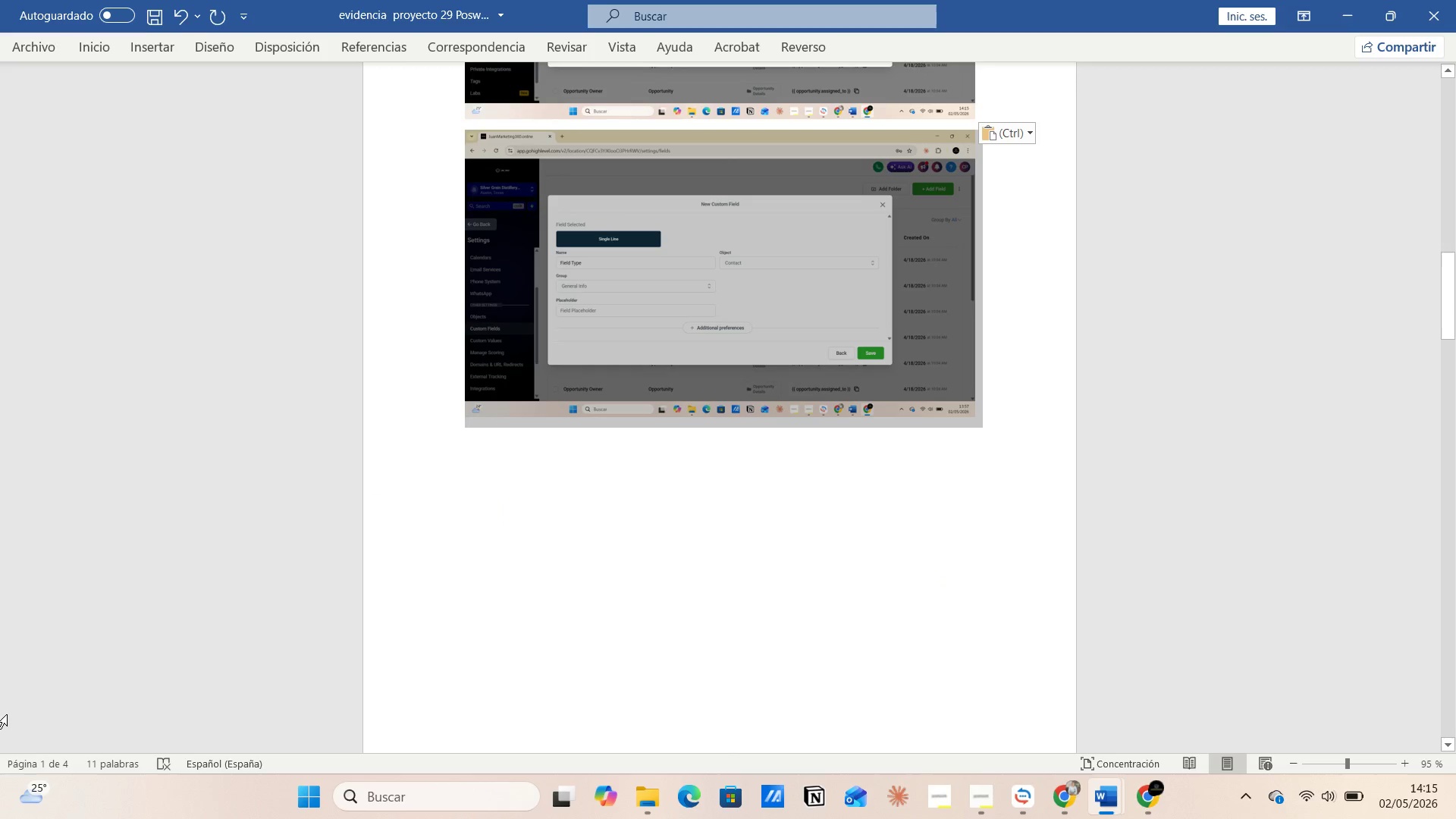 
left_click([7, 714])
 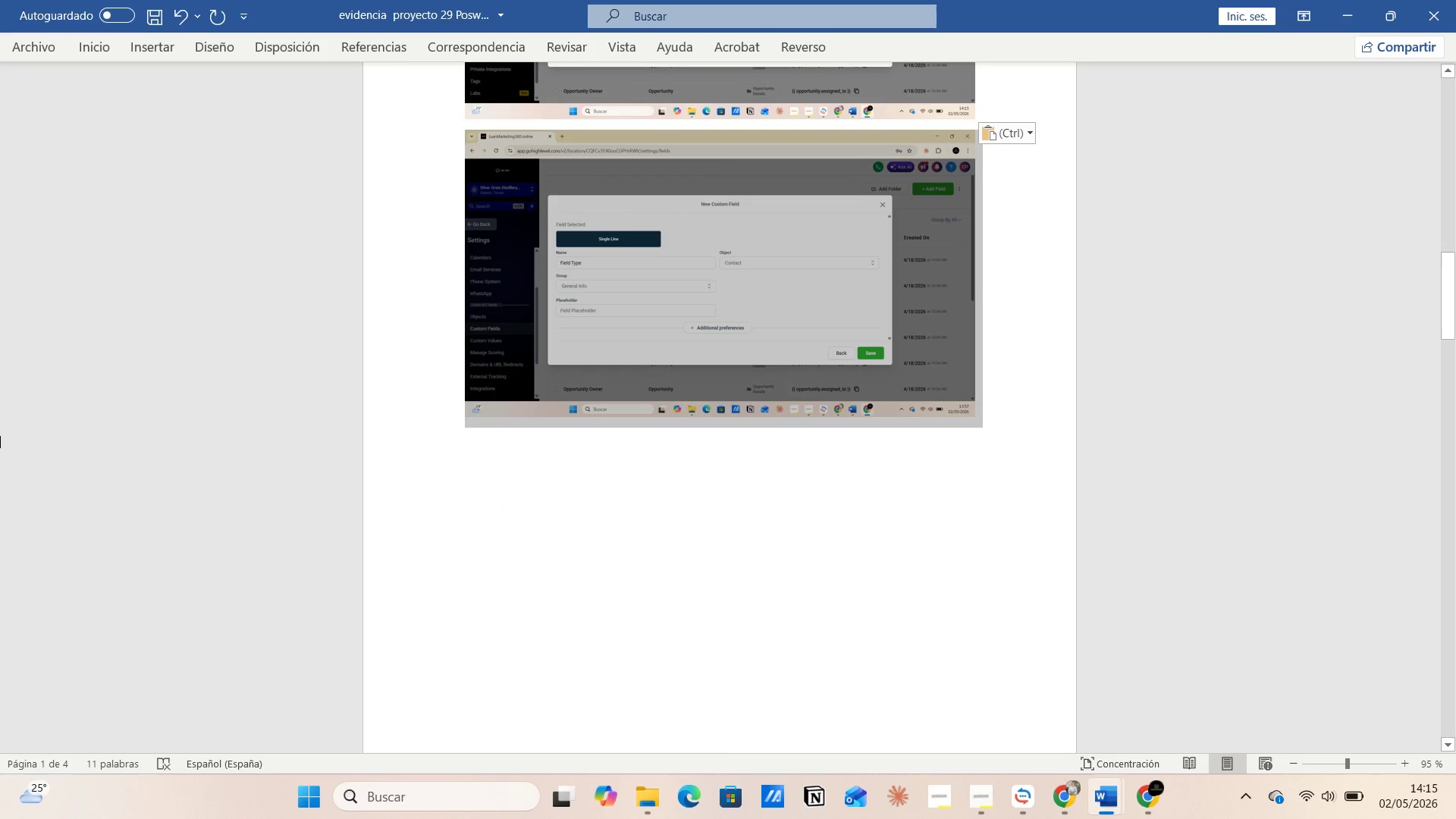 
left_click([0, 436])
 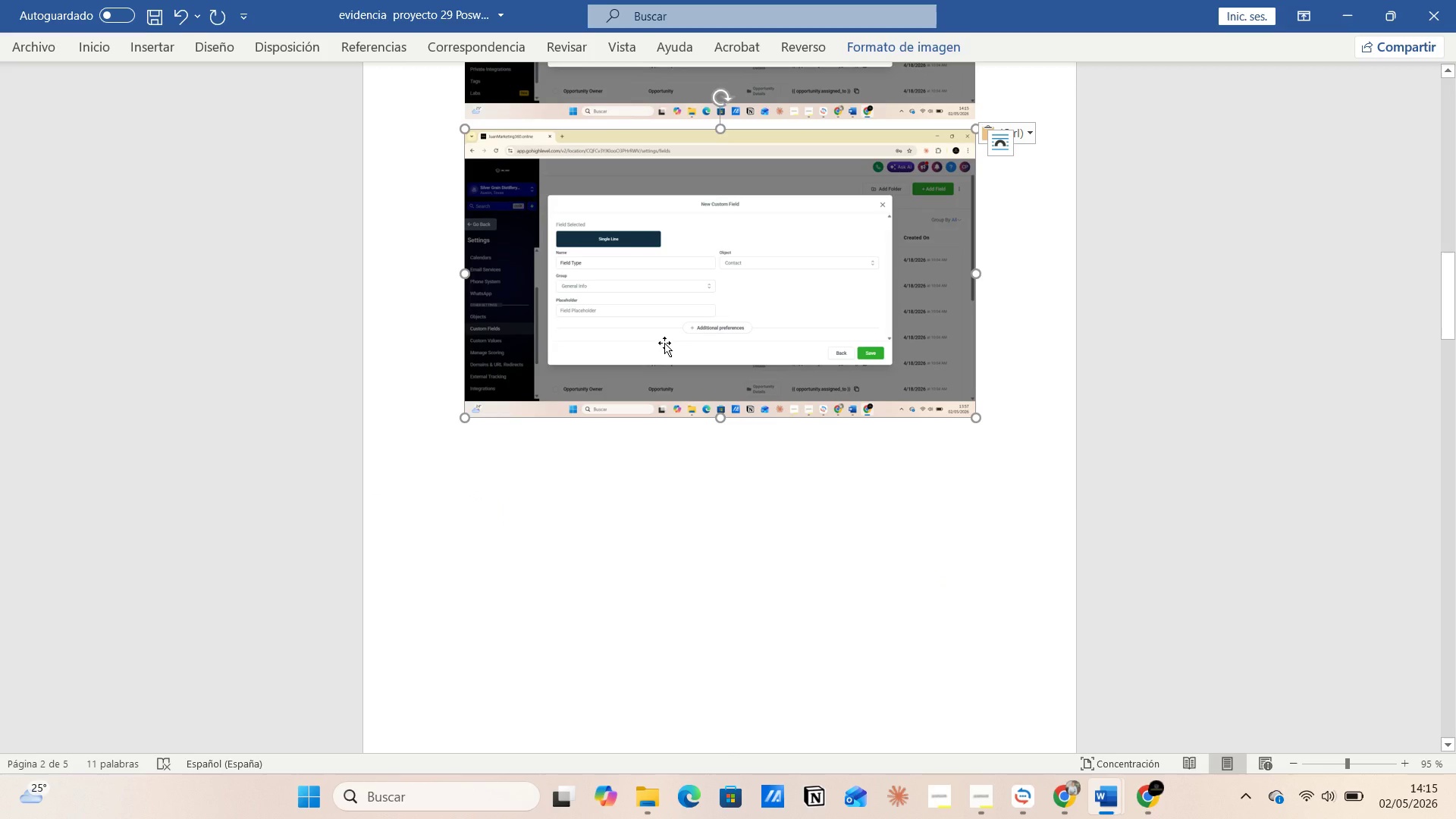 
wait(5.53)
 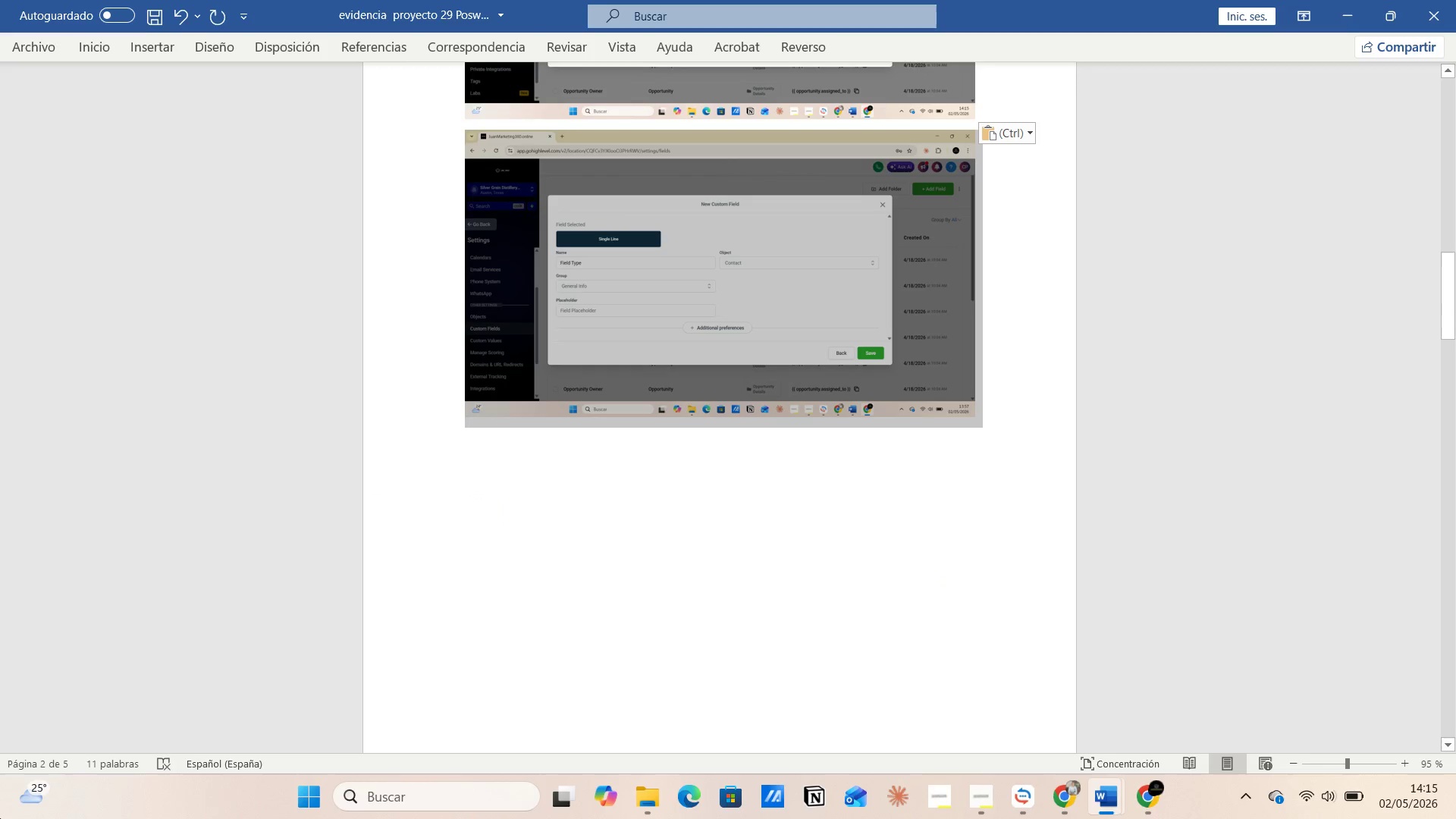 
key(Alt+Tab)
 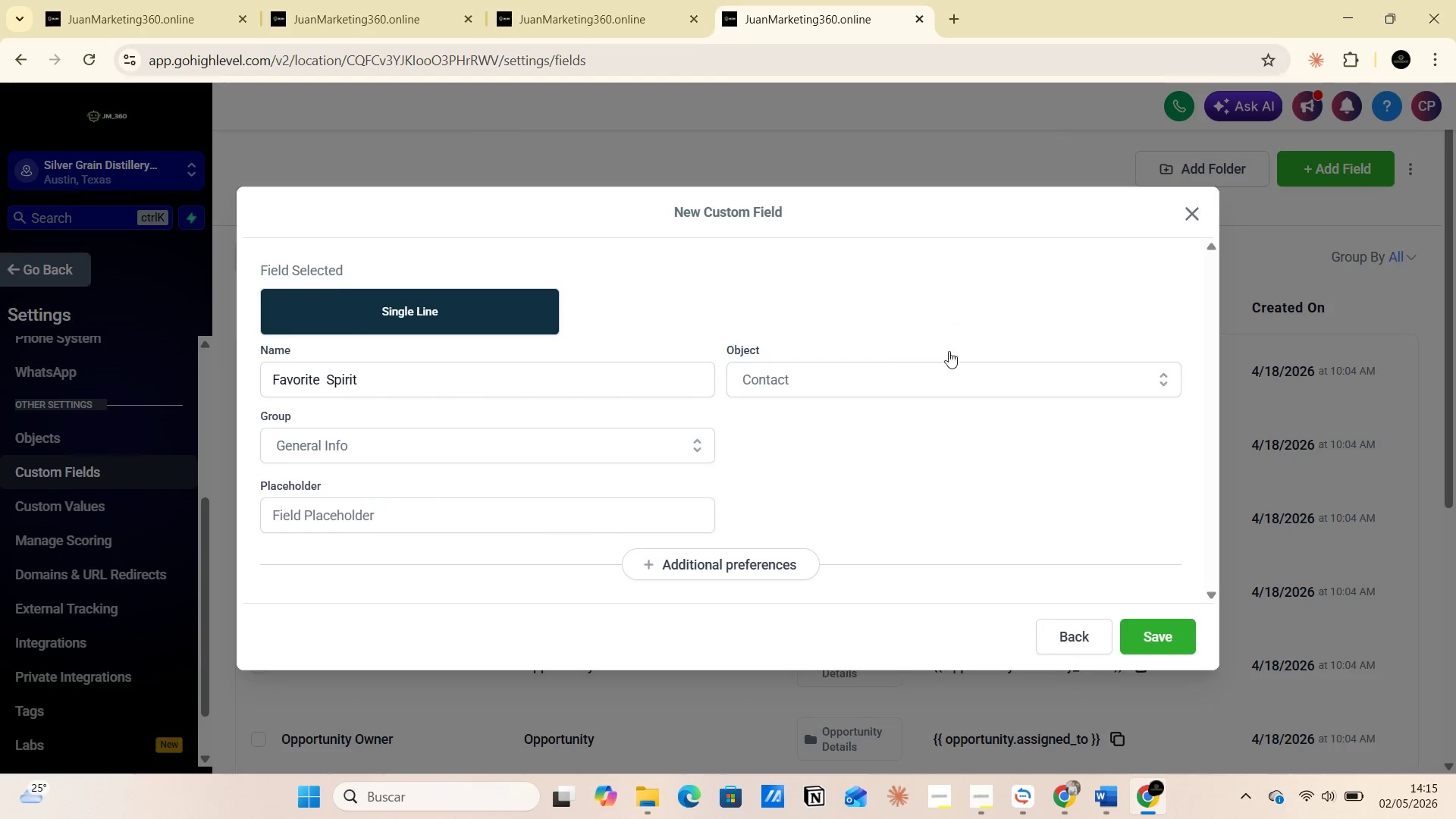 
wait(7.94)
 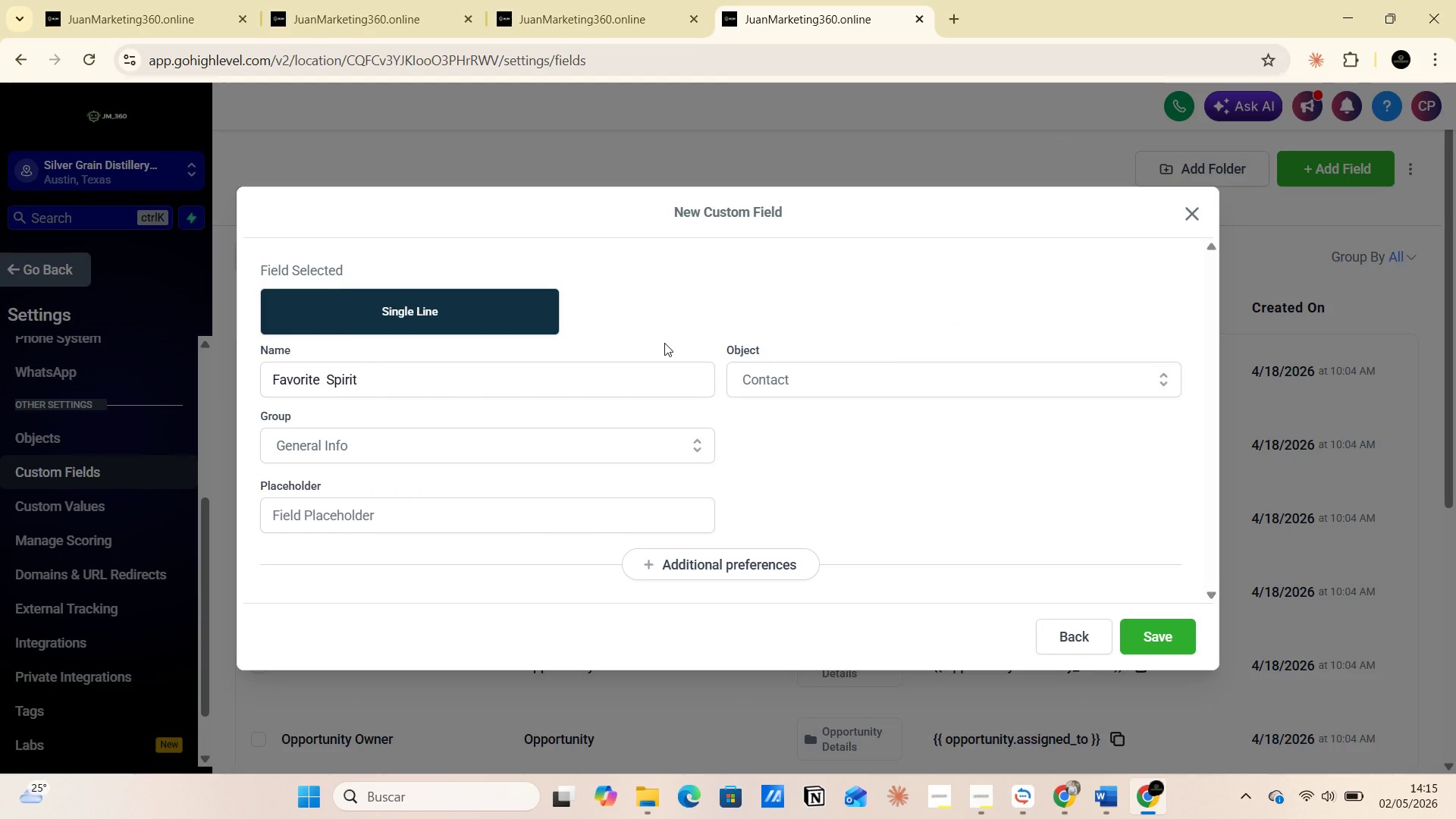 
left_click([1146, 642])
 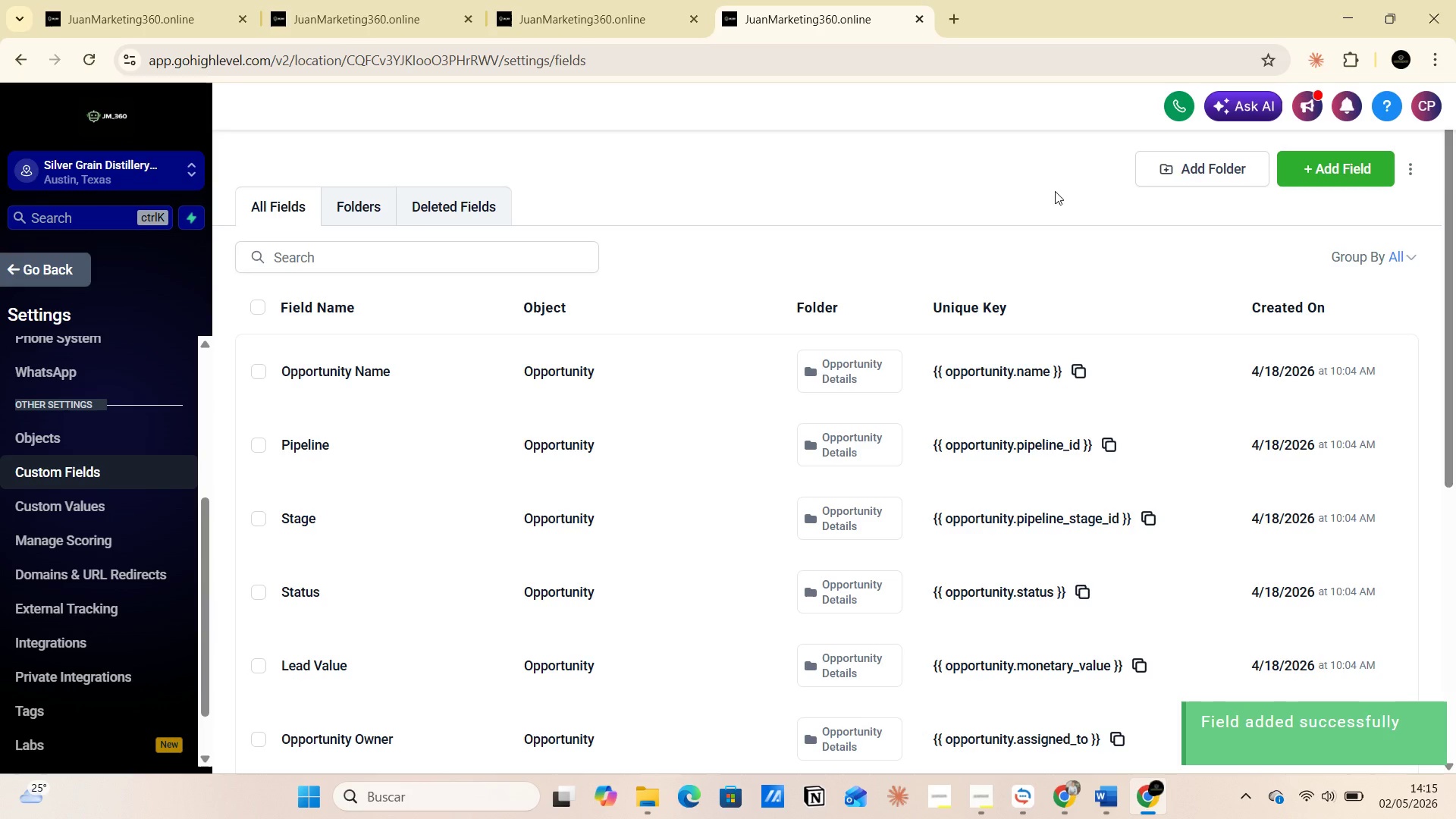 
left_click([1321, 164])
 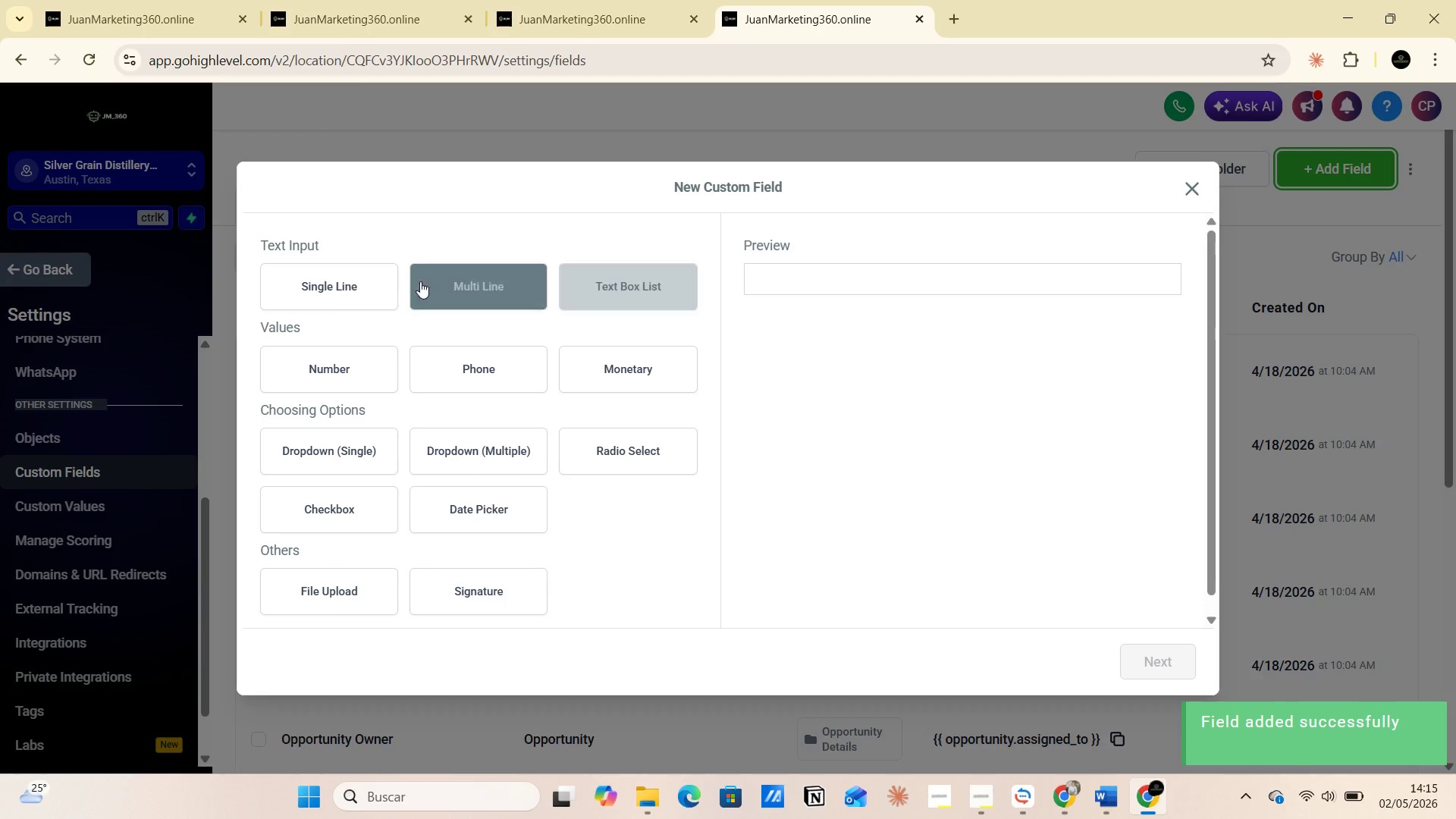 
left_click([361, 284])
 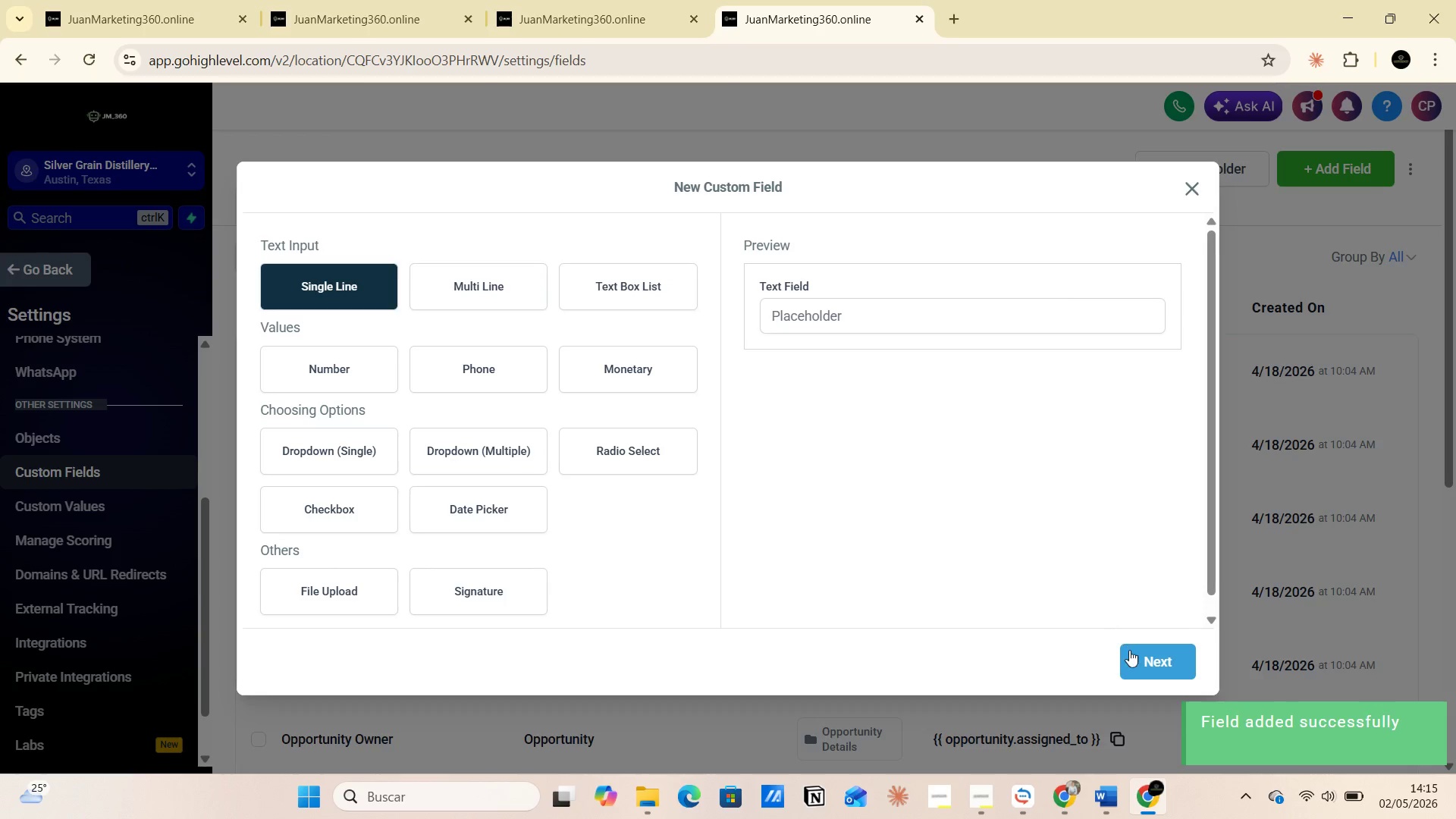 
left_click([1141, 657])
 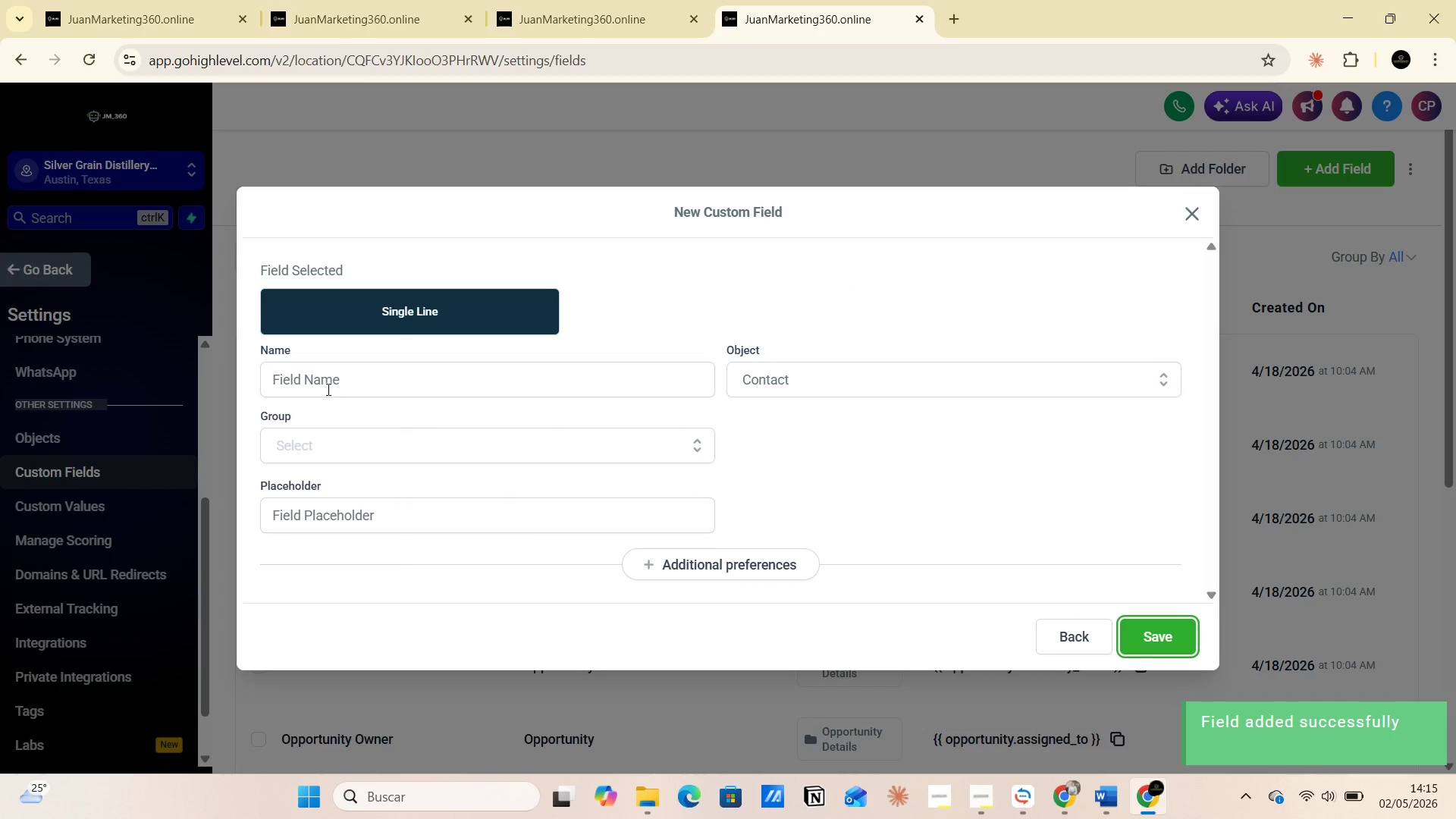 
left_click([311, 374])
 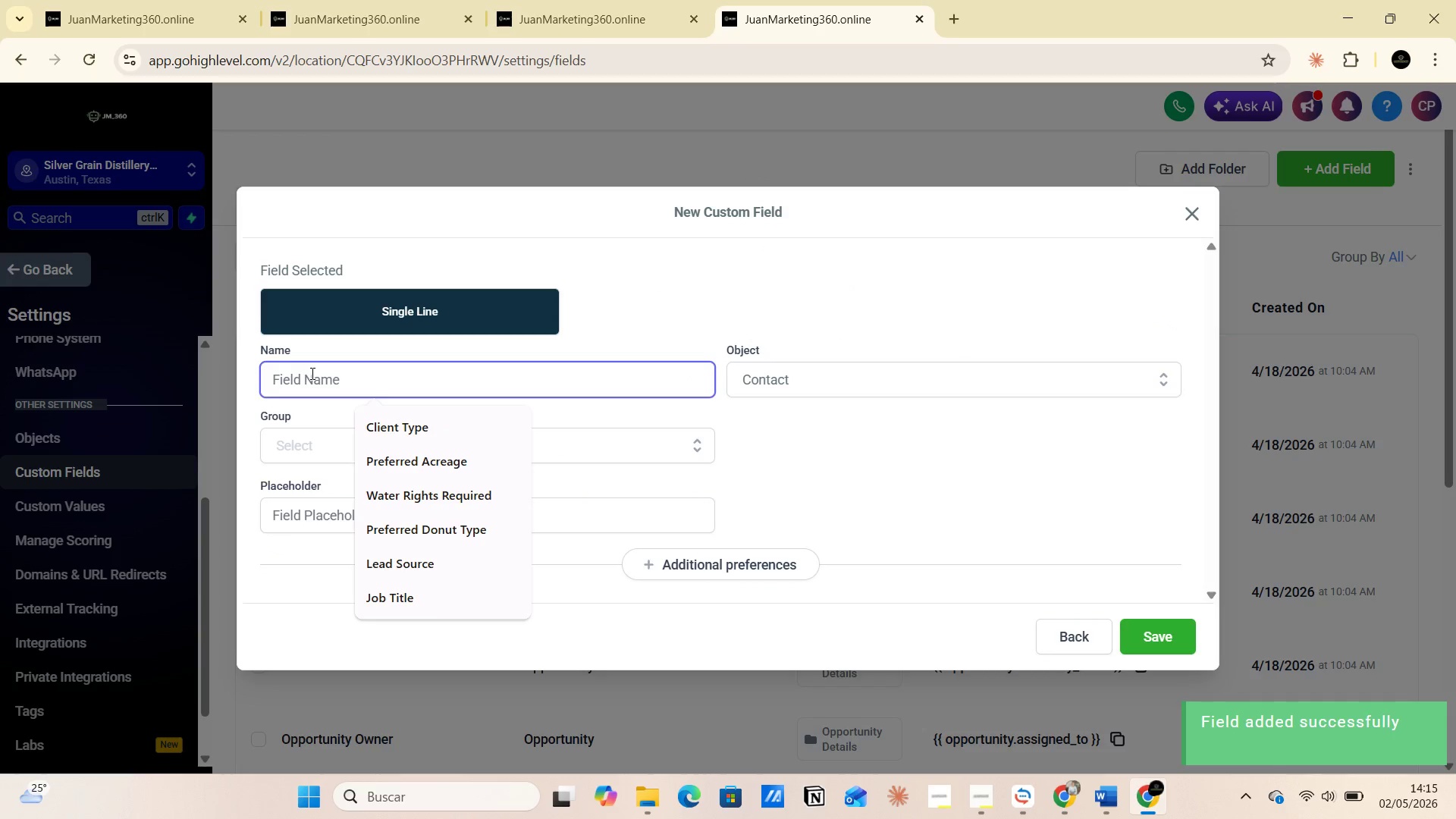 
type(Text)
 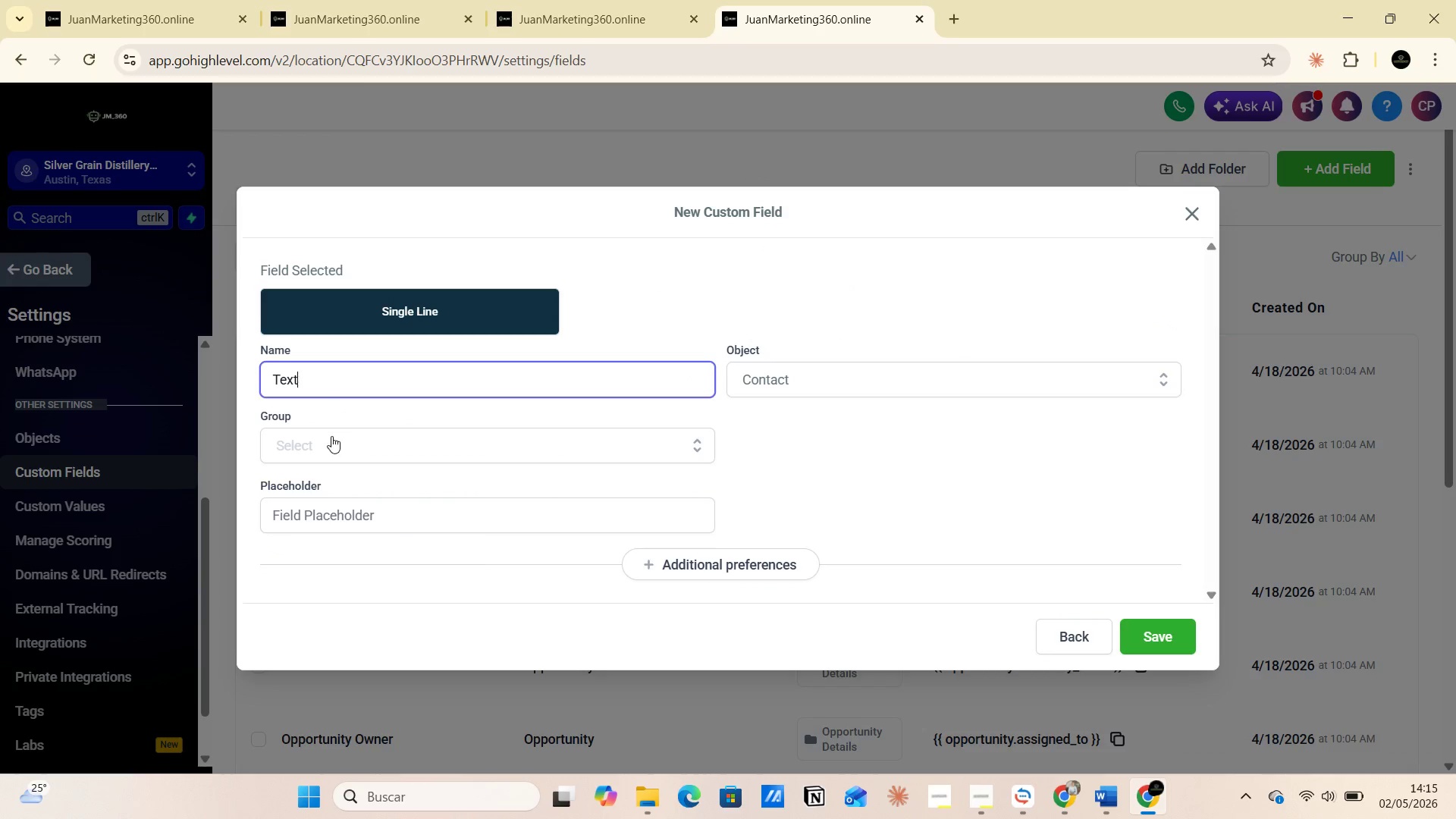 
left_click([328, 448])
 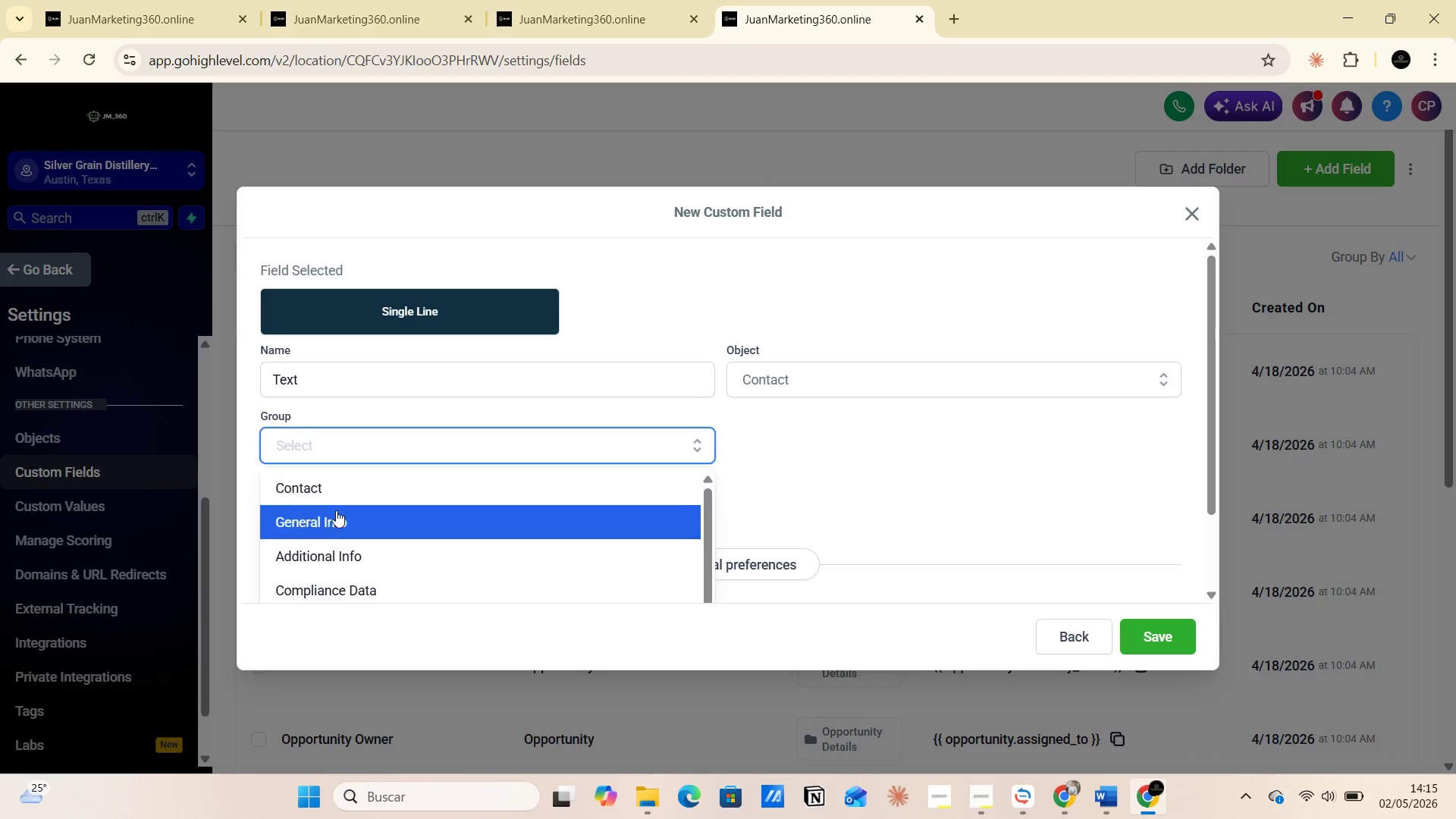 
left_click([336, 524])
 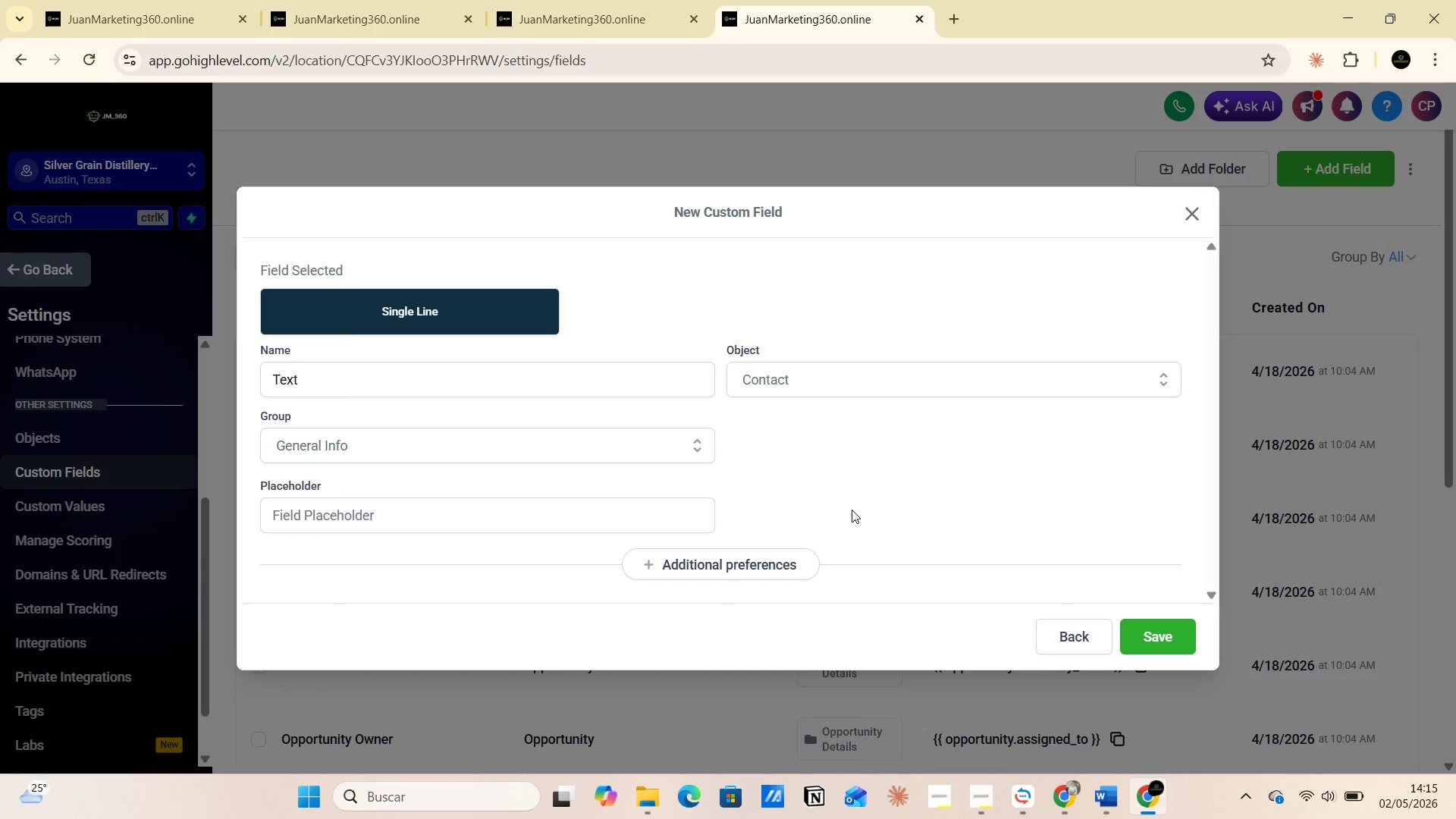 
key(PrintScreen)
 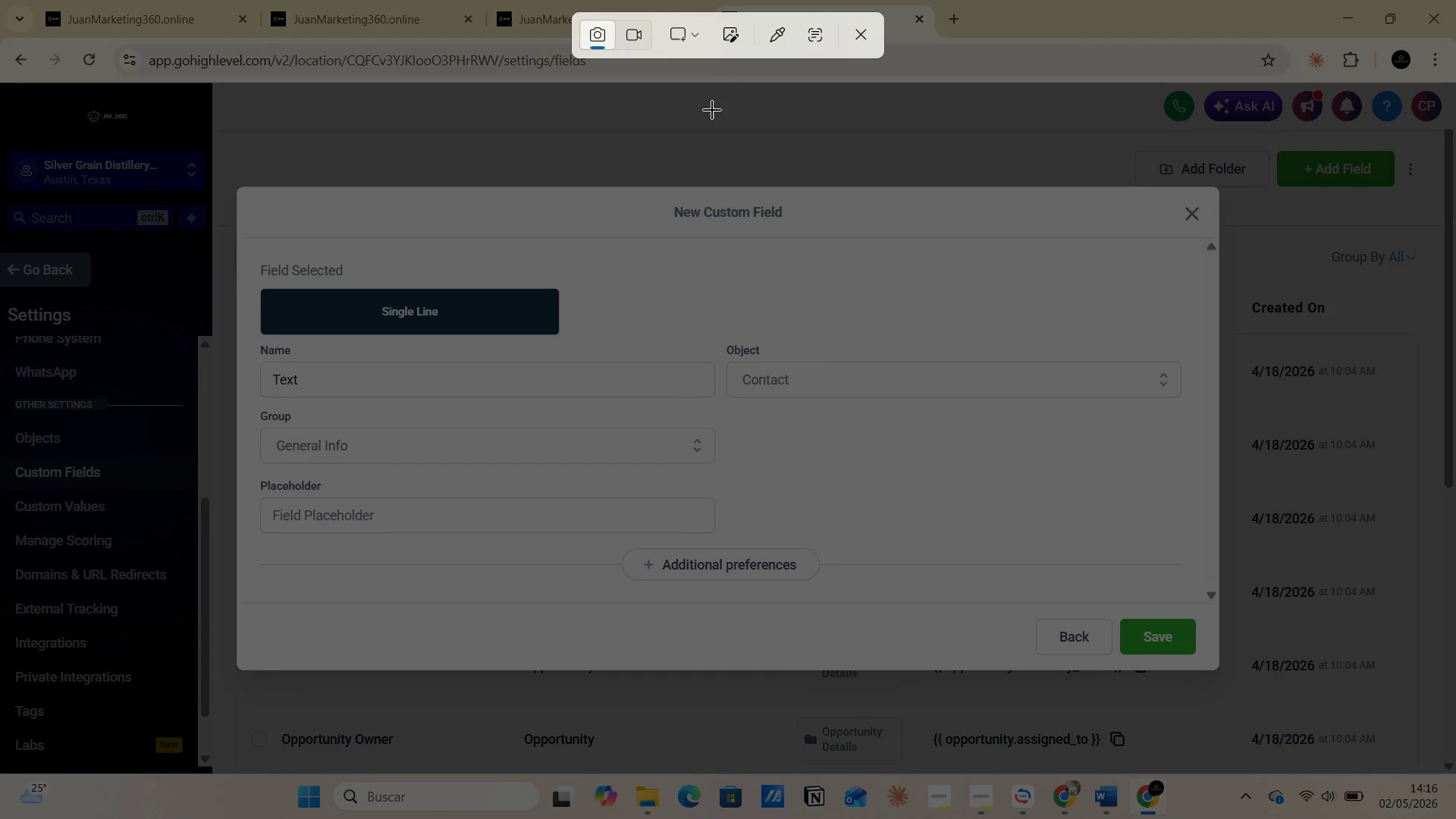 
left_click([698, 41])
 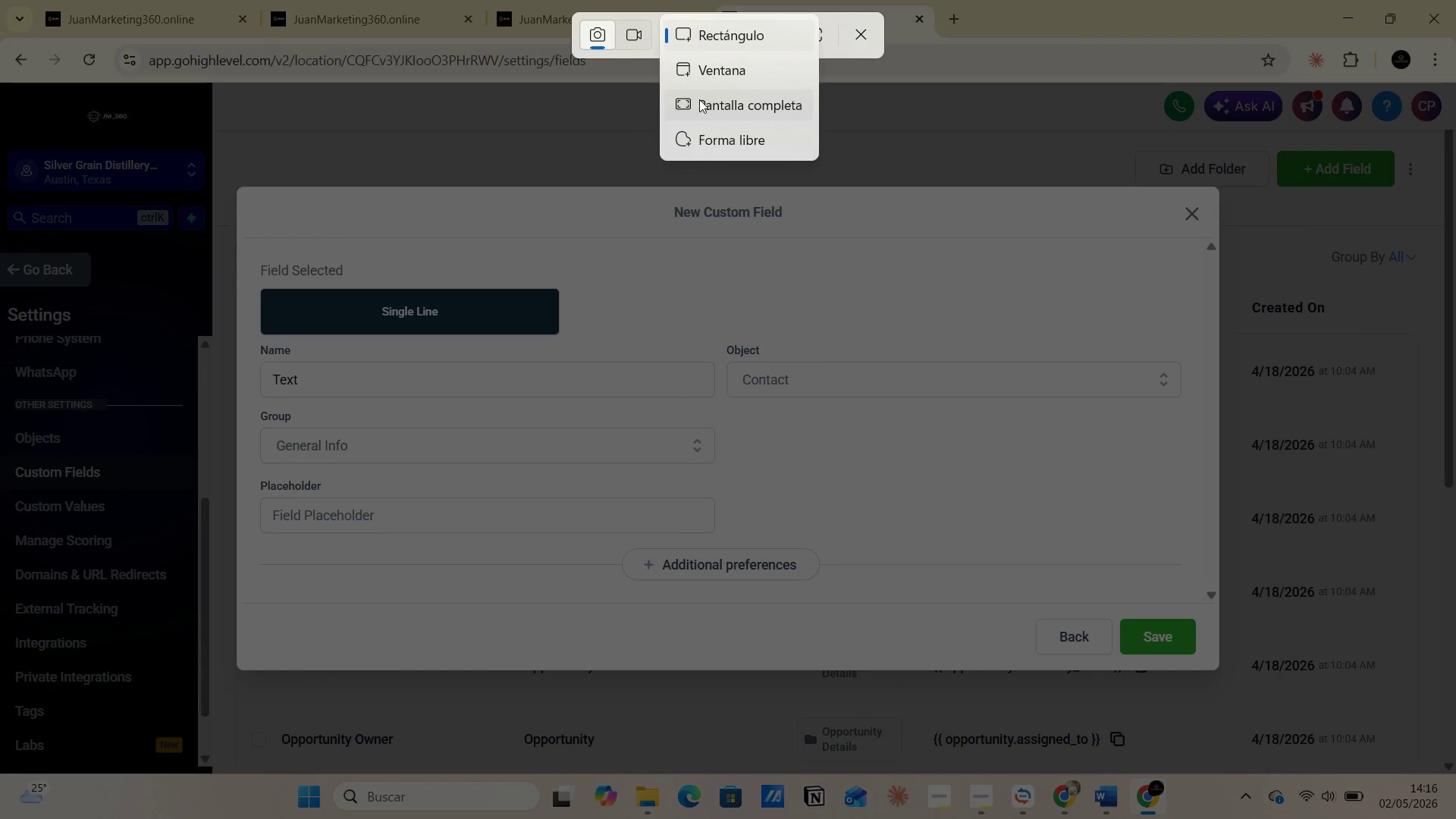 
left_click([699, 99])
 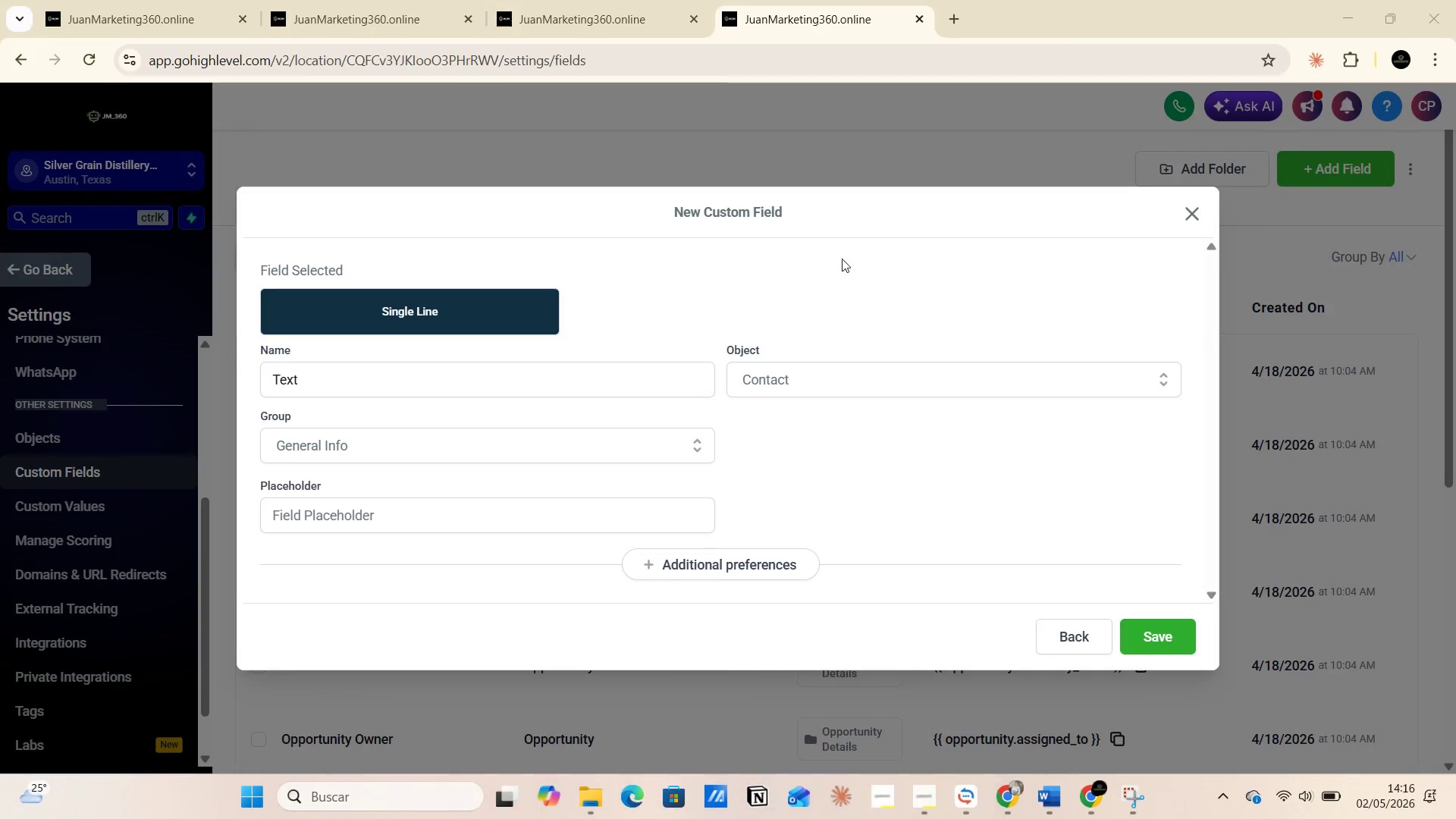 
key(Alt+AltLeft)
 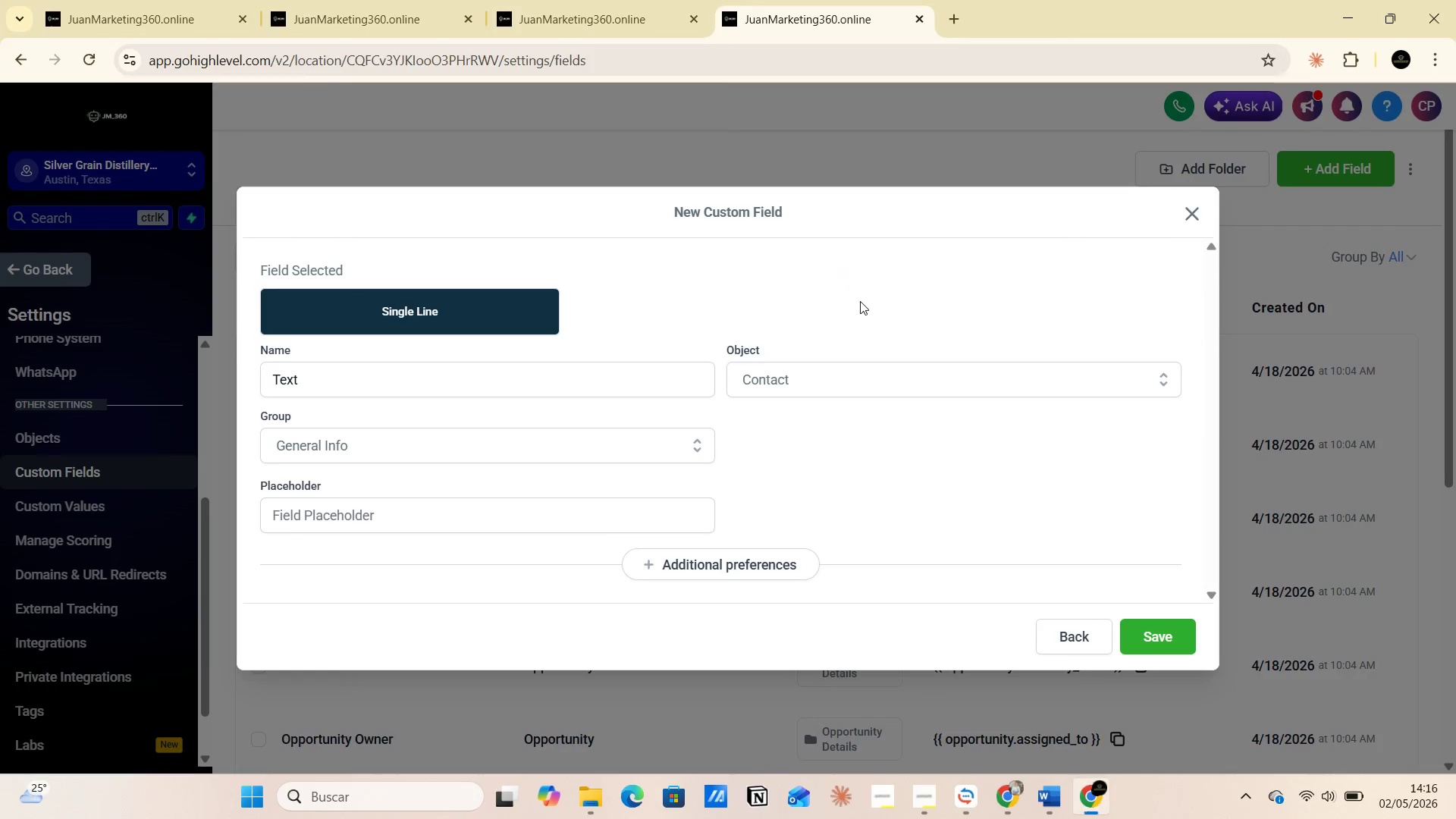 
key(Alt+Tab)
 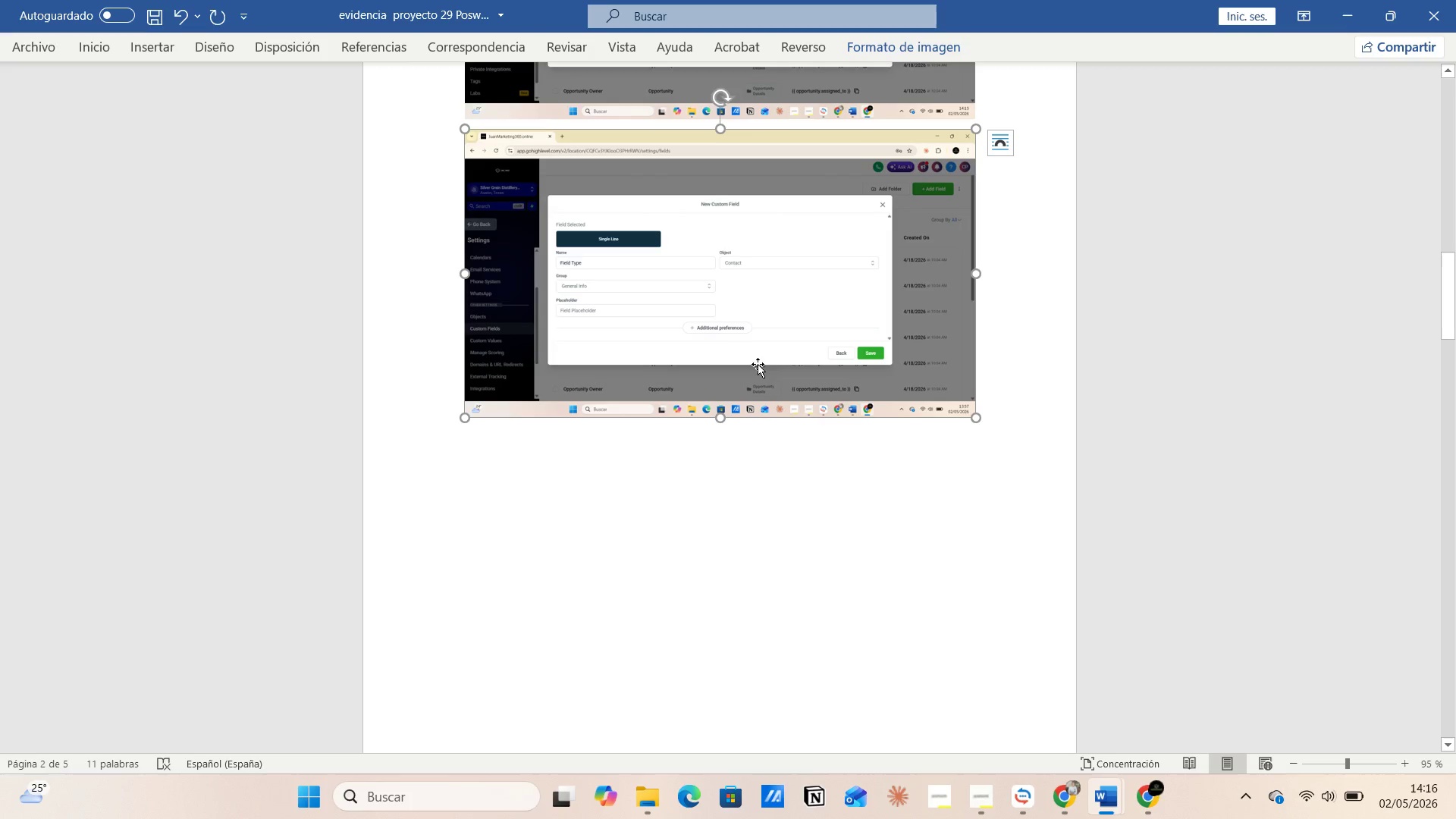 
left_click([737, 331])
 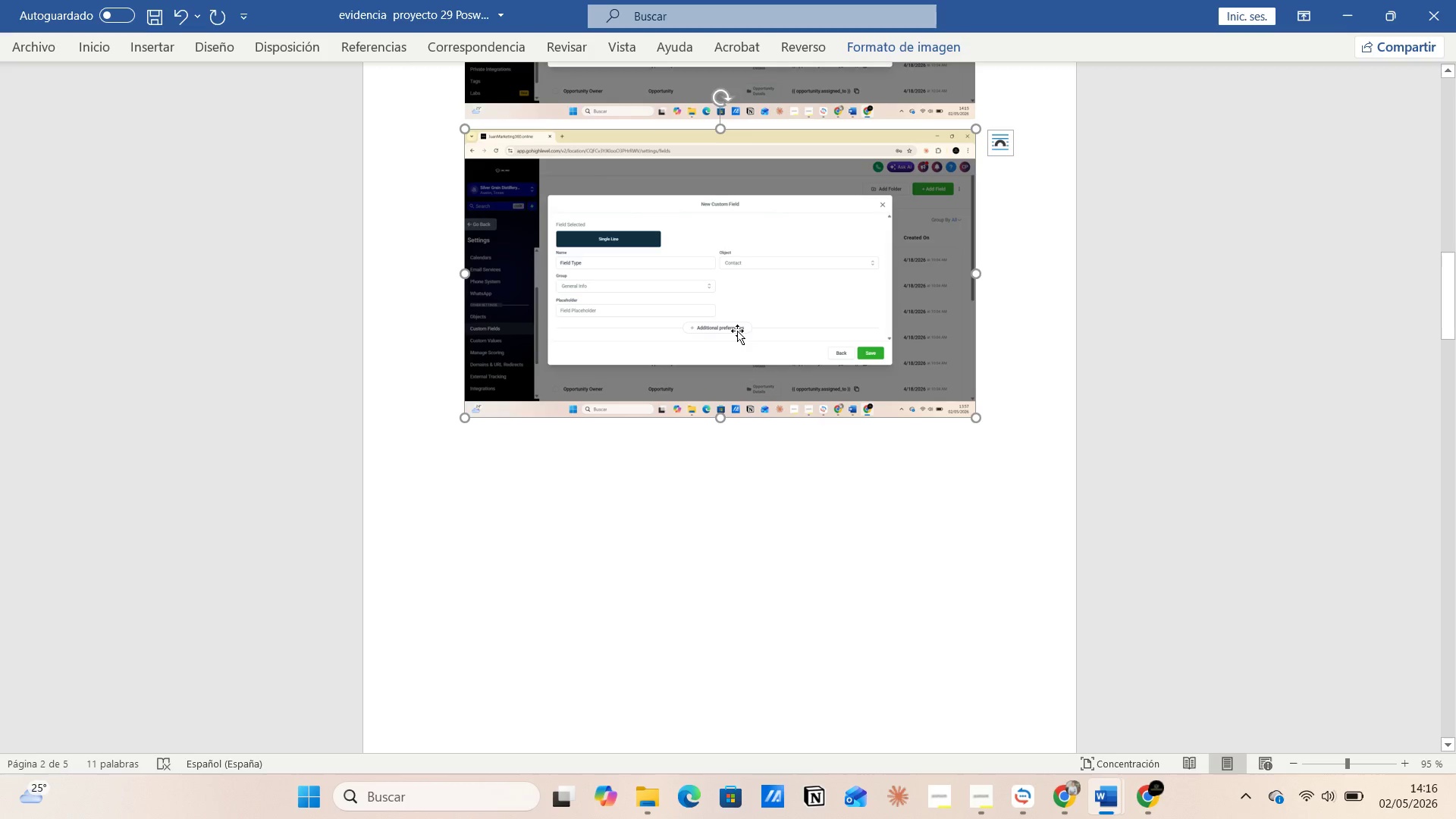 
key(Backspace)
 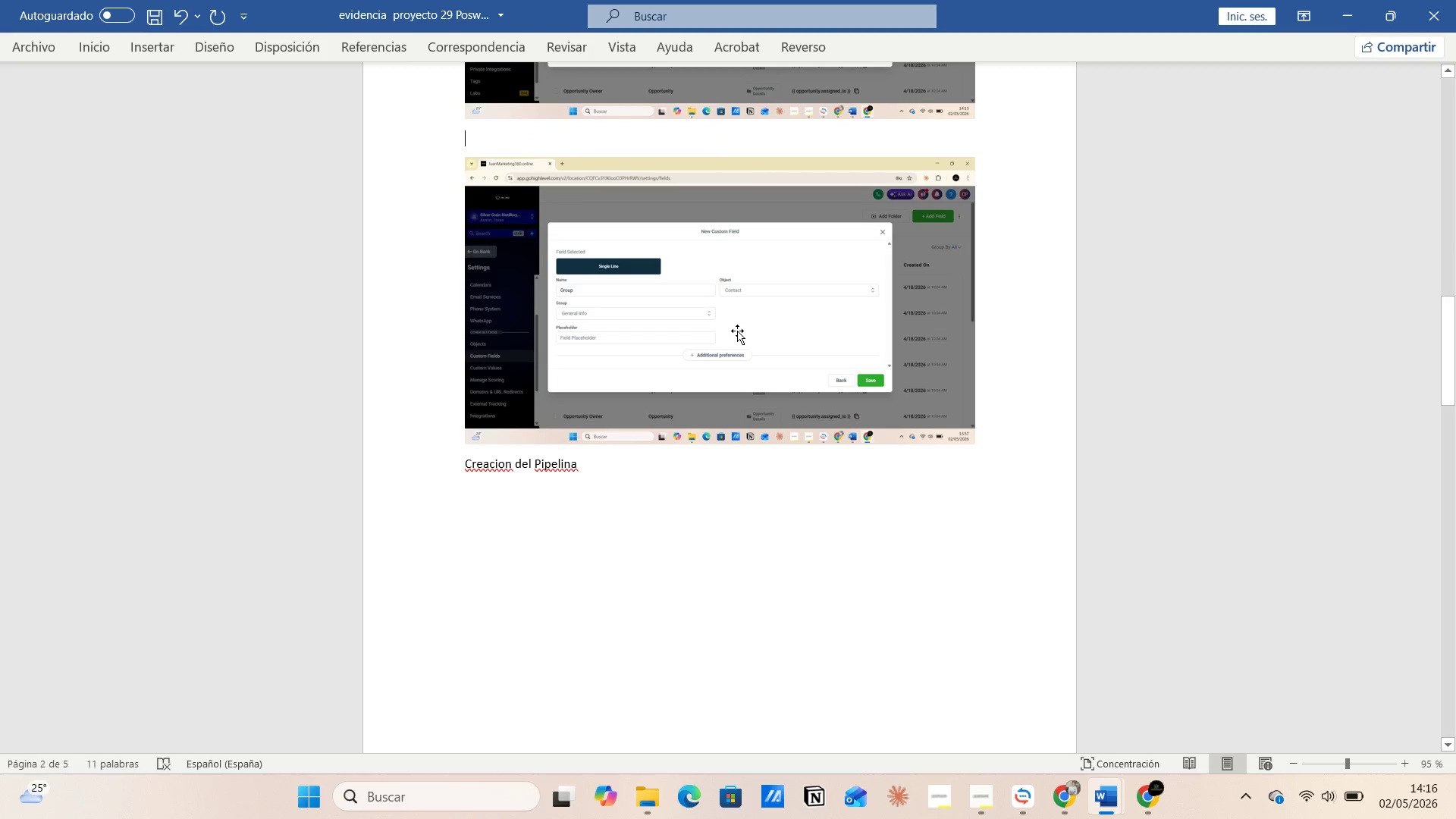 
key(Control+V)
 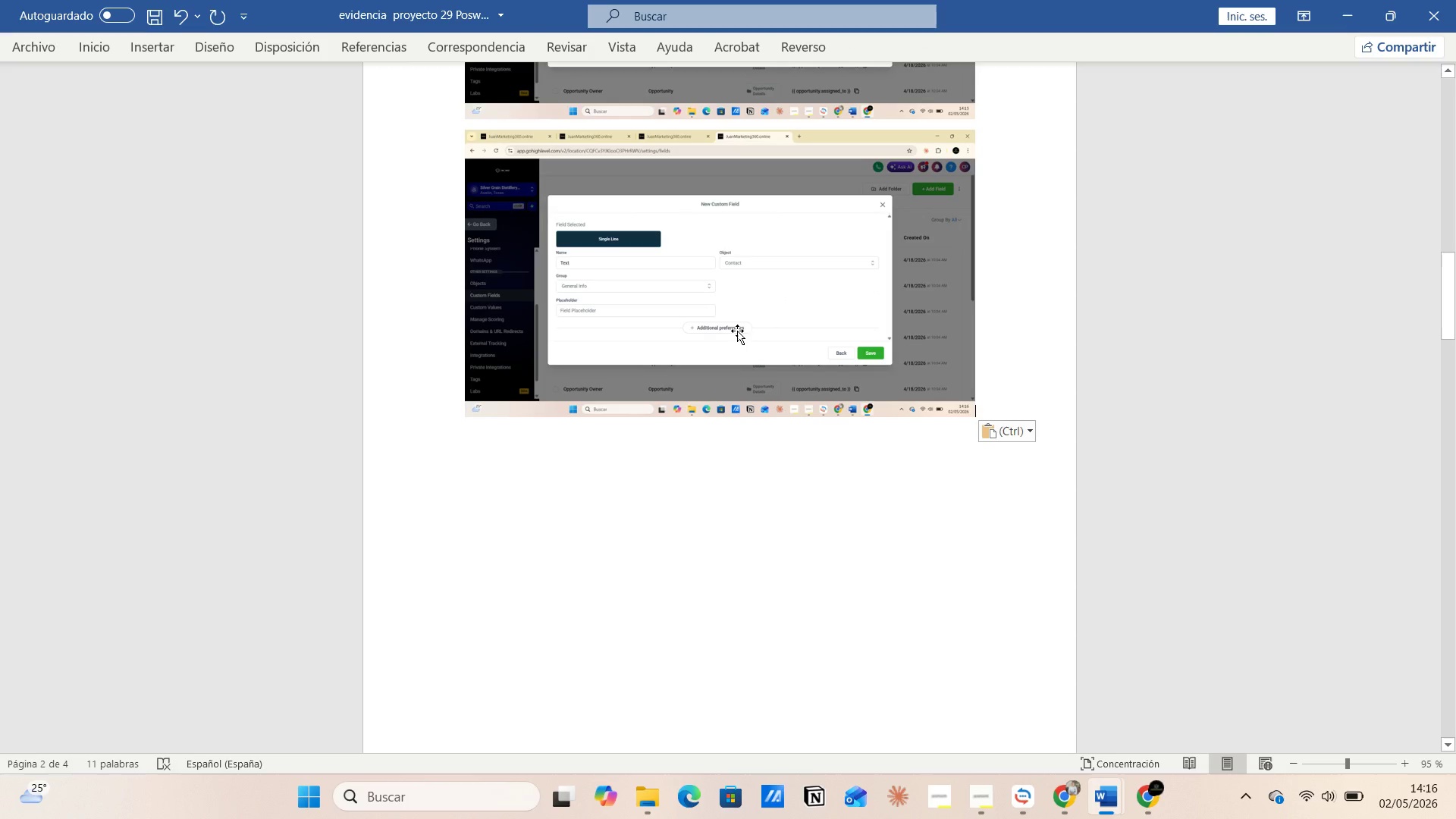 
scroll: coordinate [741, 341], scroll_direction: up, amount: 1.0
 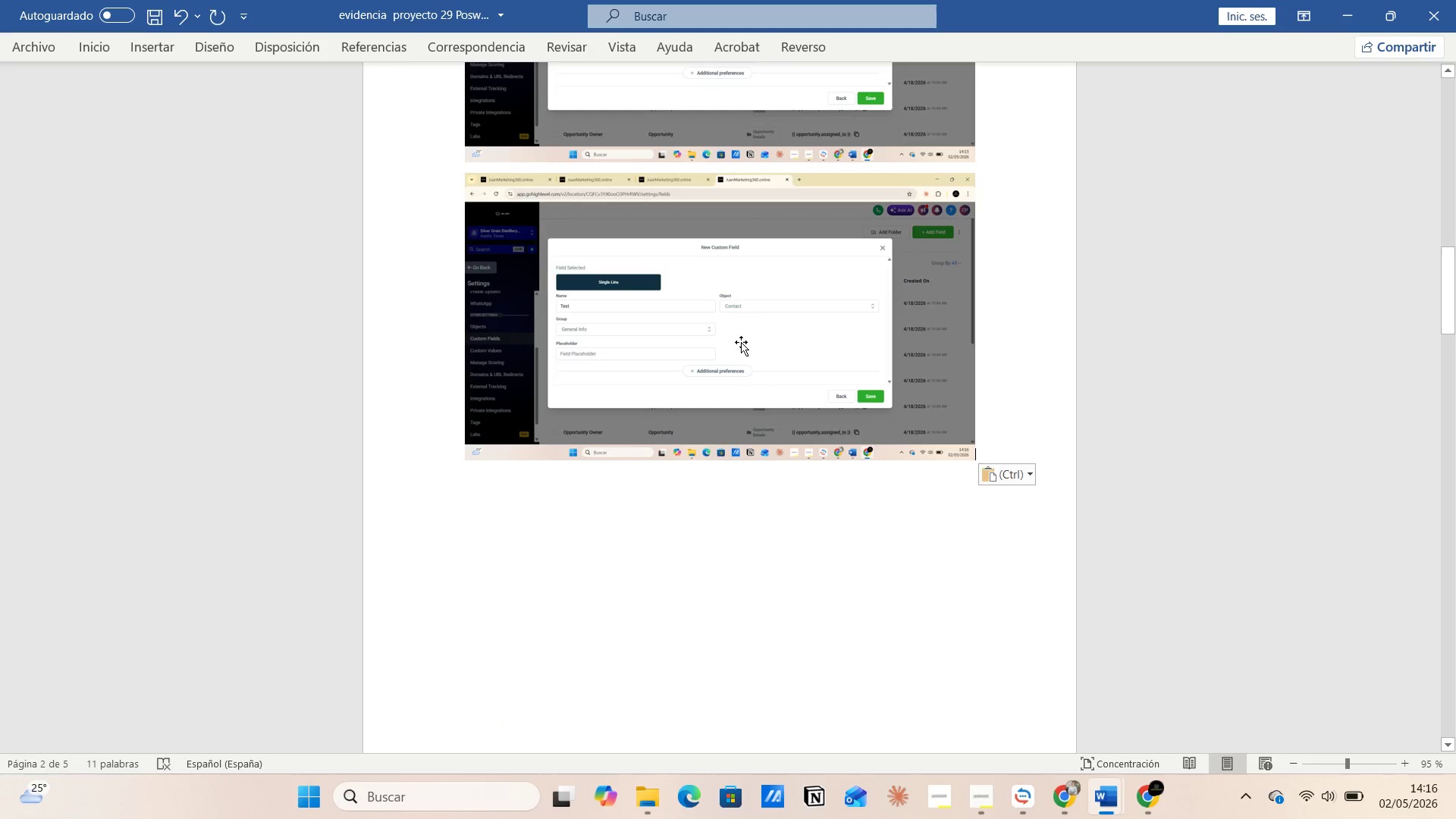 
scroll: coordinate [730, 372], scroll_direction: down, amount: 16.0
 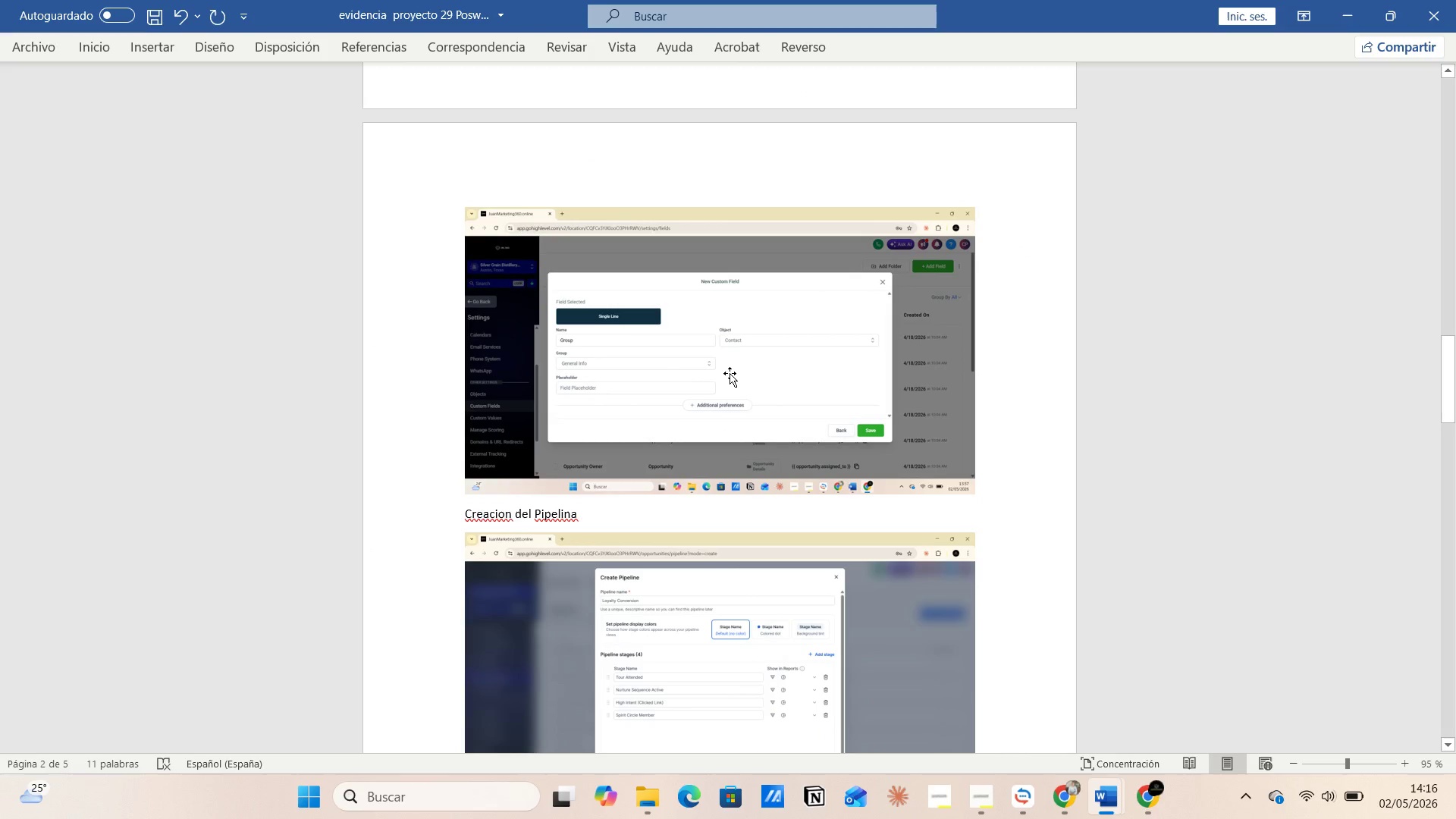 
left_click([730, 373])
 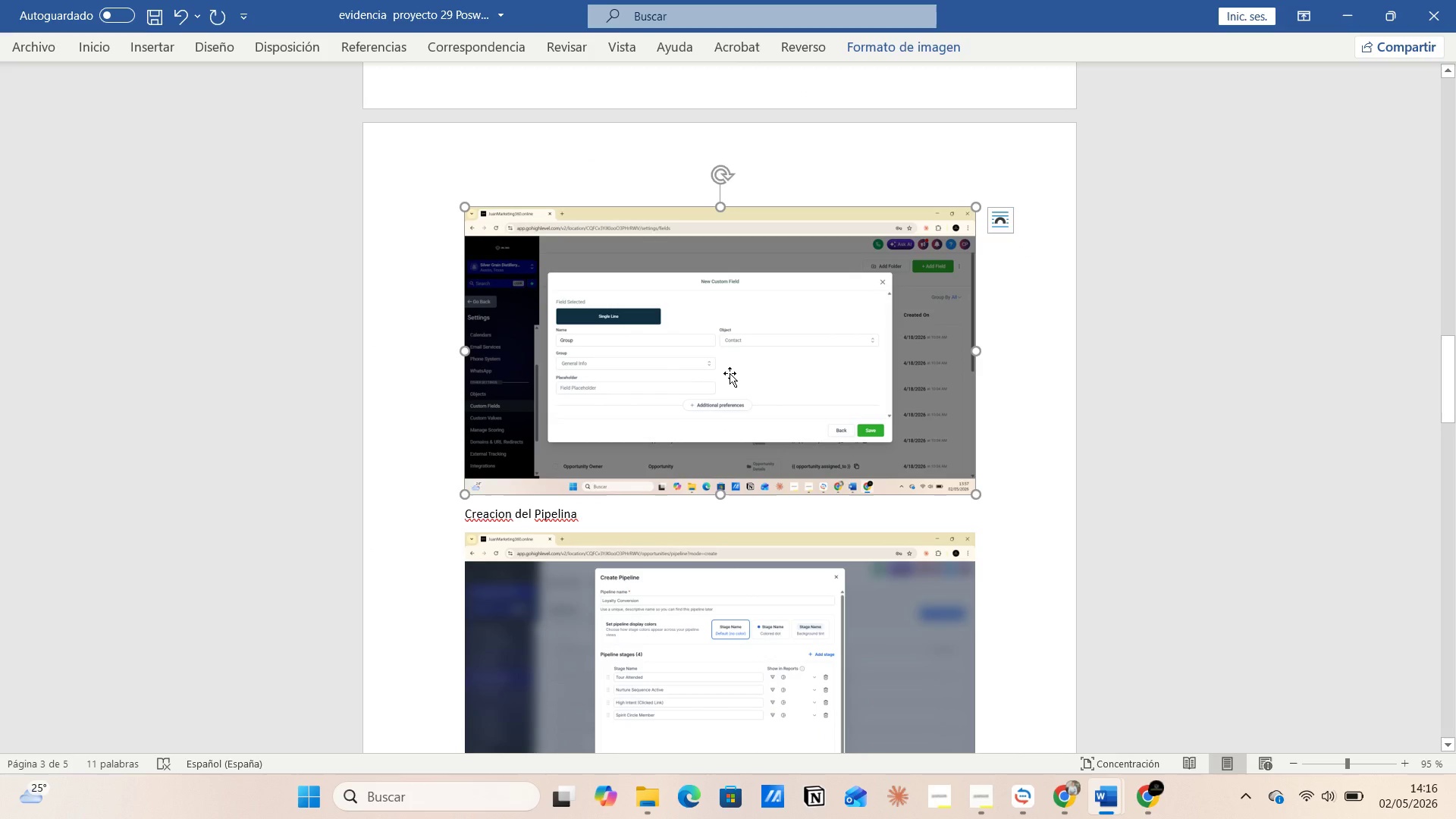 
key(Backspace)
 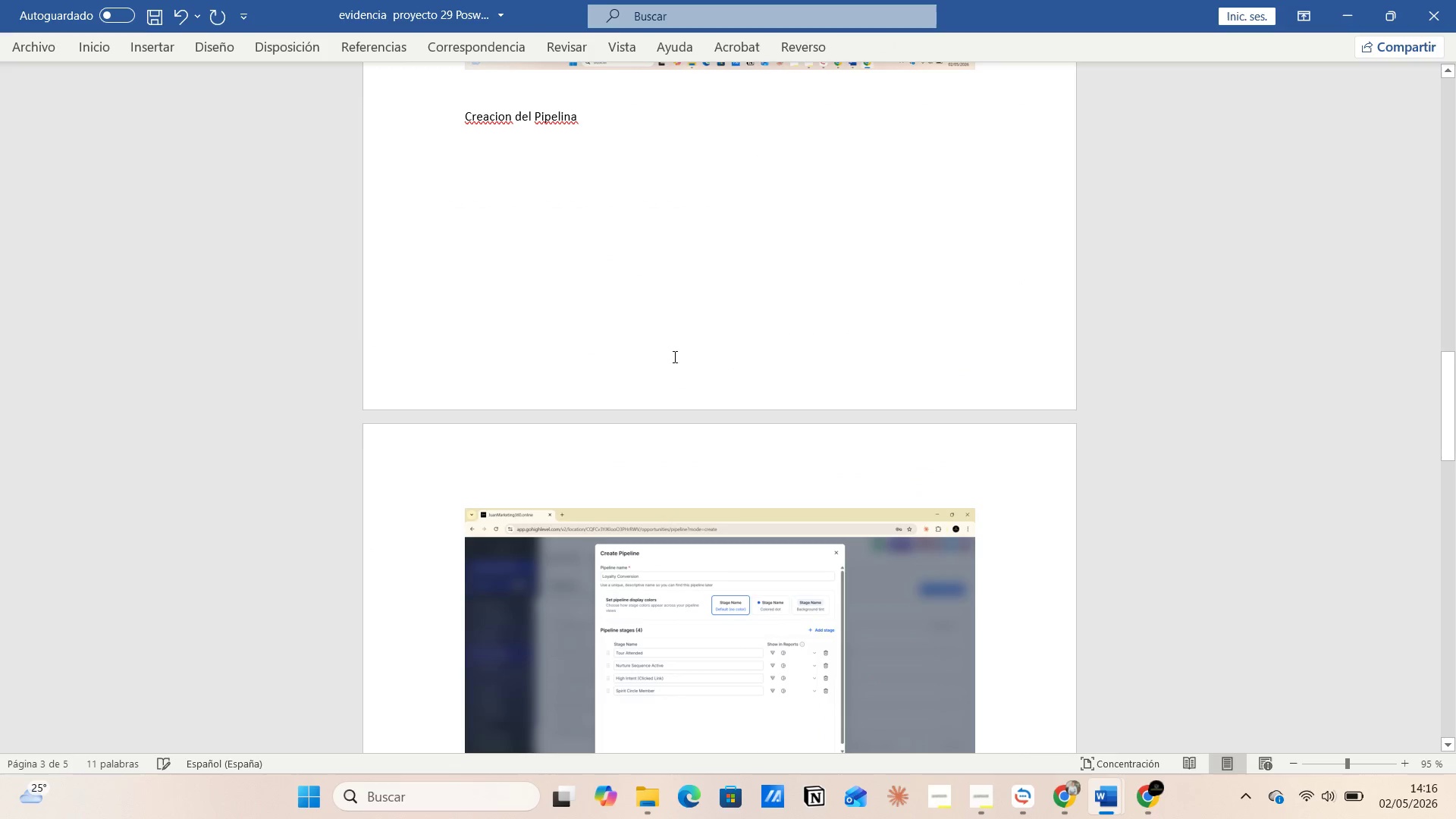 
scroll: coordinate [0, 368], scroll_direction: up, amount: 4.0
 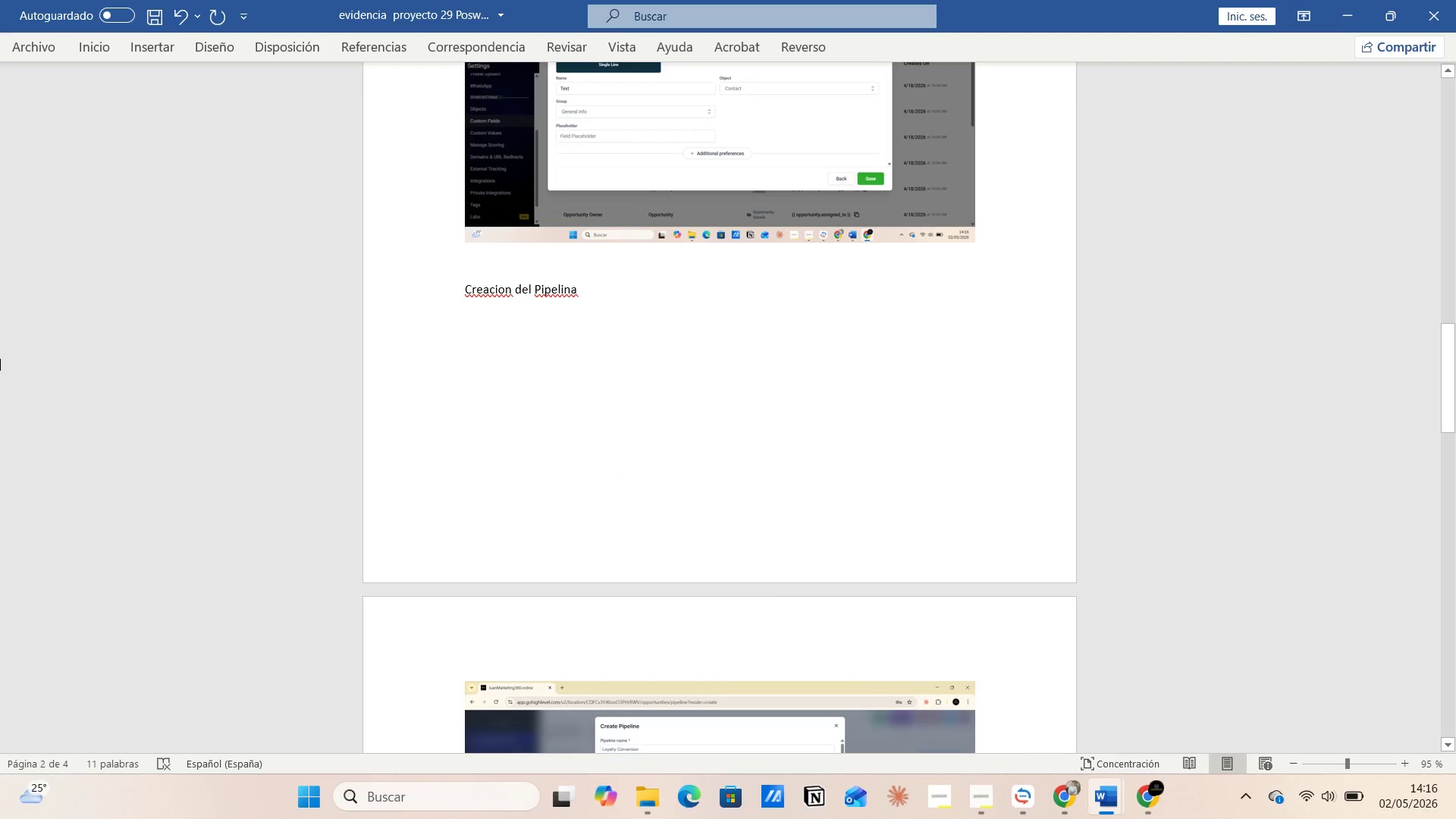 
key(Alt+AltLeft)
 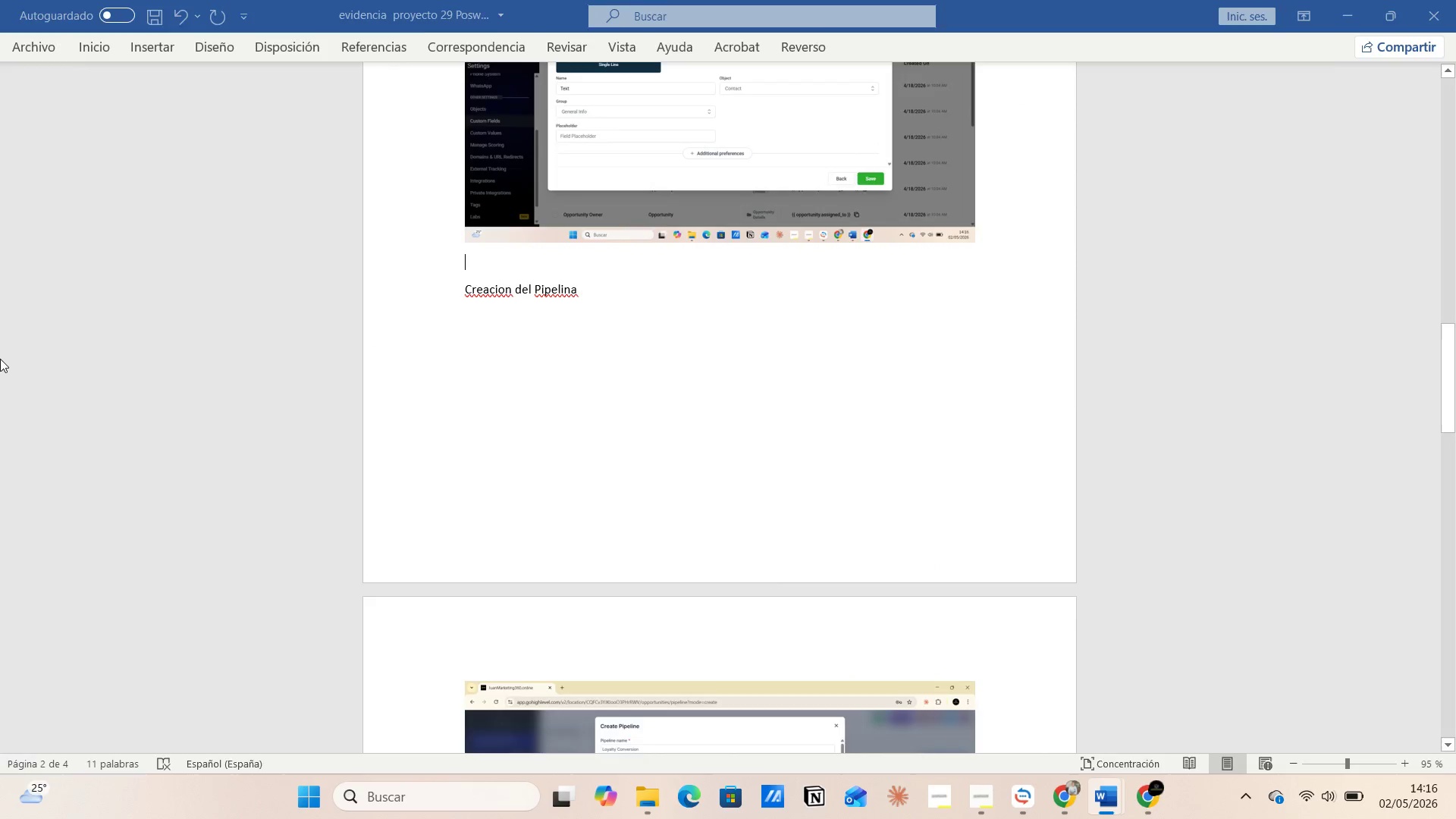 
key(Alt+Tab)
 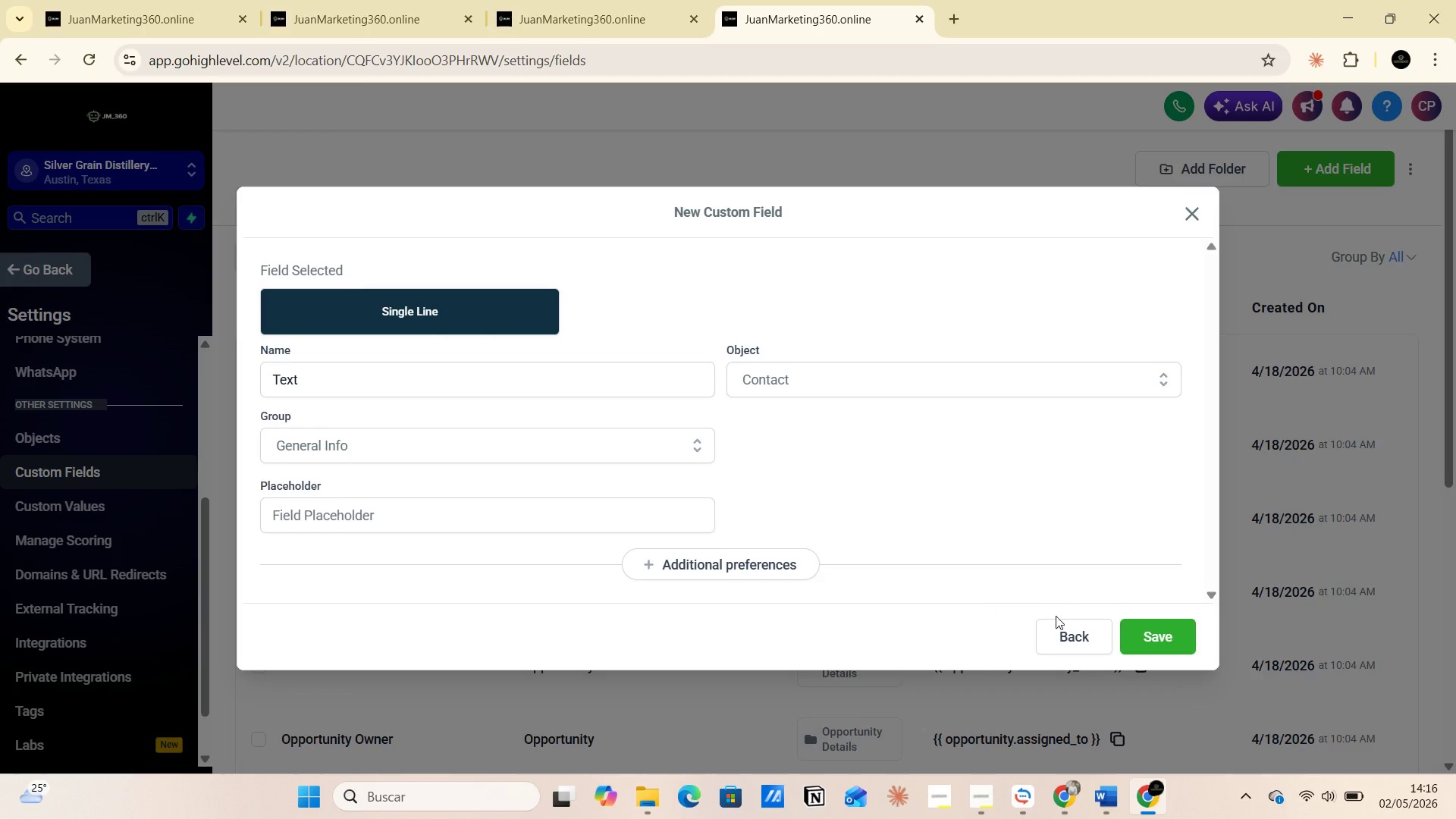 
left_click([1149, 628])
 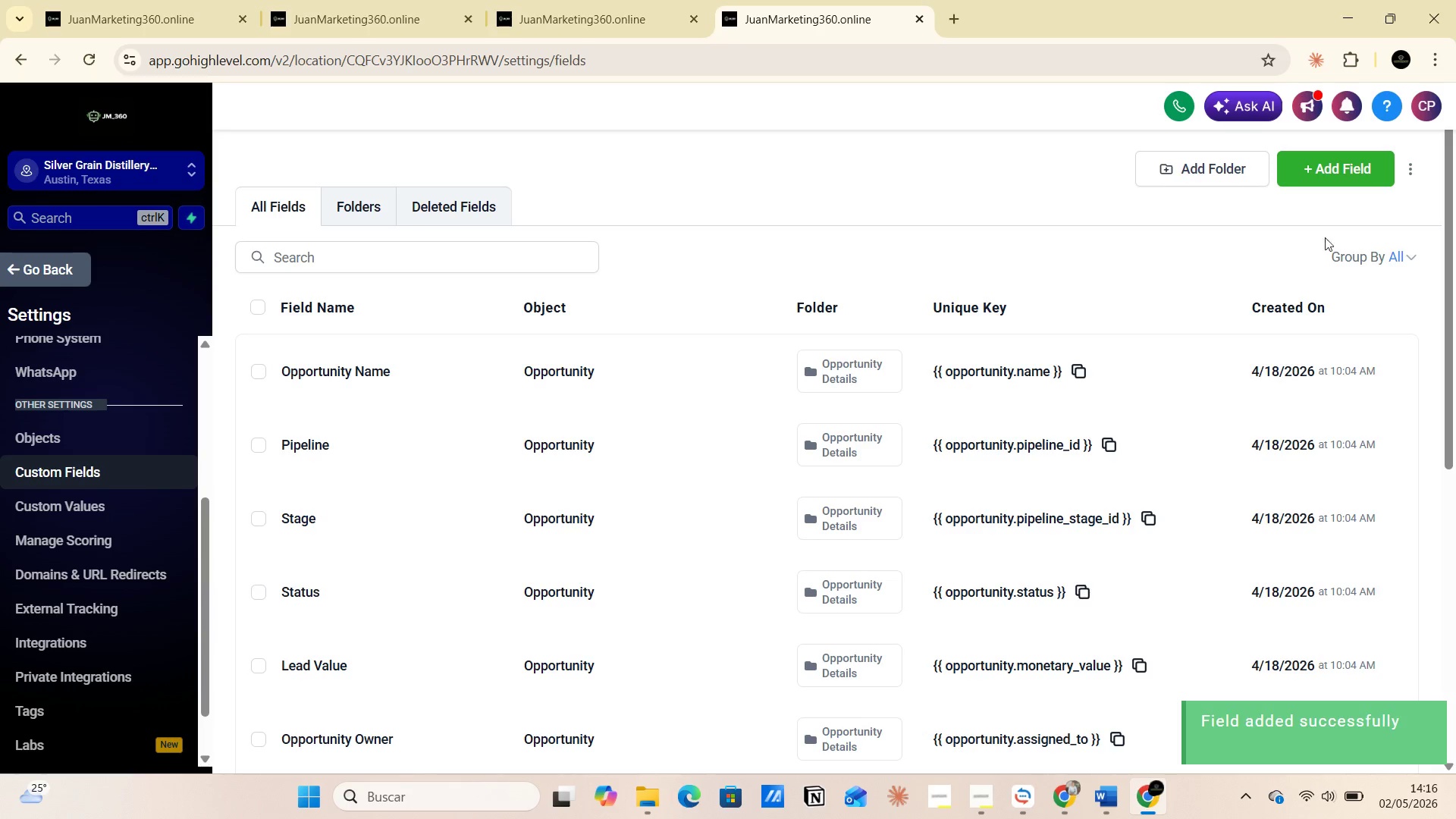 
left_click([1343, 174])
 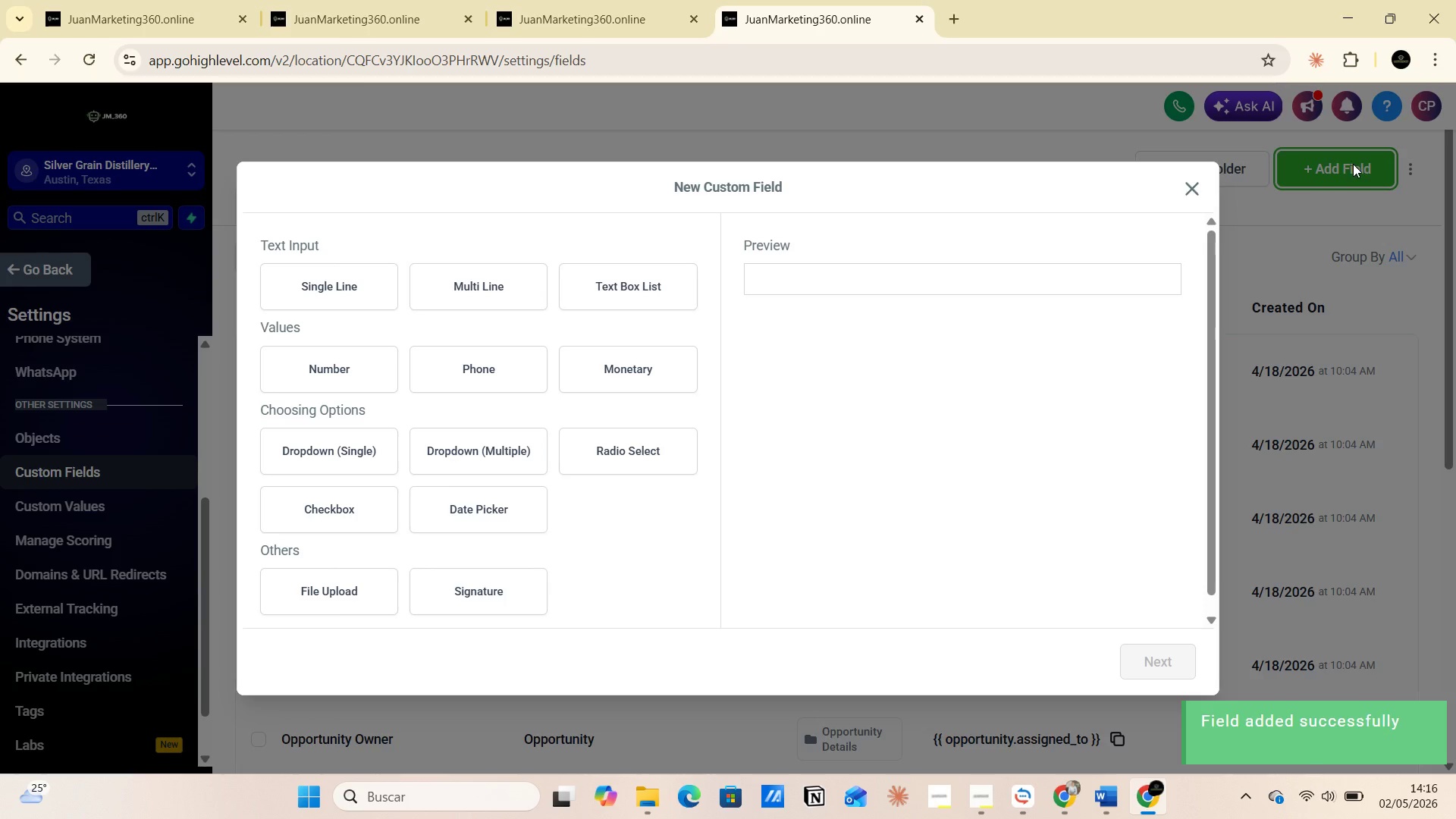 
wait(5.12)
 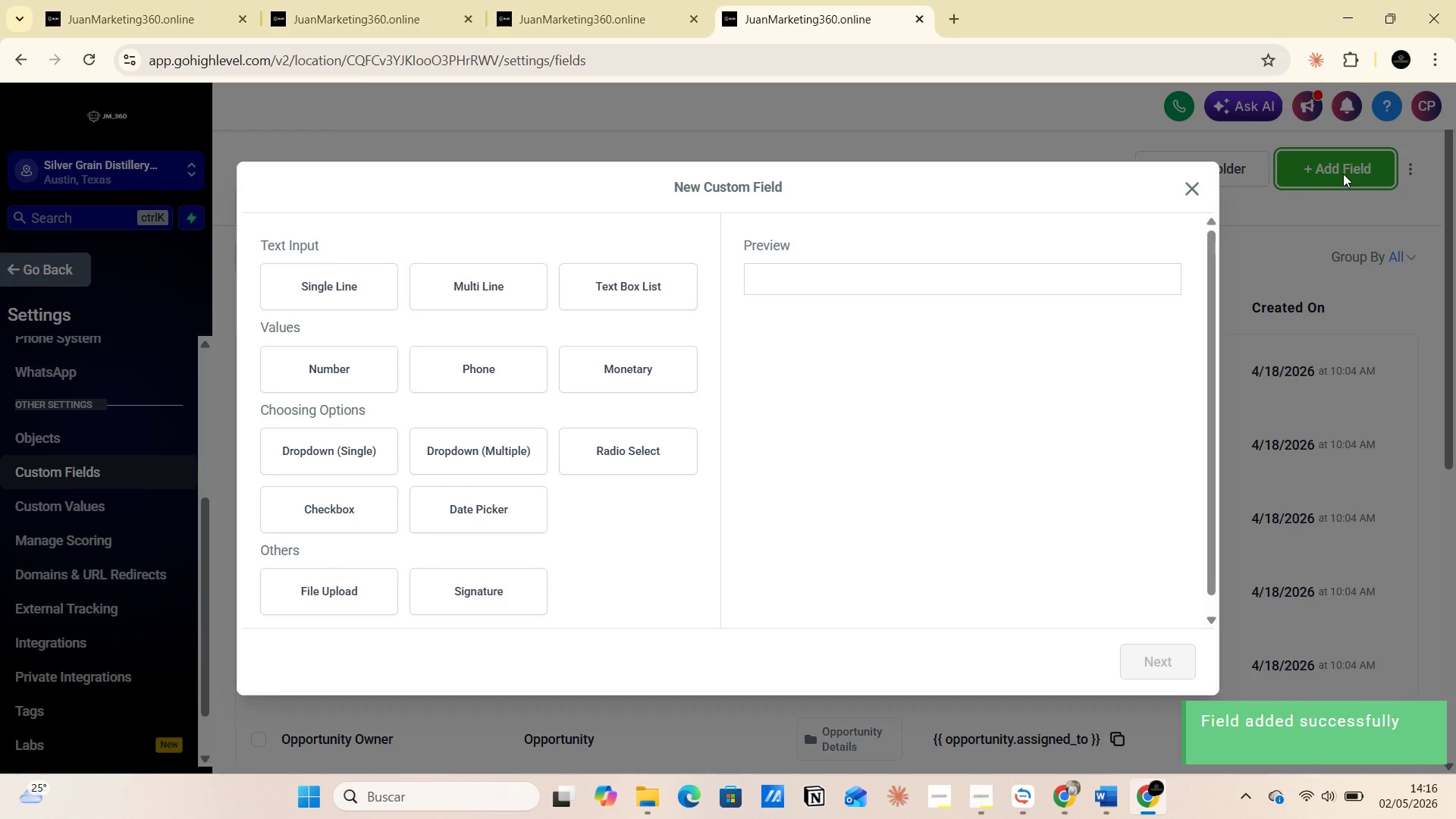 
left_click([359, 278])
 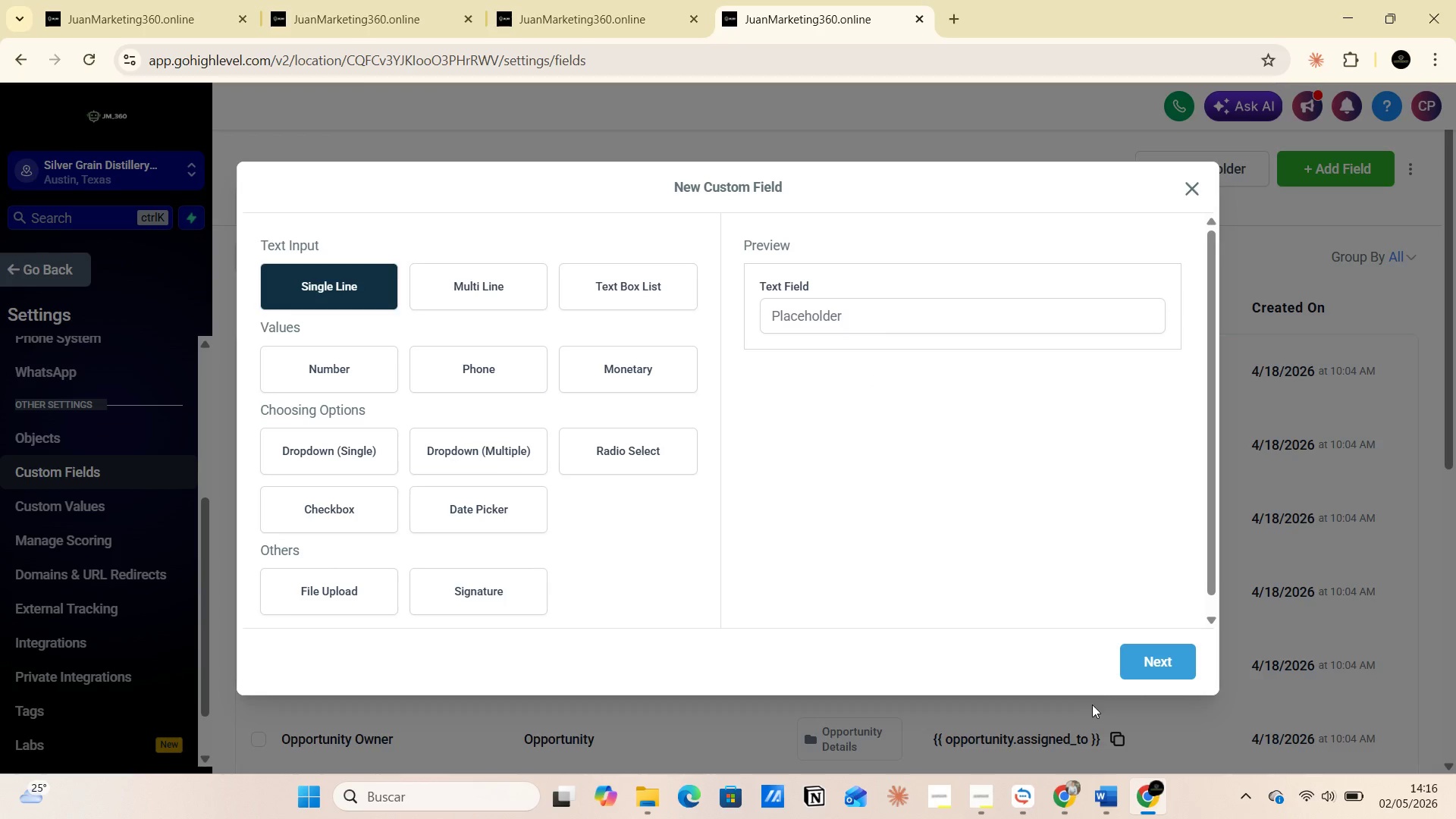 
left_click([1137, 656])
 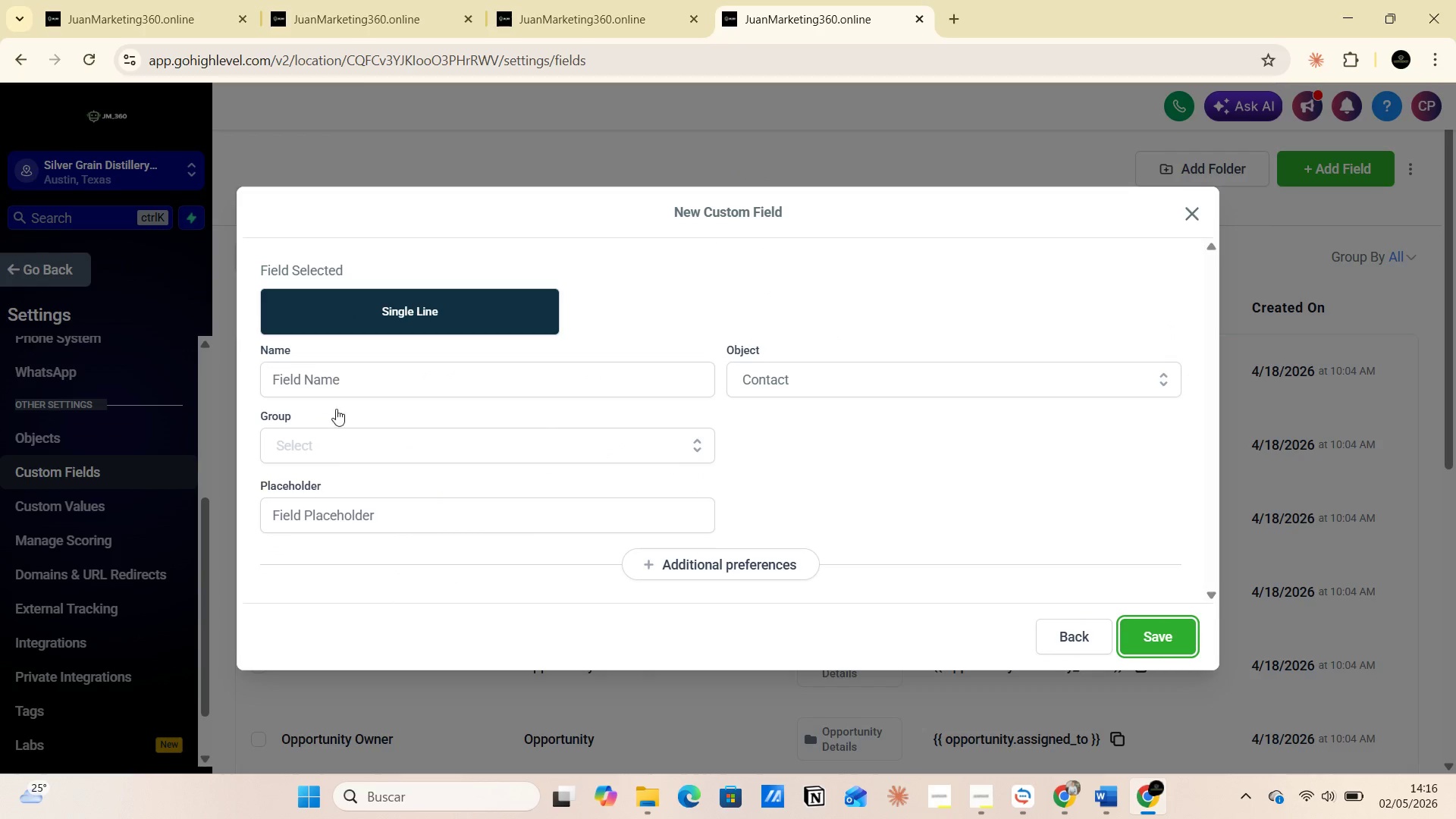 
left_click([327, 391])
 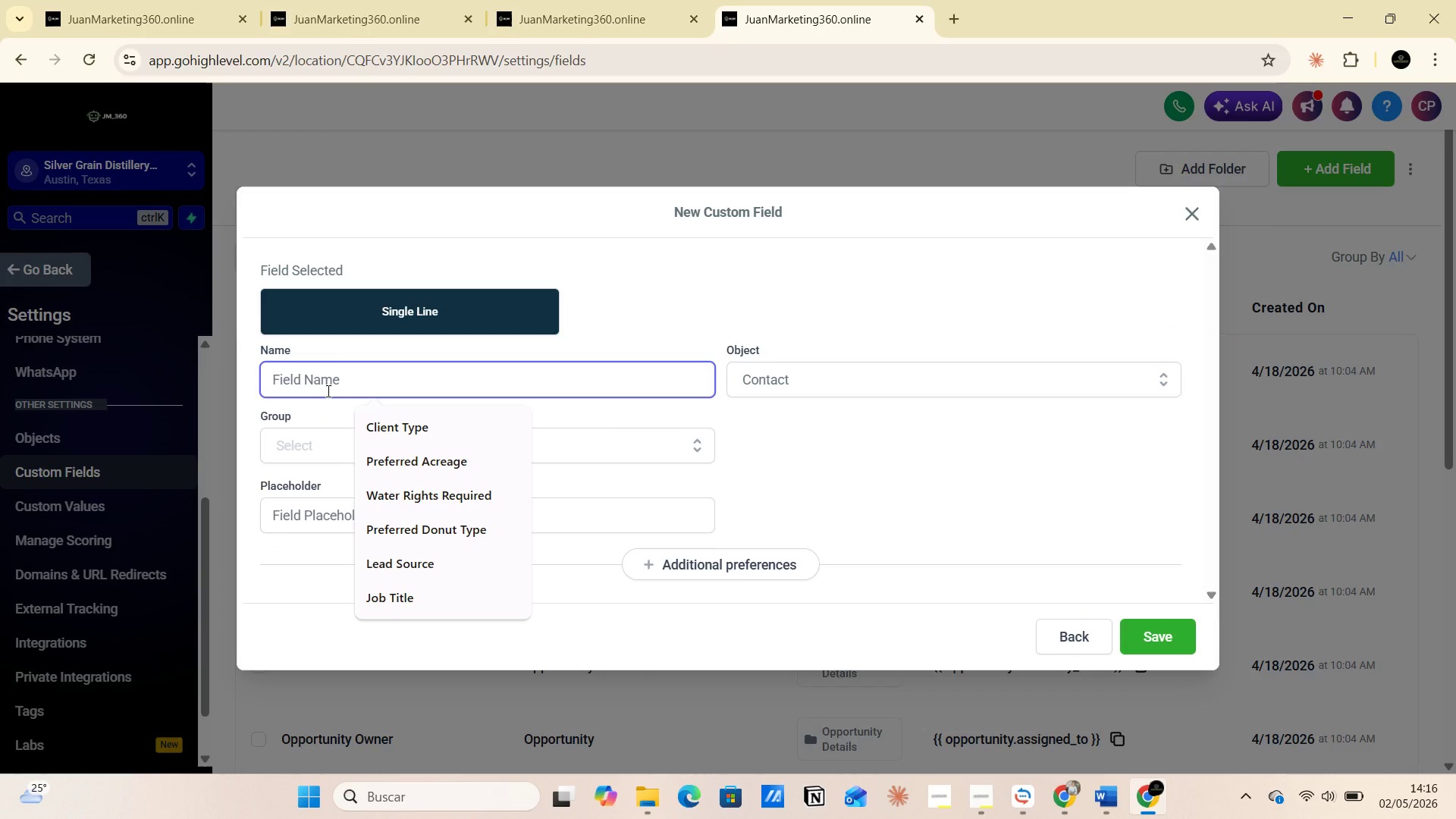 
type(Contac)
 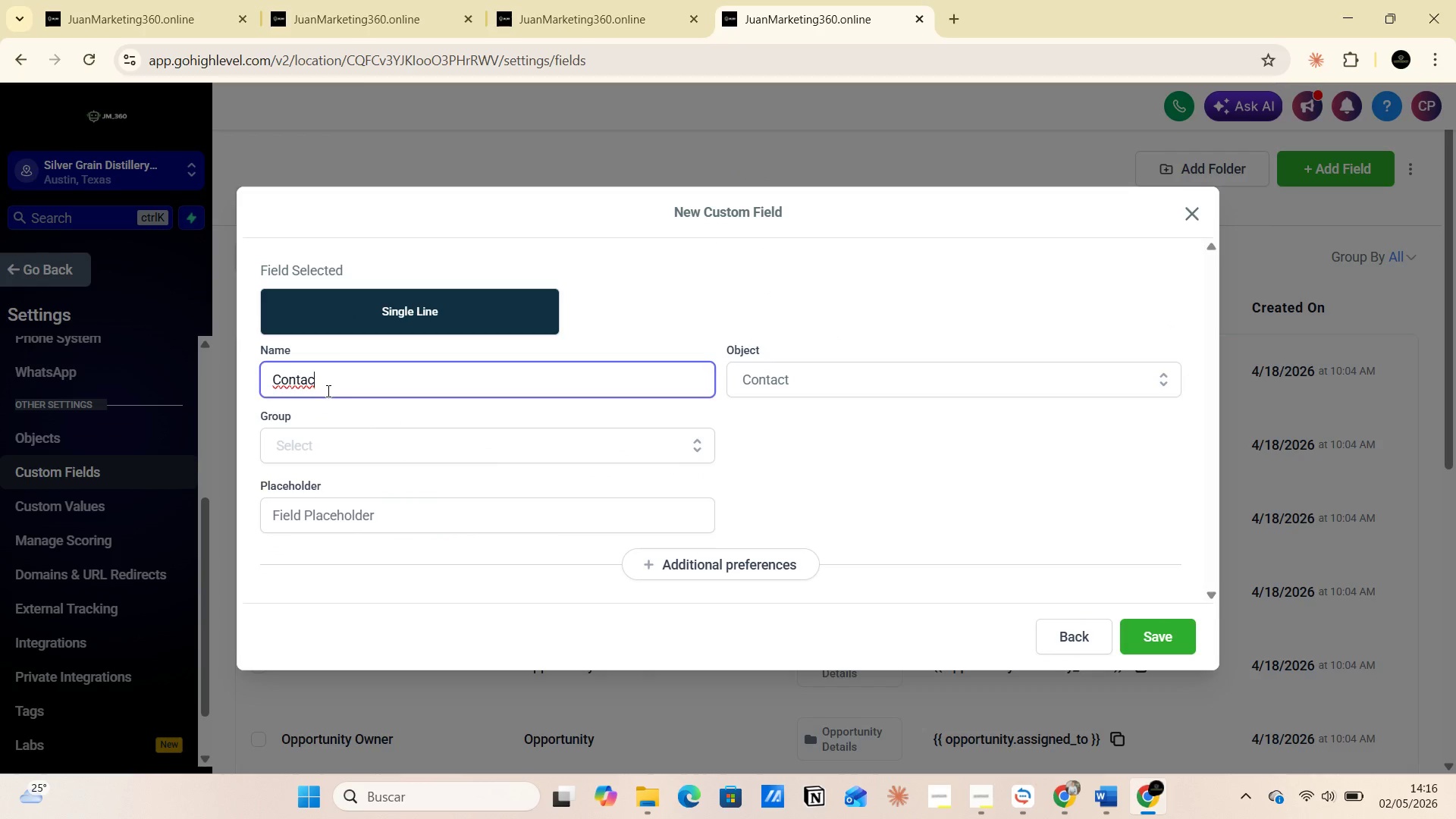 
type(t Information )
 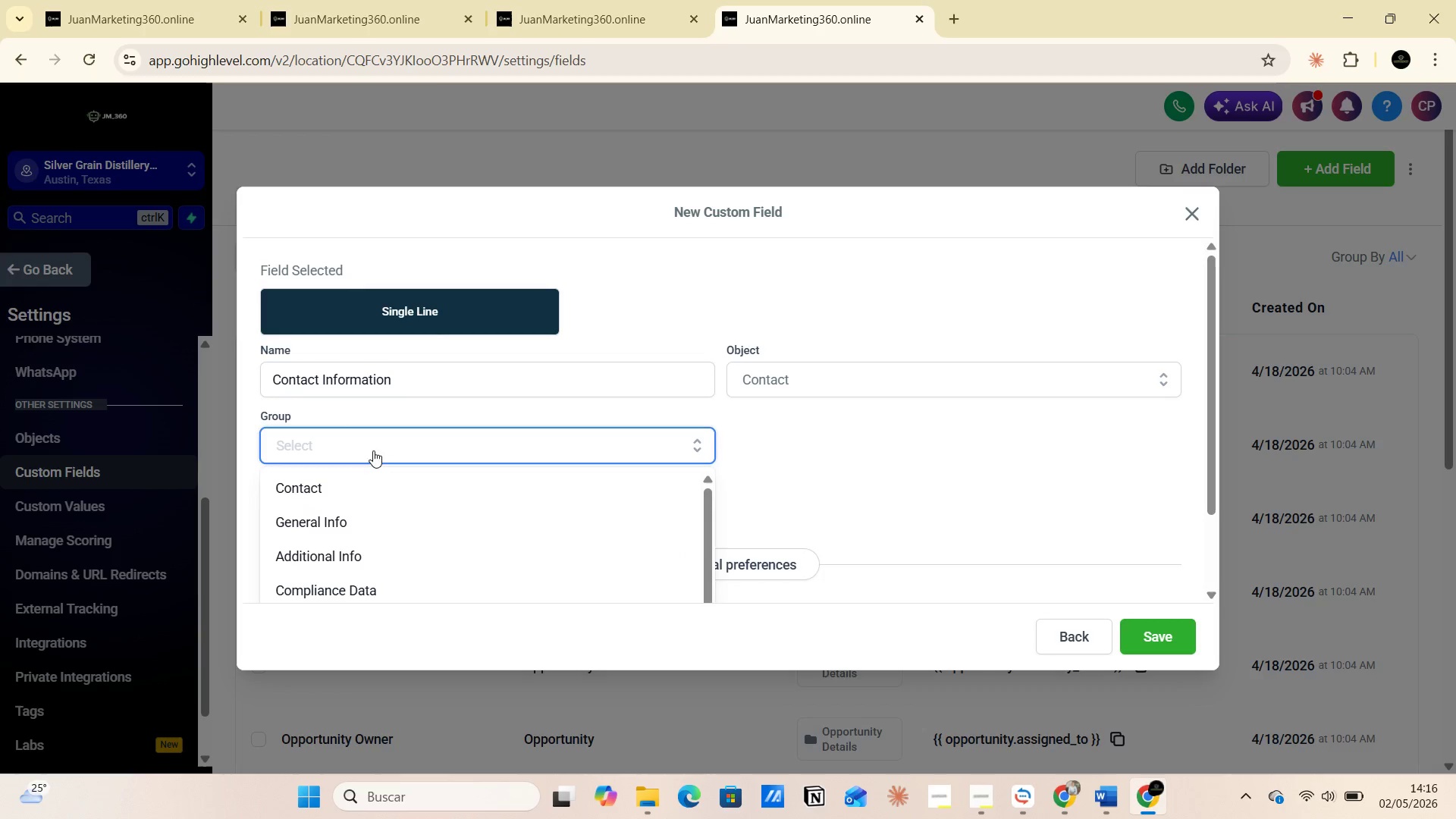 
left_click([358, 519])
 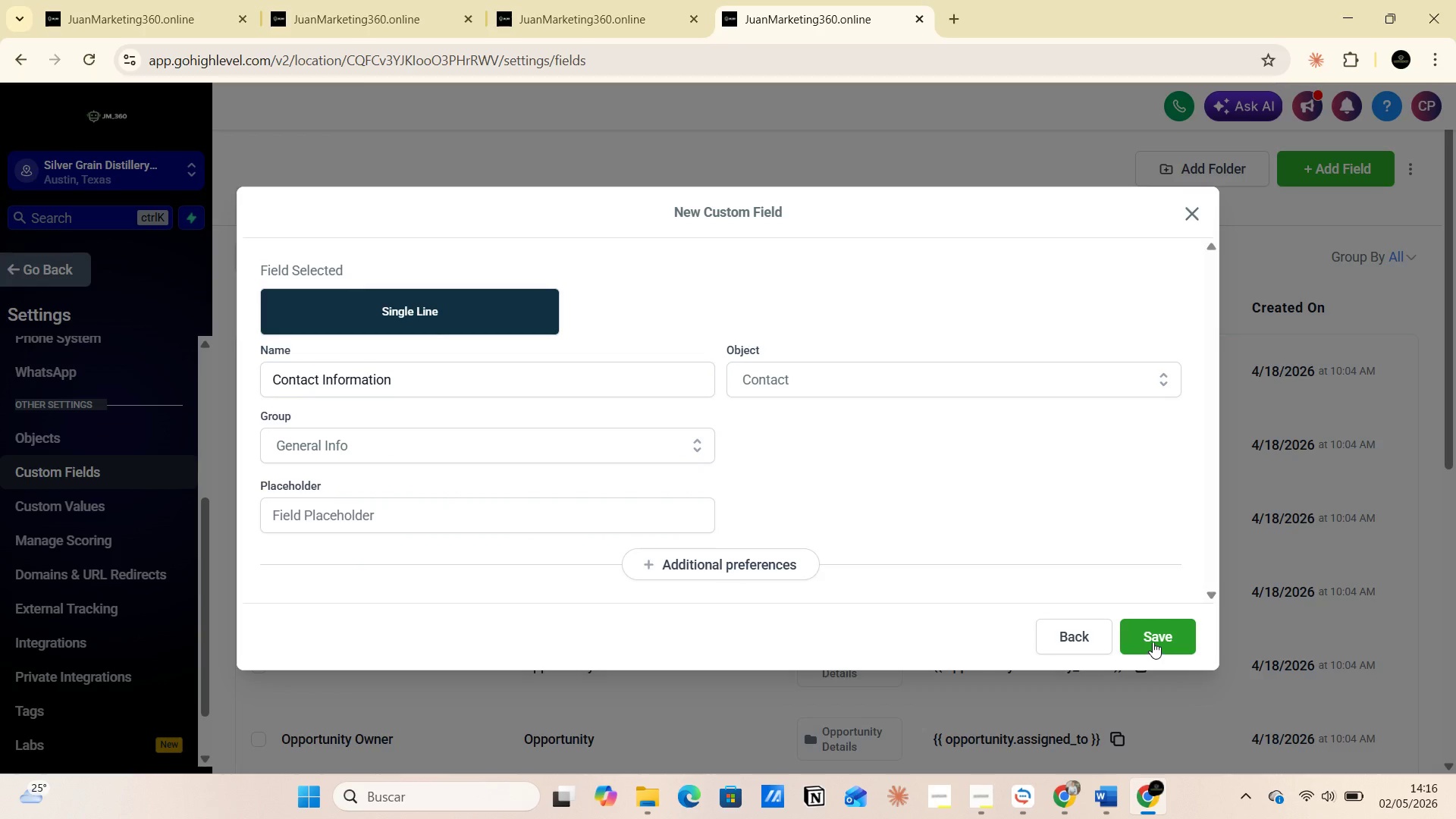 
key(PrintScreen)
 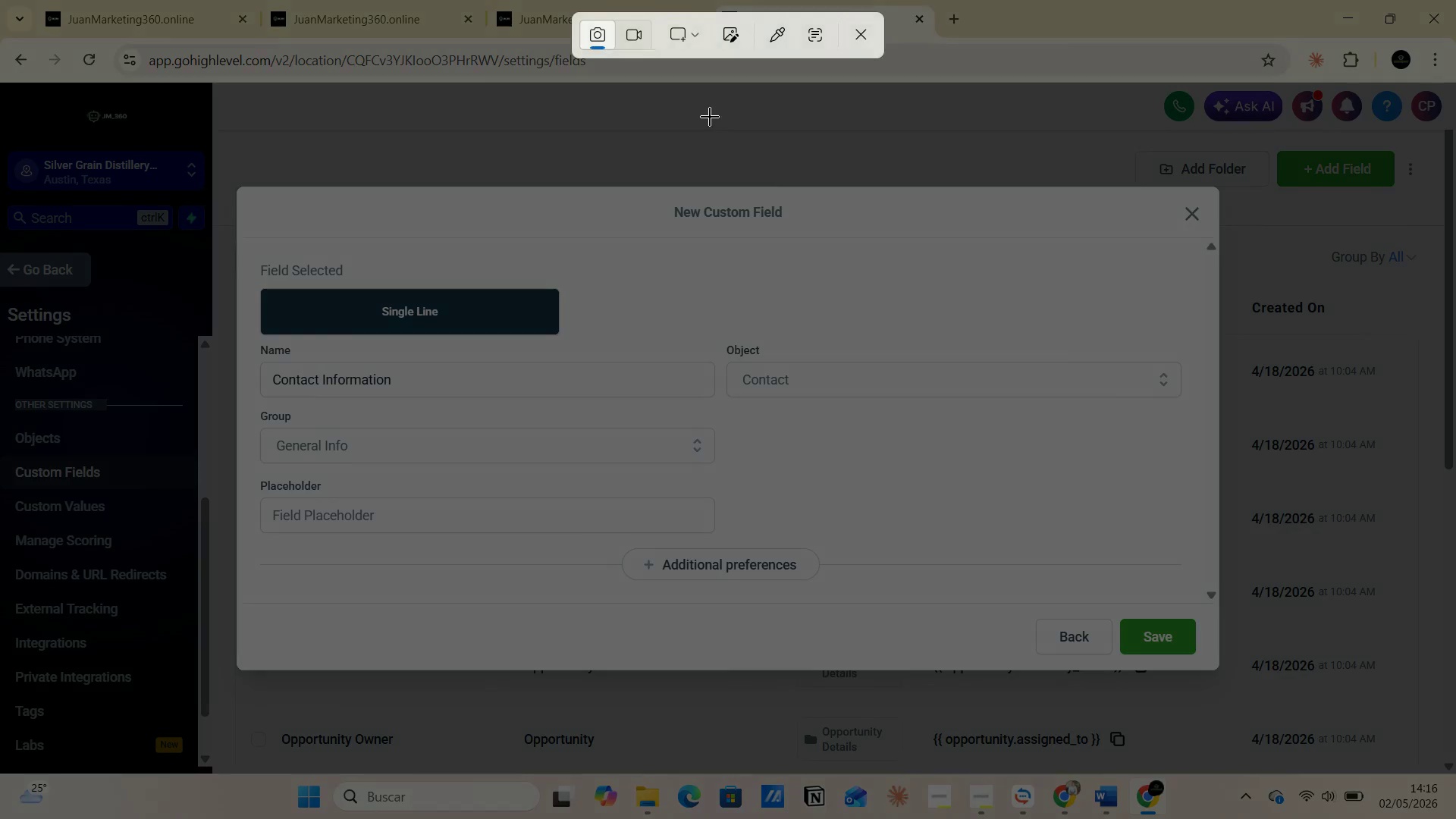 
left_click([692, 35])
 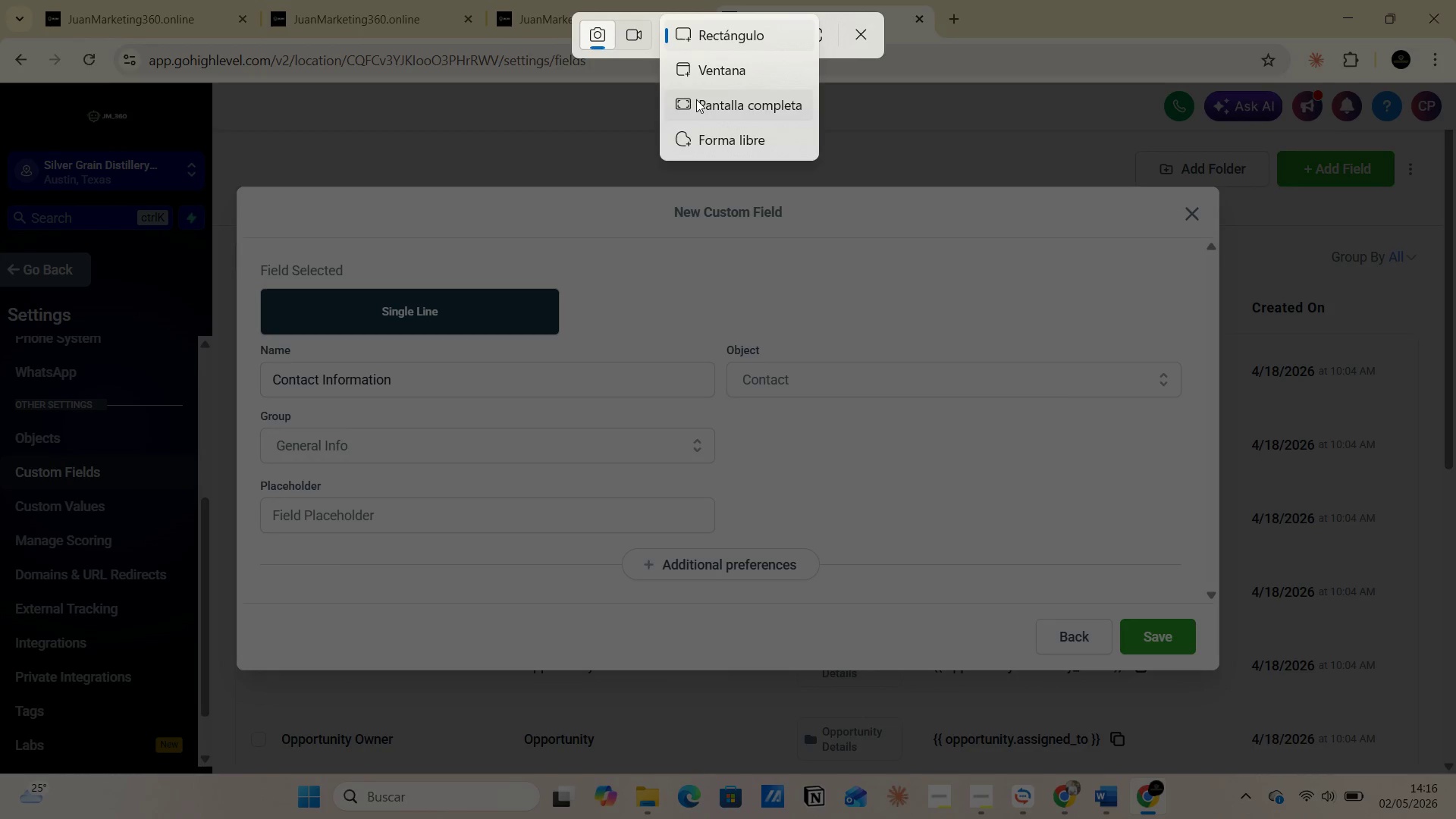 
left_click([696, 99])
 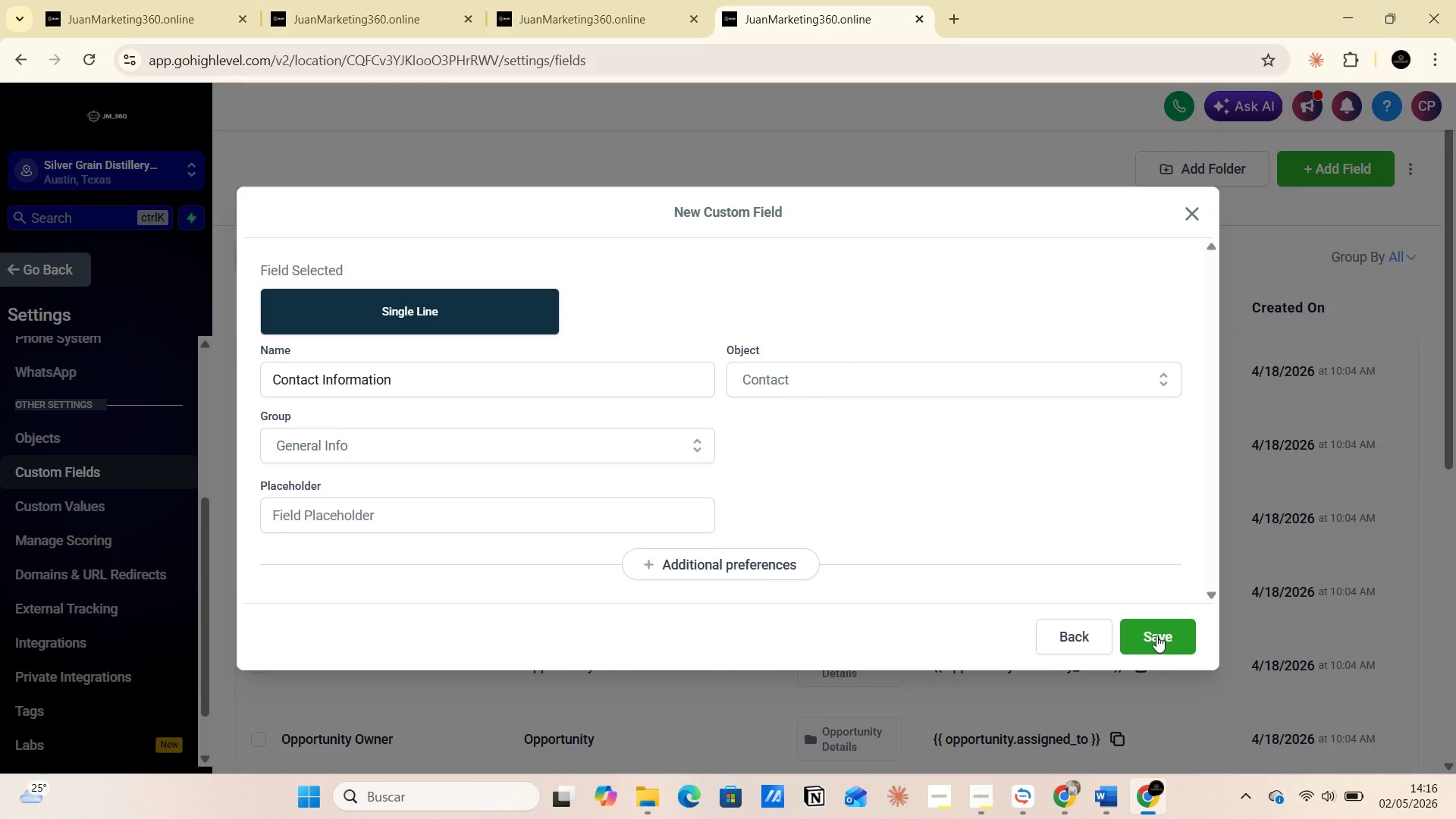 
left_click([1156, 635])
 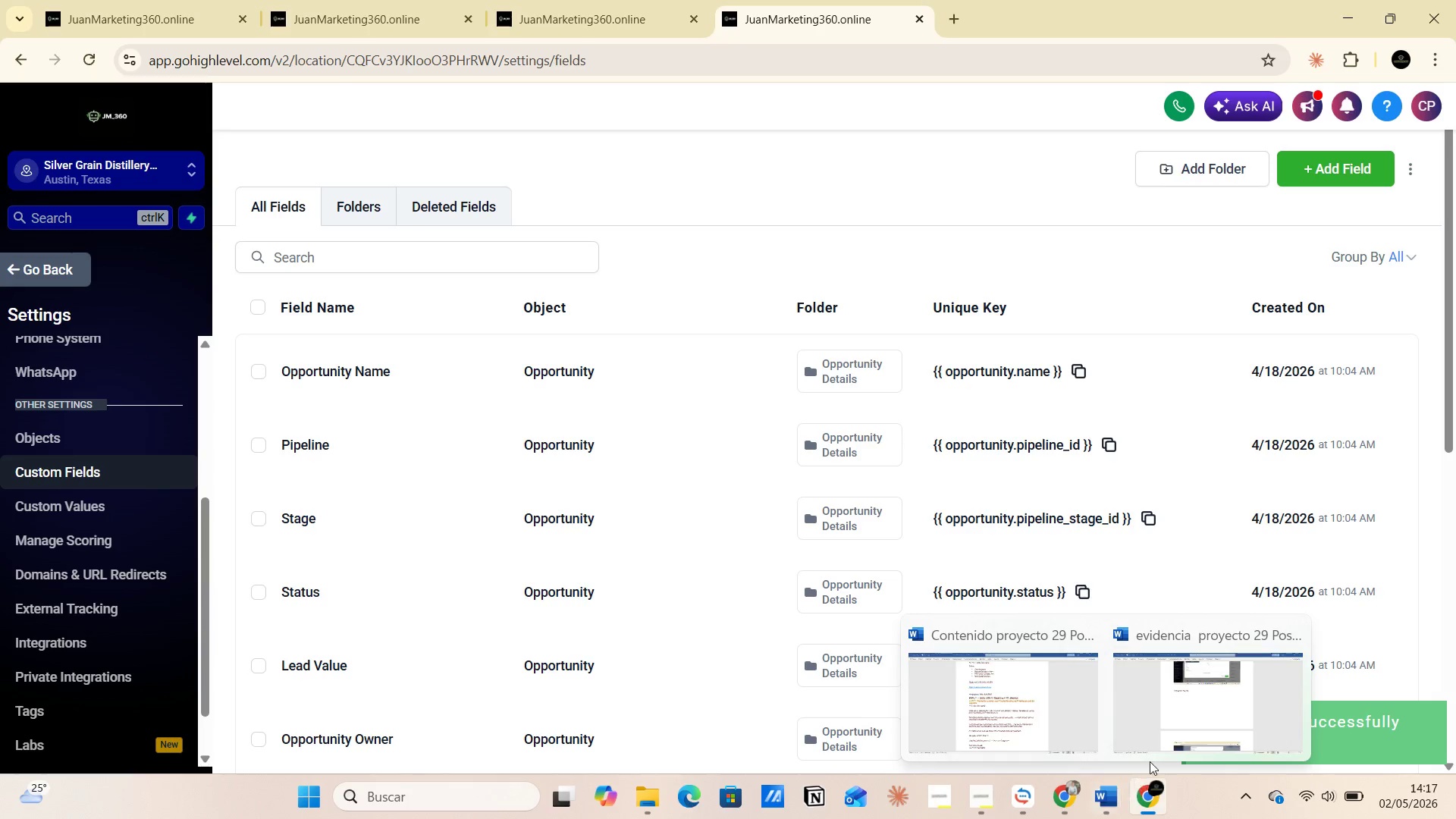 
left_click([1153, 726])
 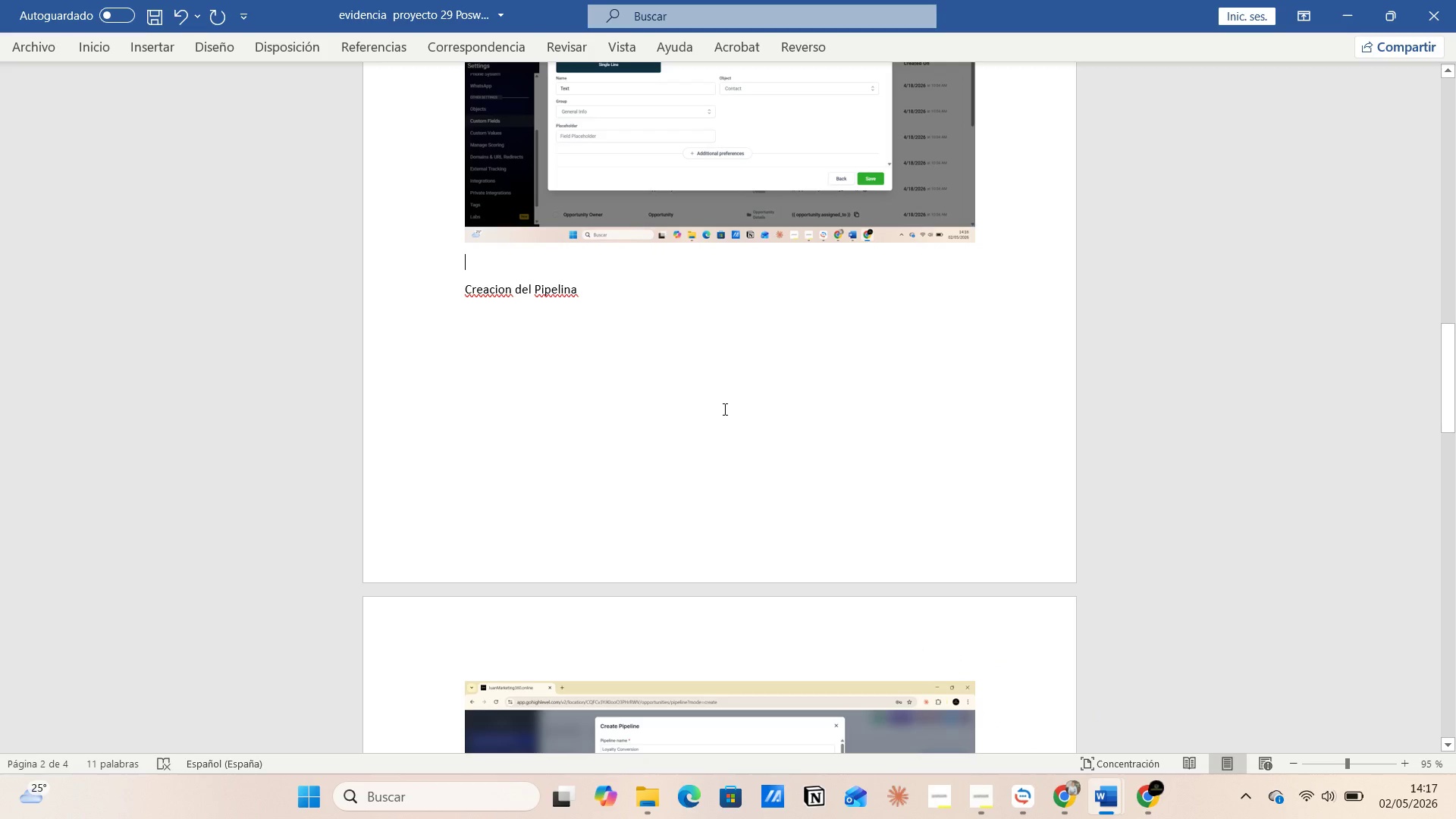 
key(Control+V)
 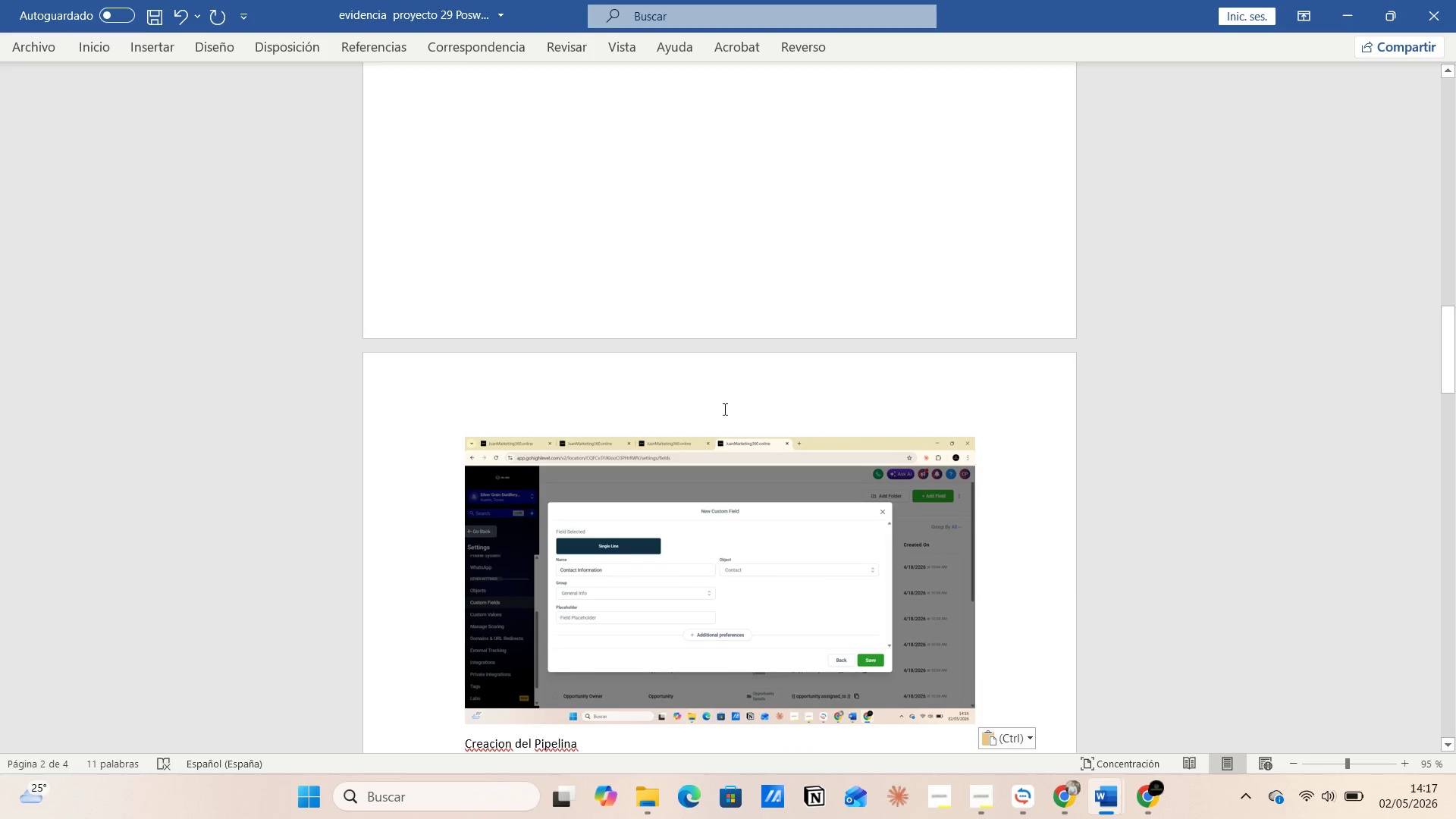 
scroll: coordinate [731, 440], scroll_direction: up, amount: 13.0
 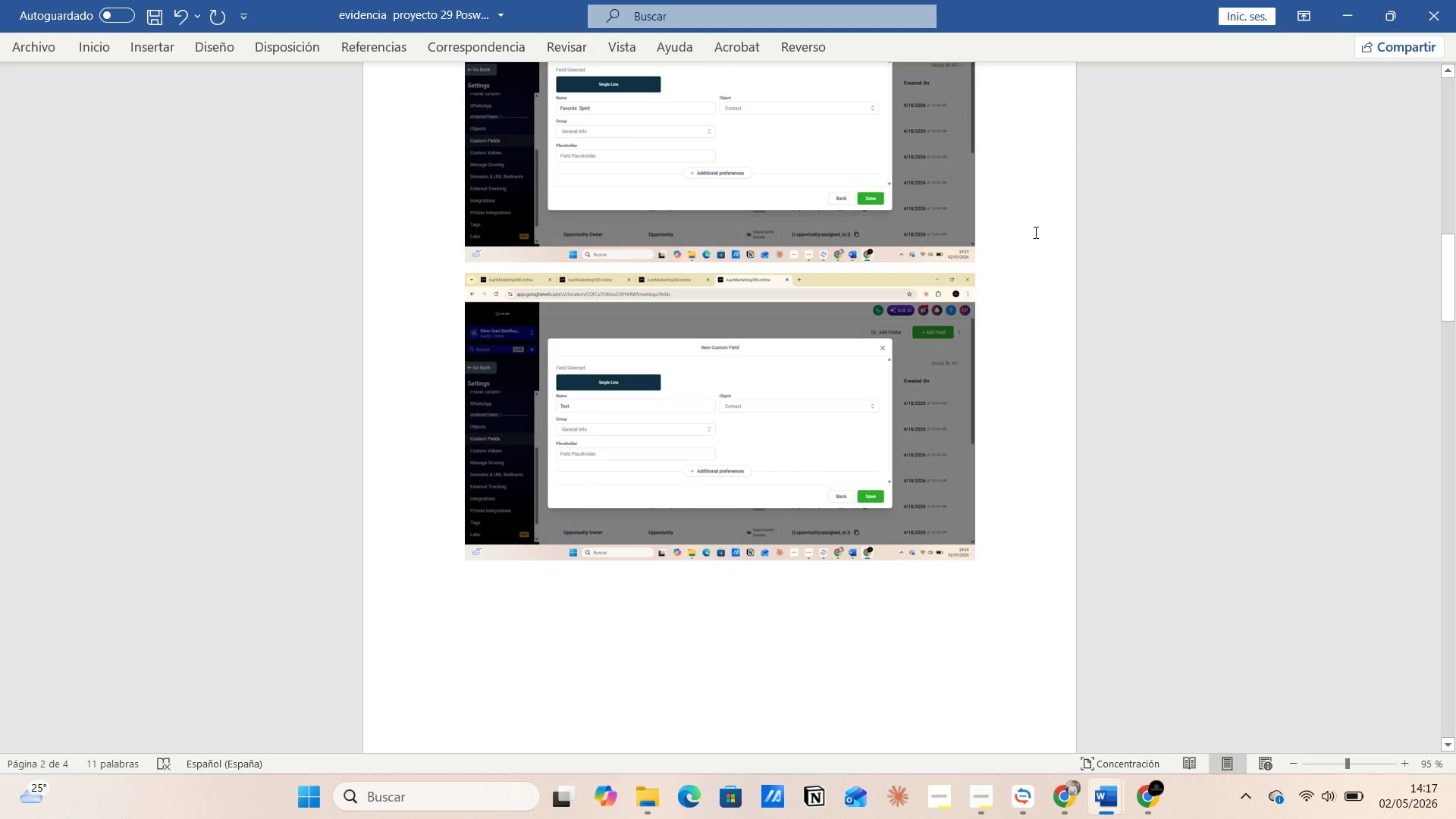 
left_click([1020, 224])
 